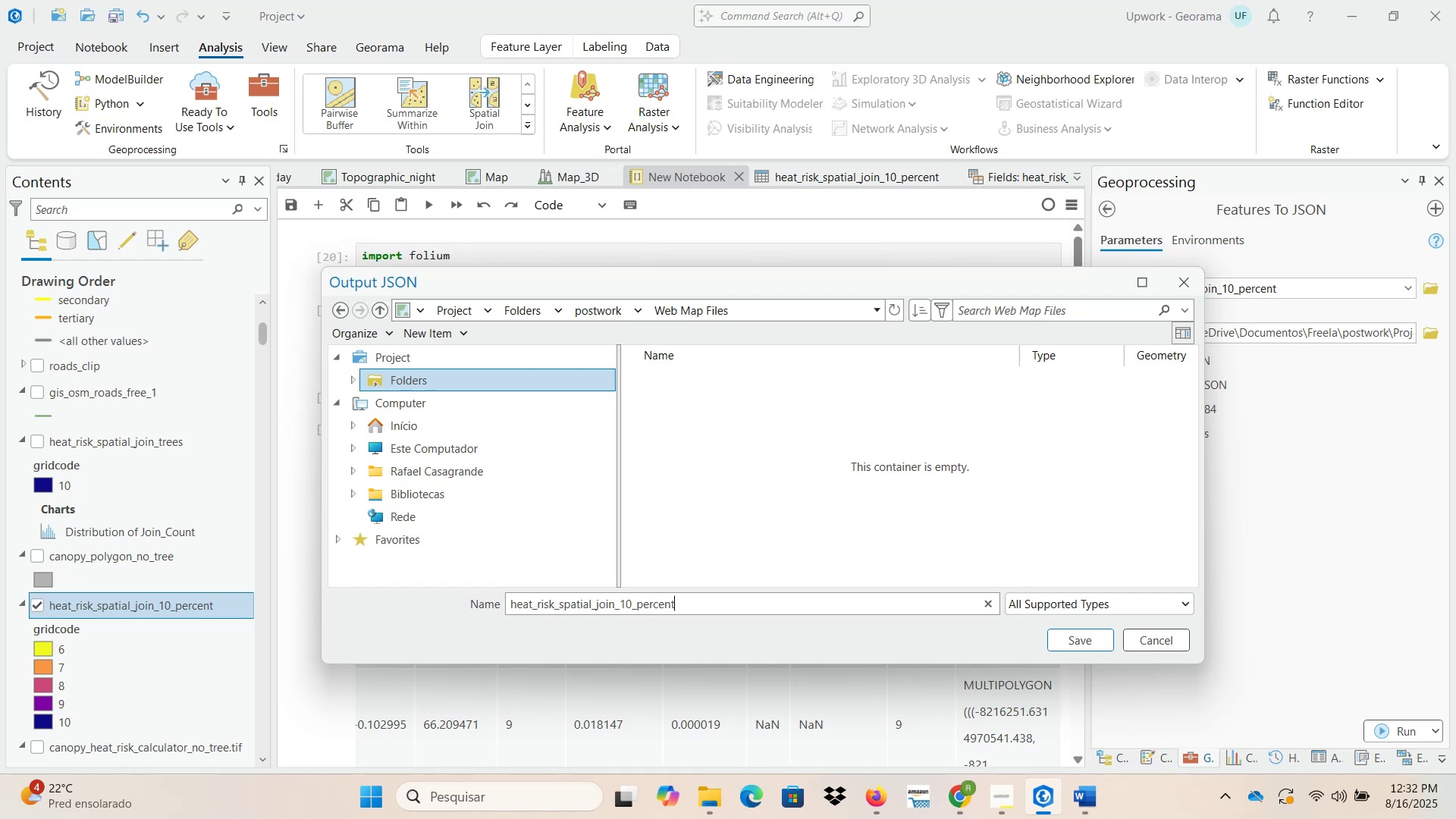 
left_click([1086, 643])
 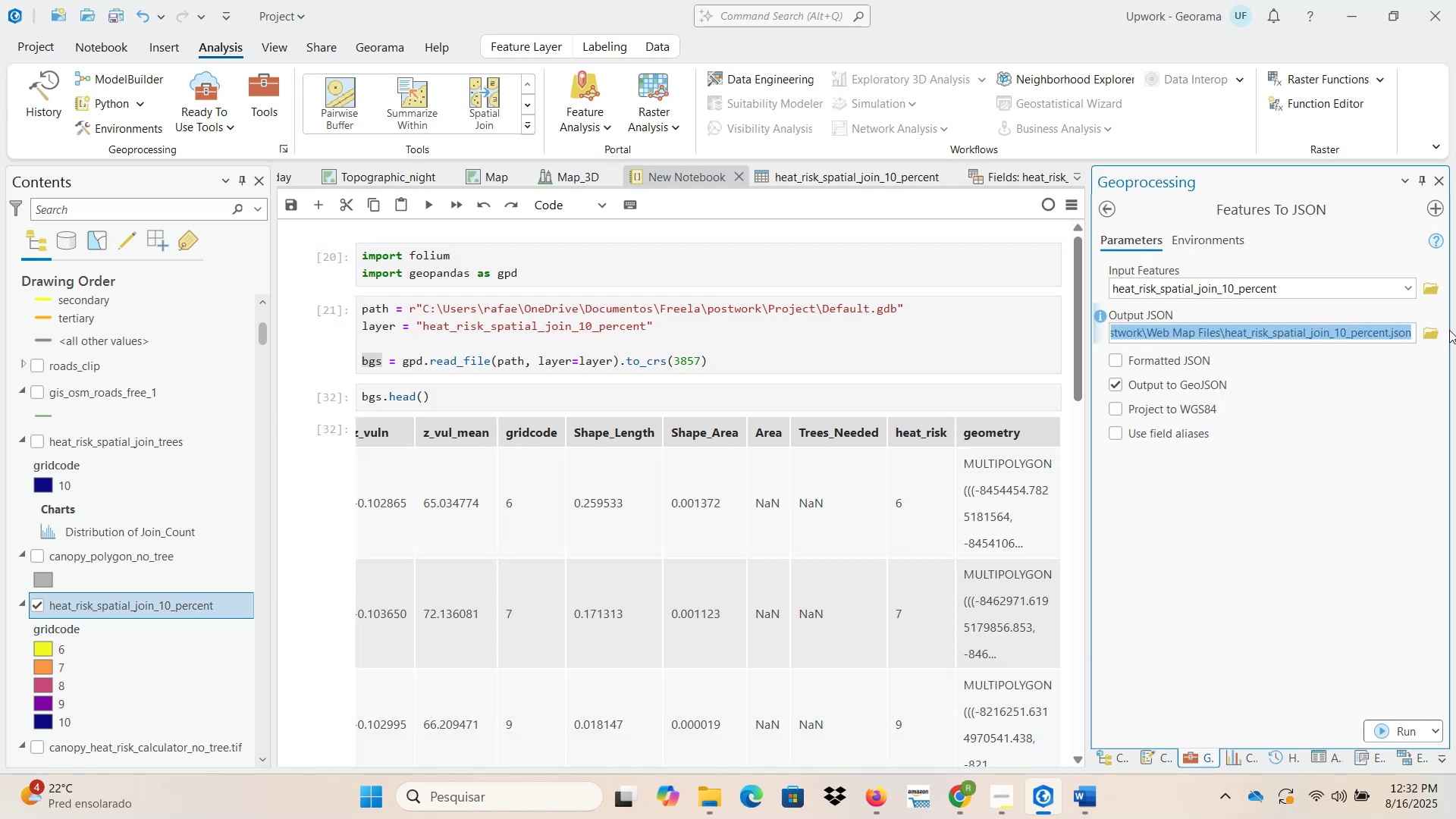 
left_click([1396, 330])
 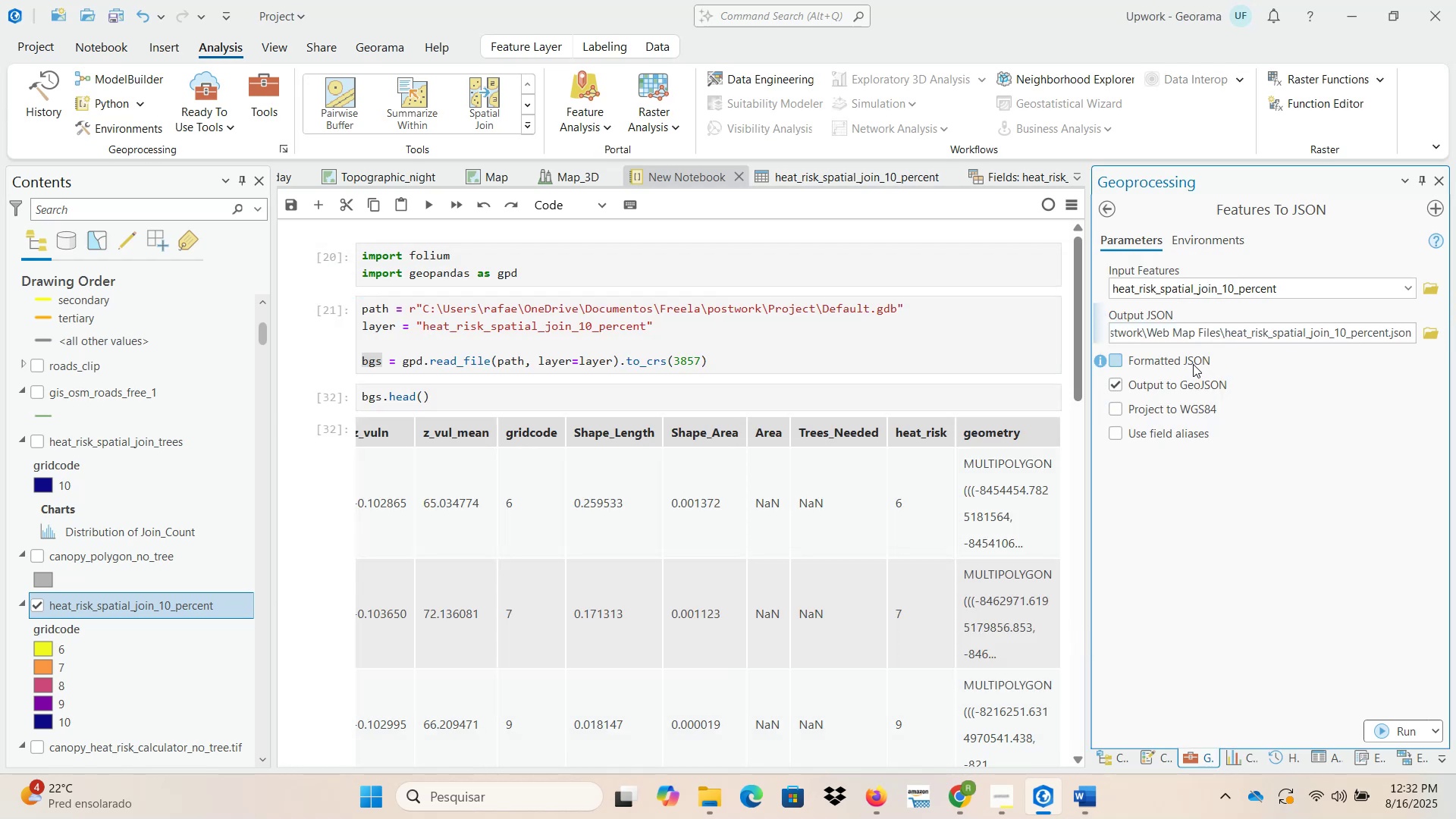 
left_click([1193, 364])
 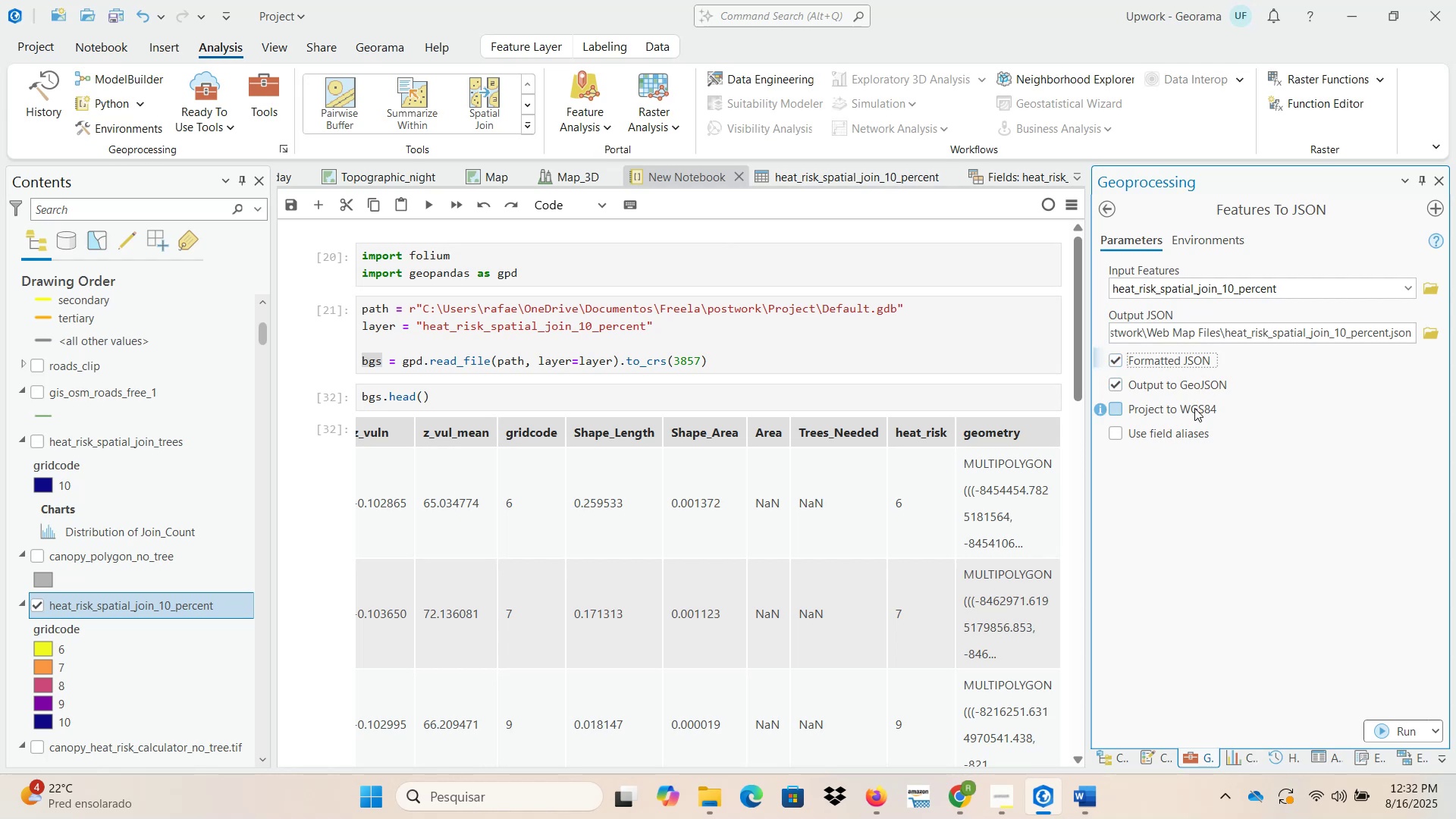 
left_click([1194, 408])
 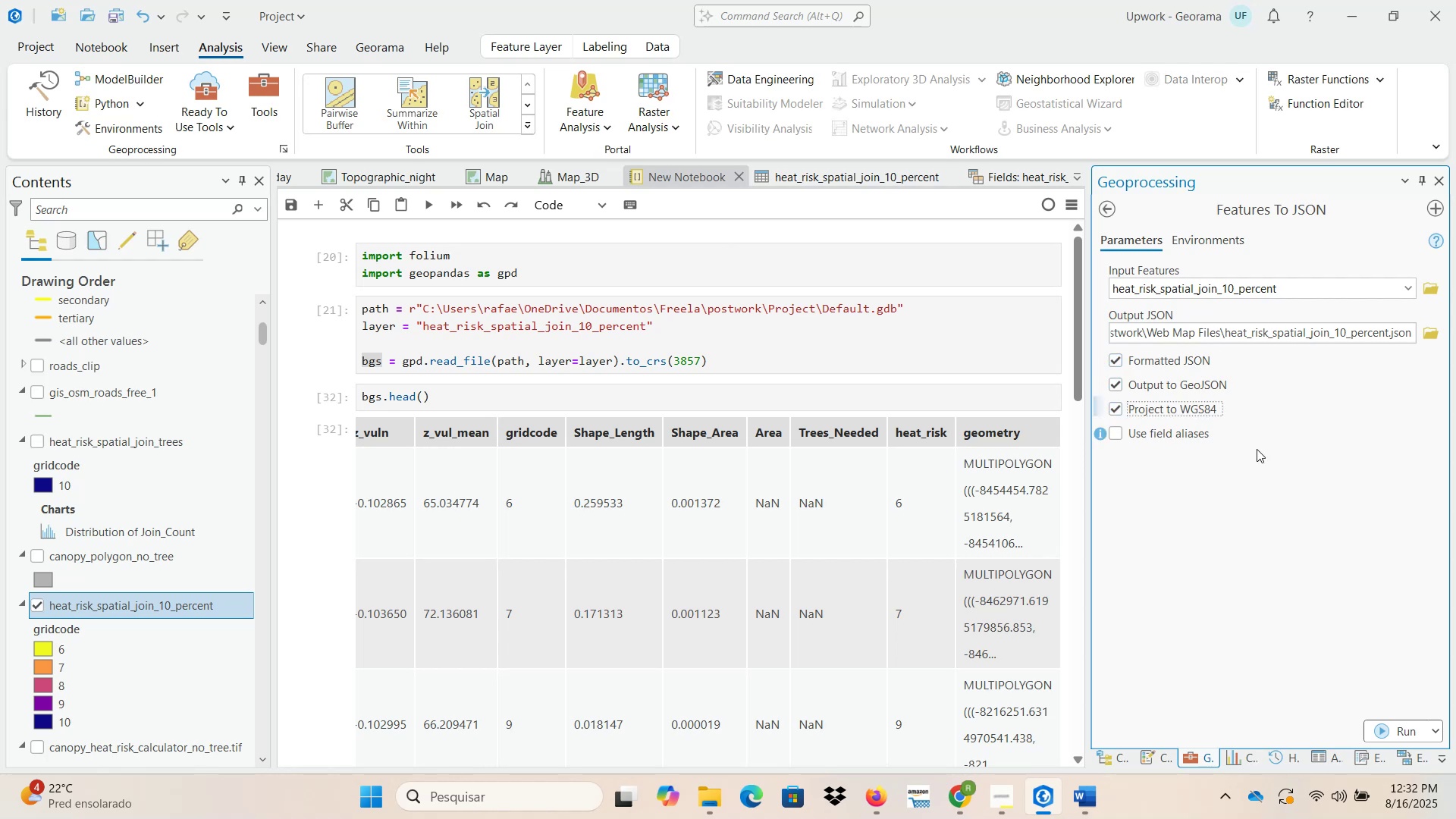 
left_click([1378, 737])
 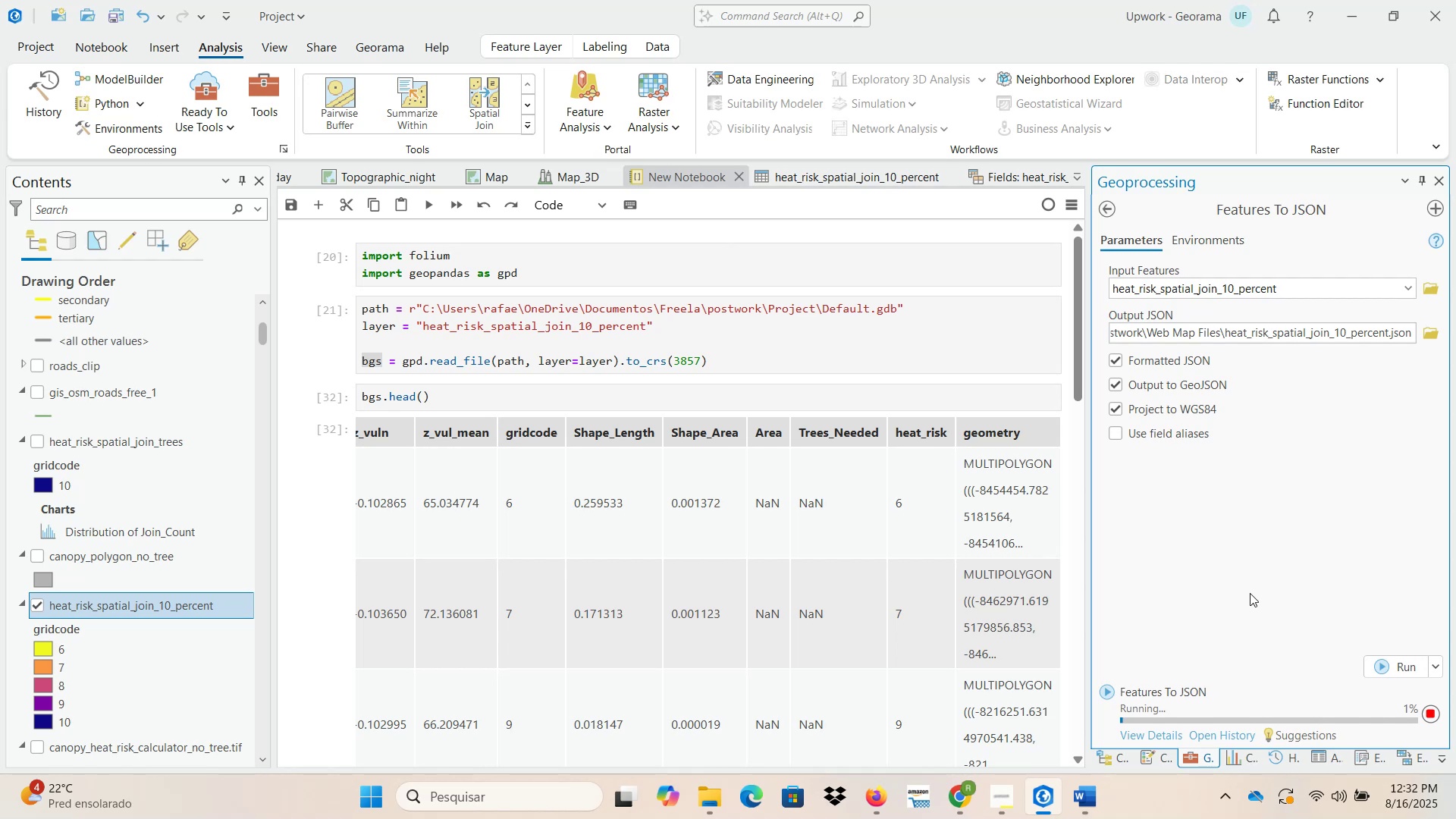 
wait(9.5)
 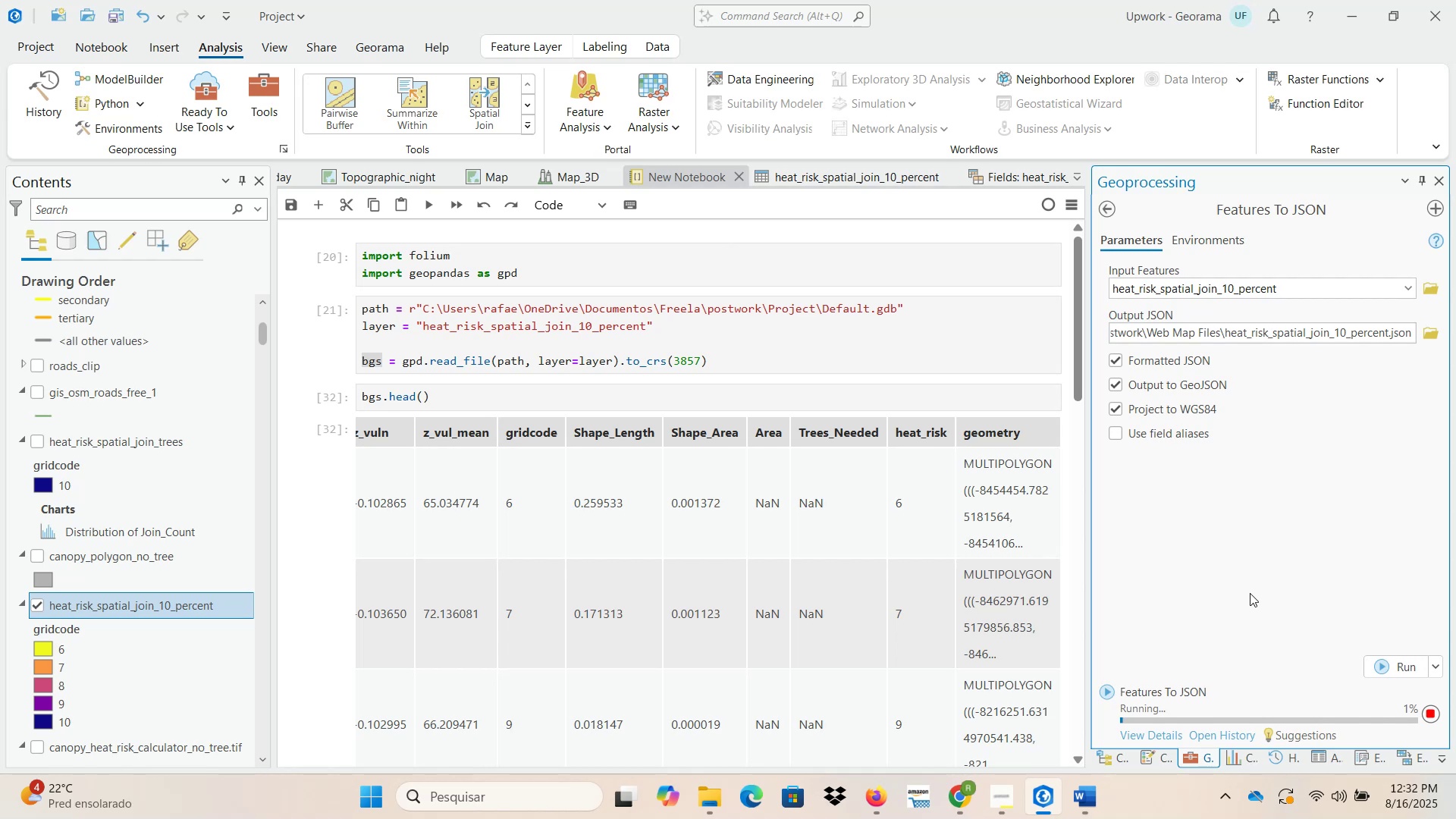 
left_click([1110, 764])
 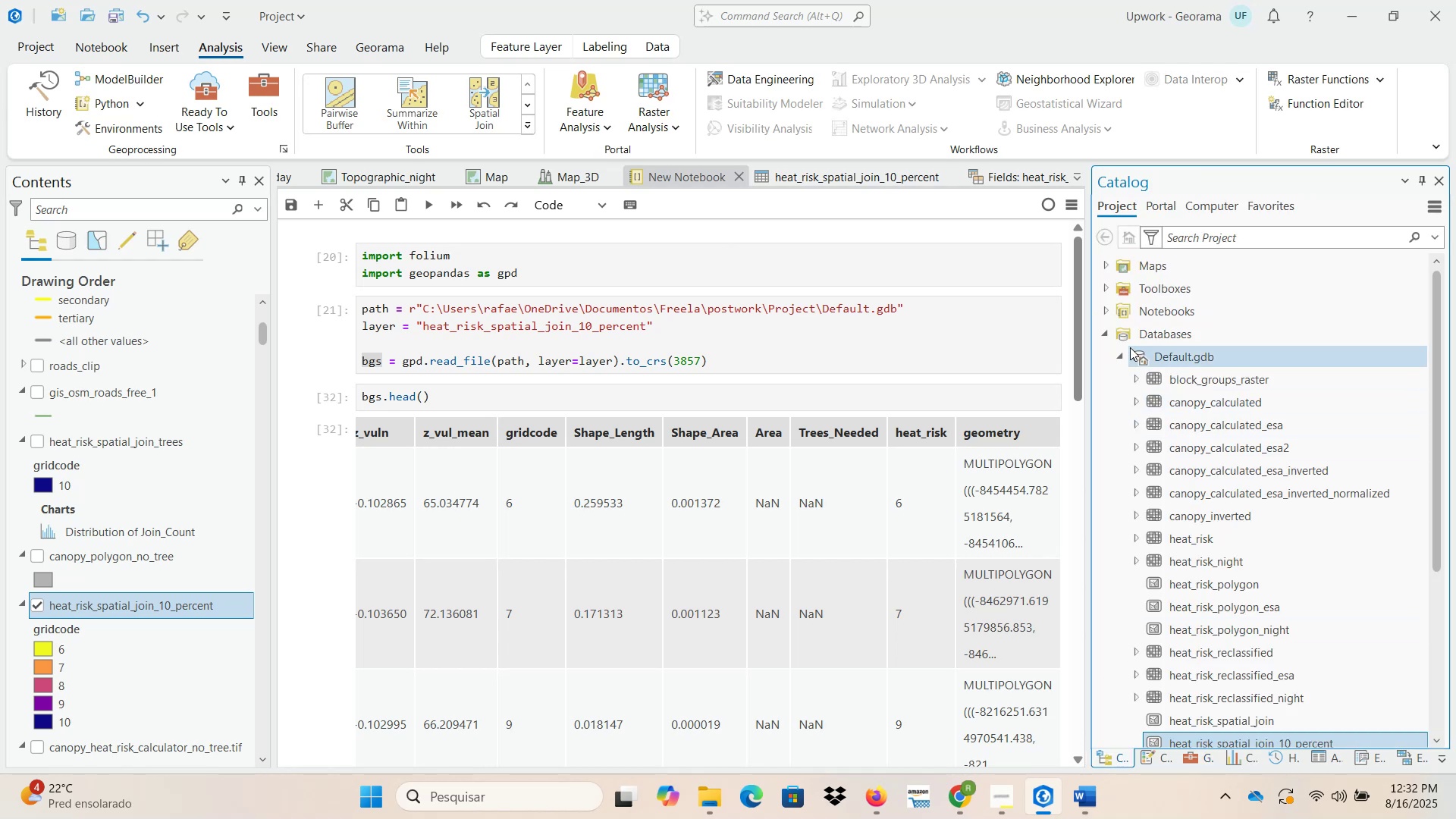 
left_click([1103, 337])
 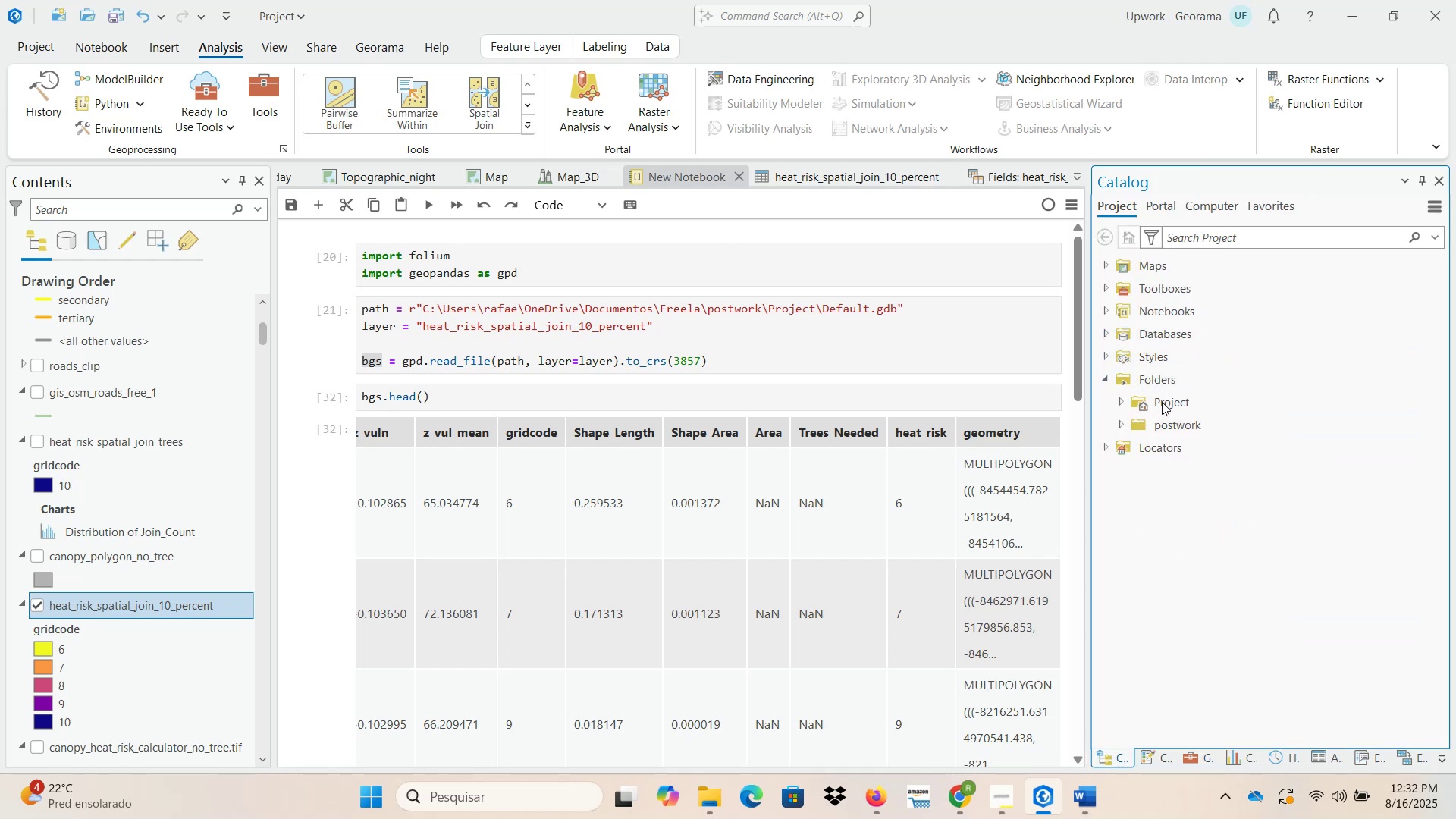 
left_click([1119, 424])
 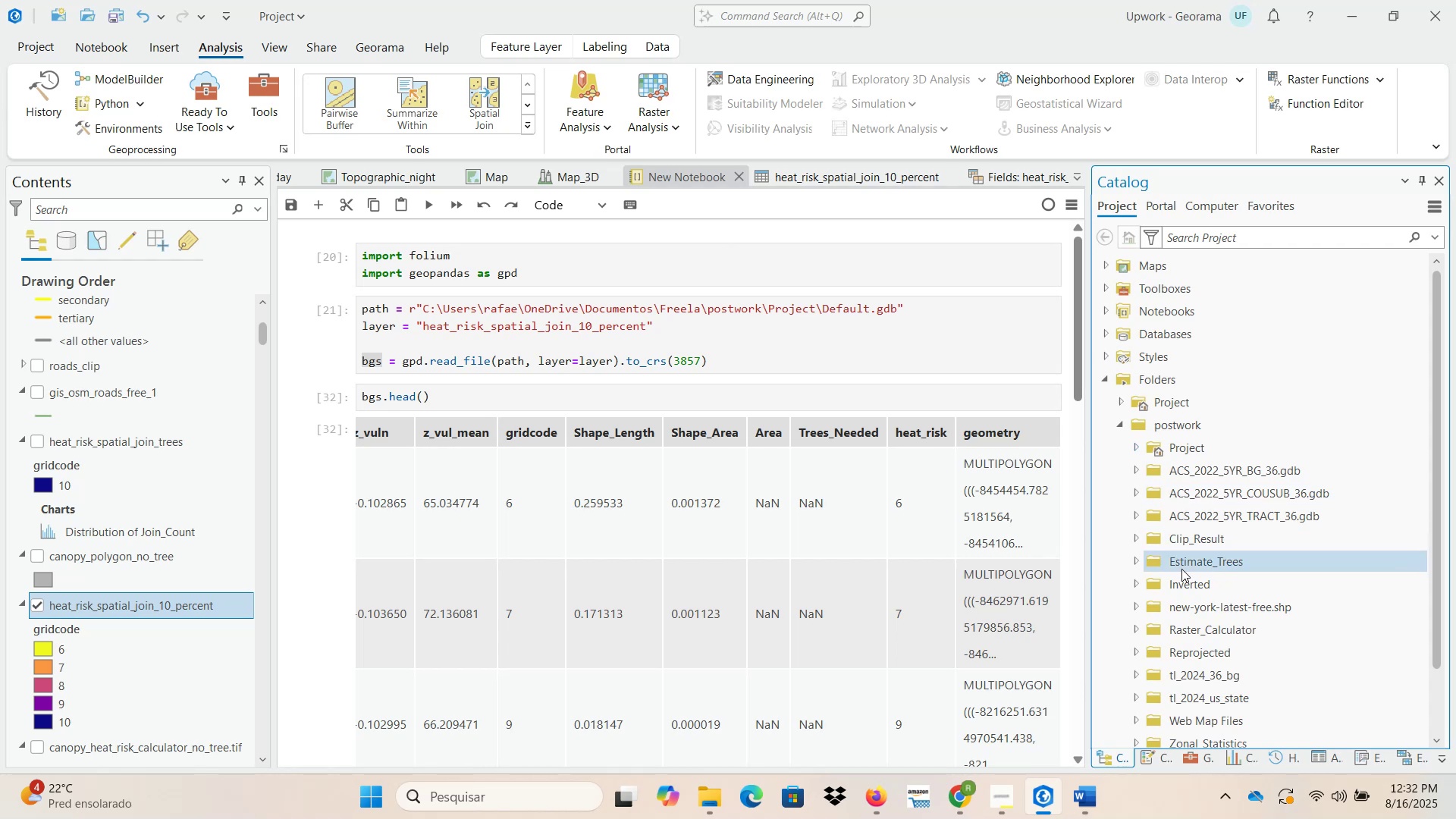 
scroll: coordinate [1185, 576], scroll_direction: down, amount: 3.0
 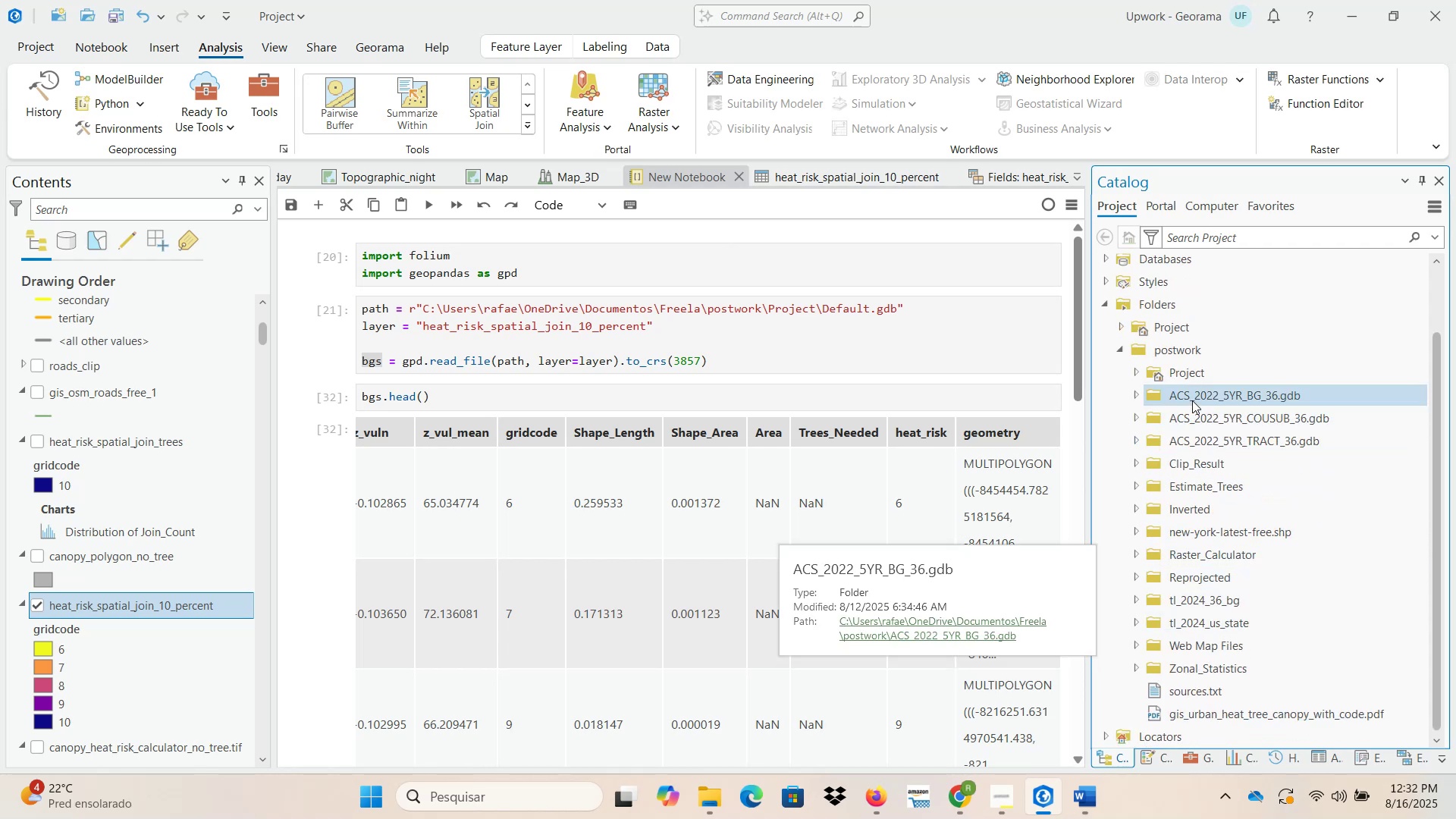 
right_click([1184, 355])
 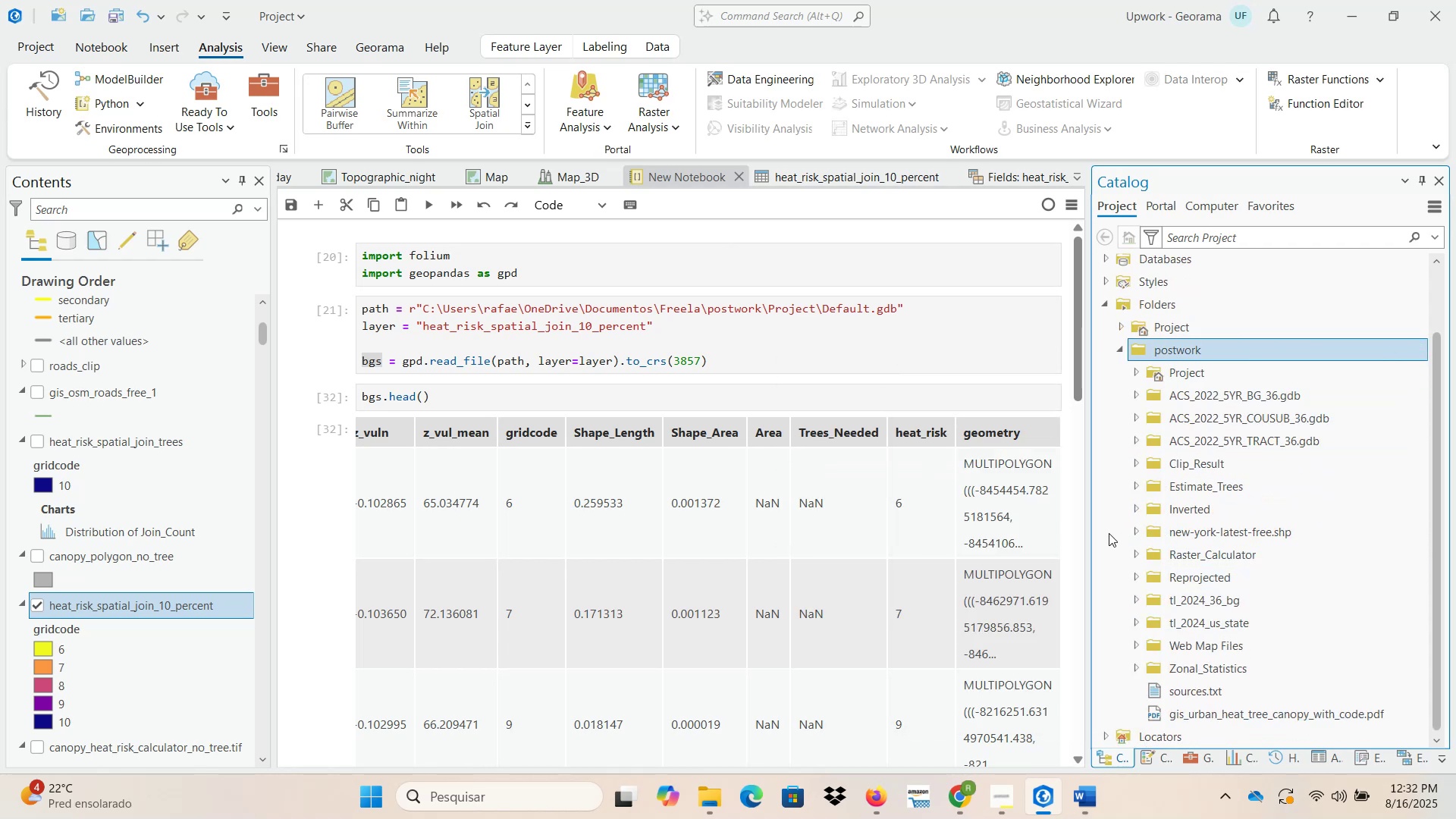 
left_click([1134, 649])
 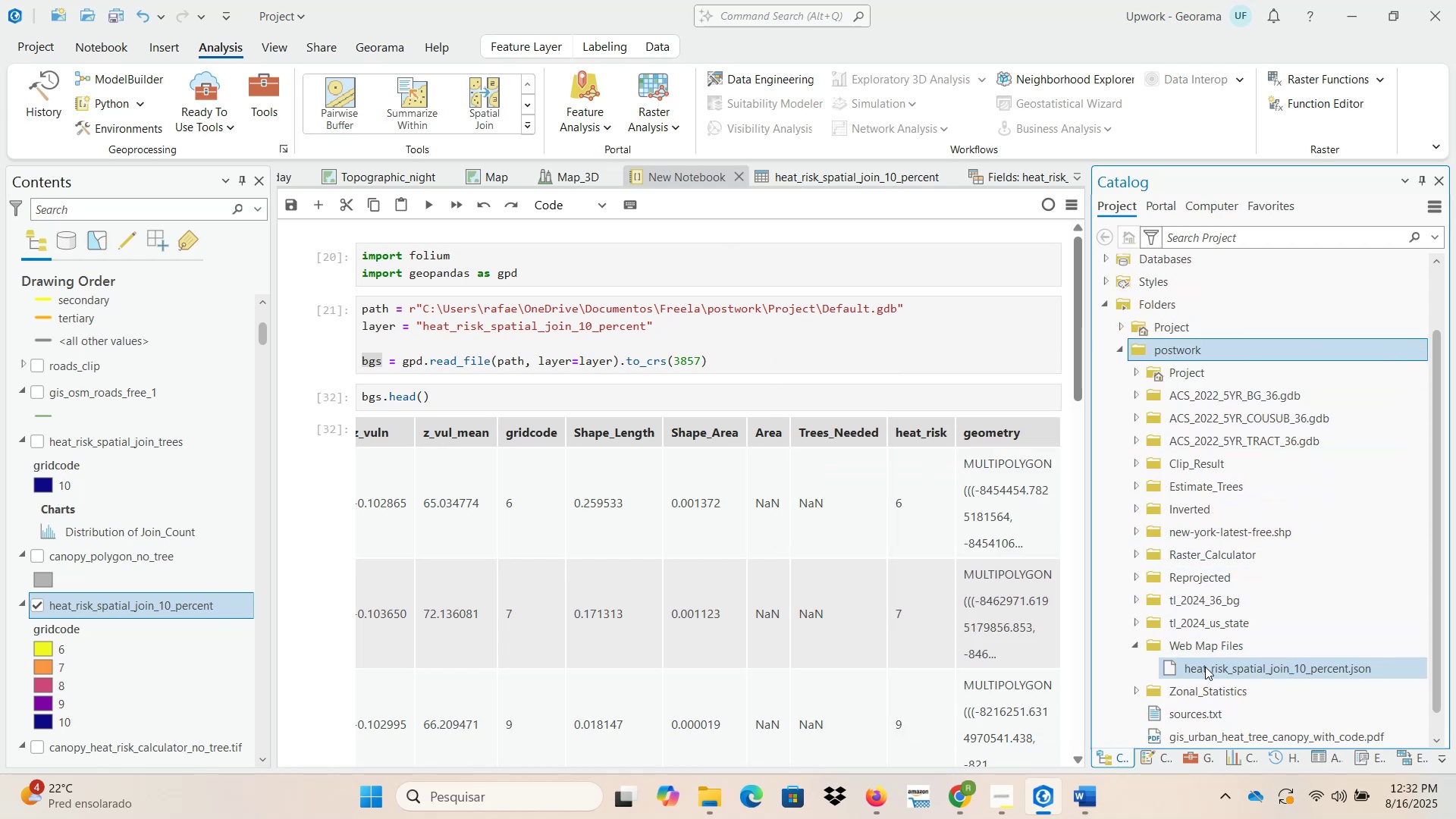 
left_click([1207, 670])
 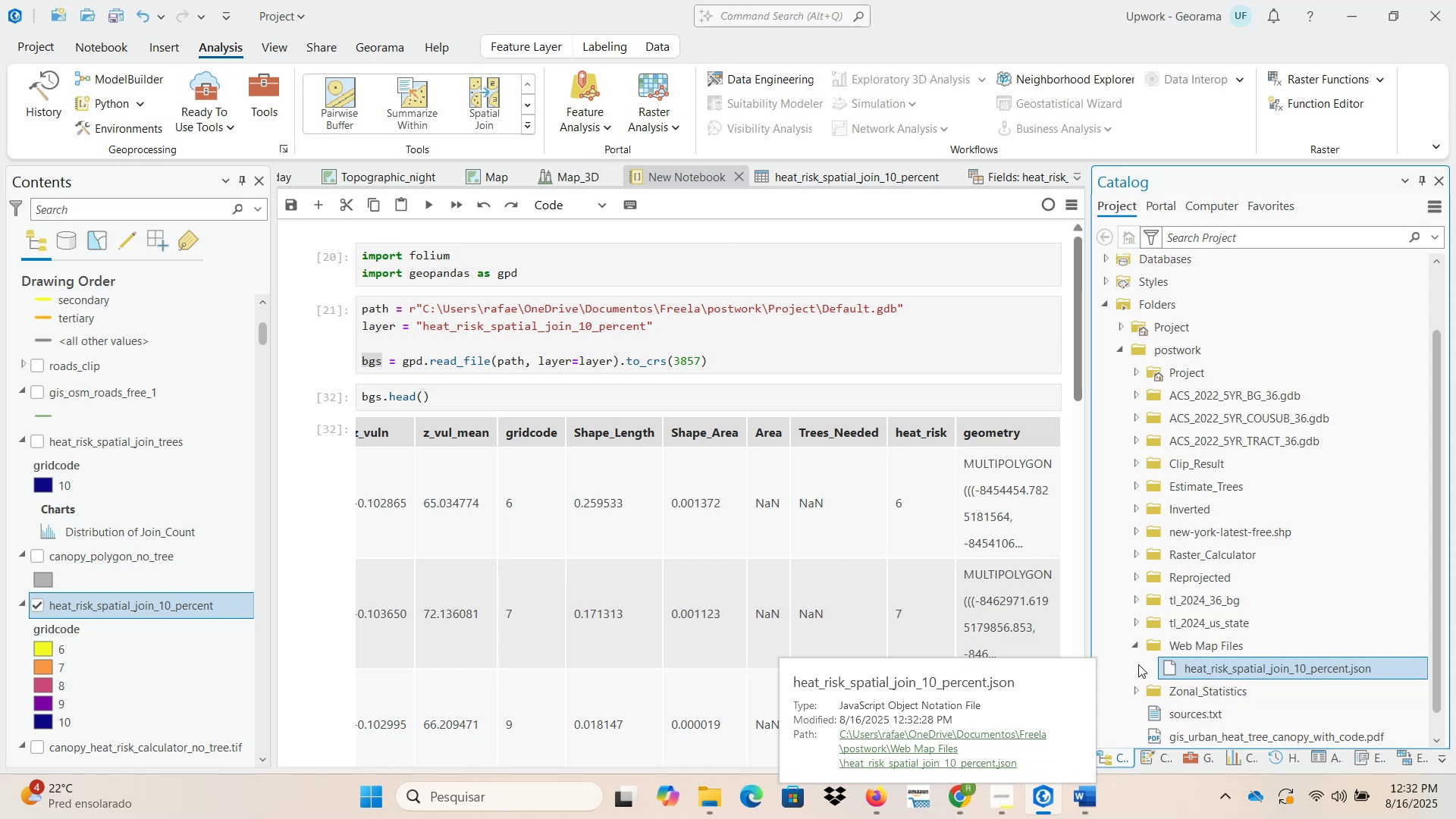 
left_click([878, 696])
 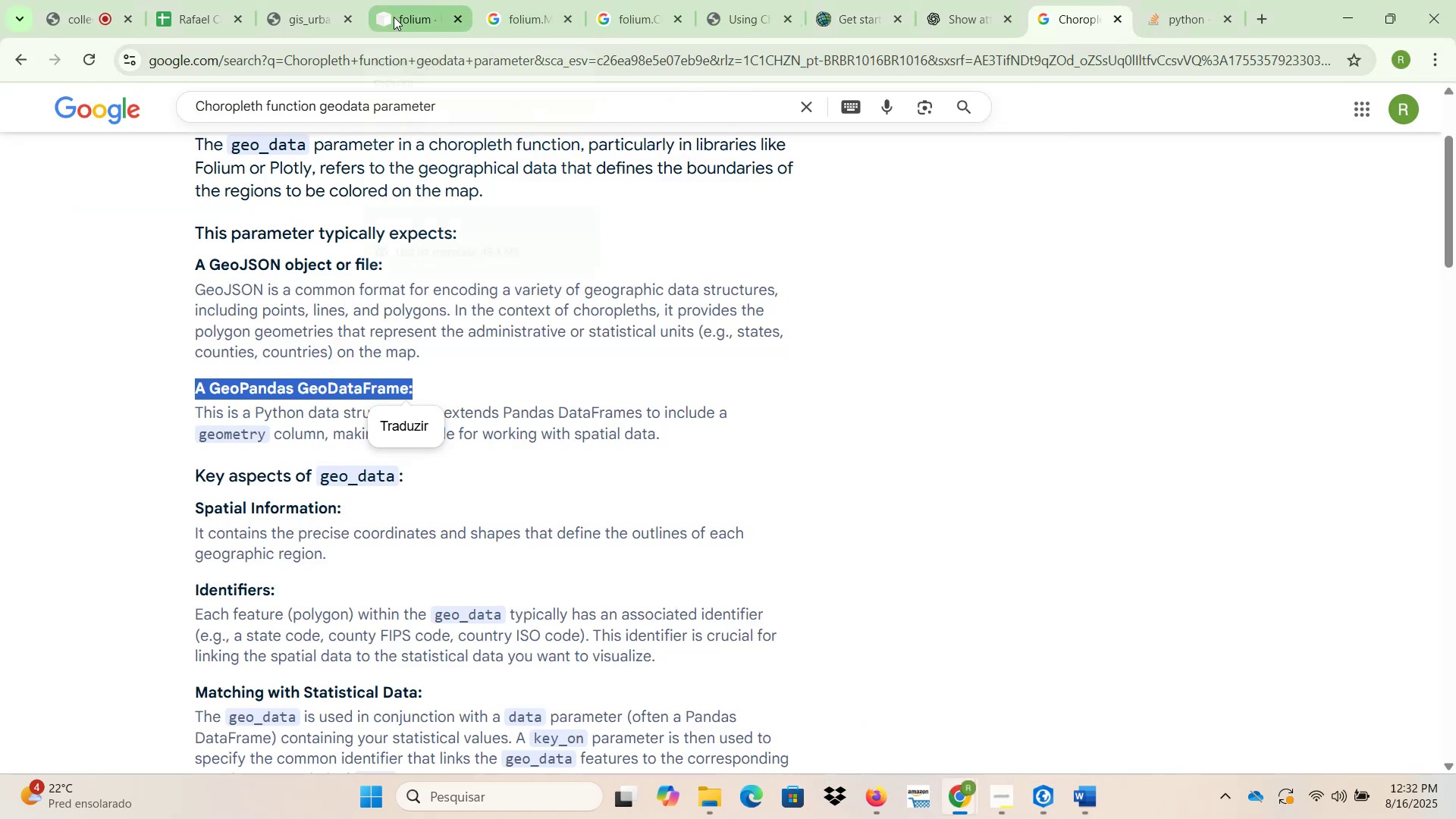 
left_click([1037, 800])
 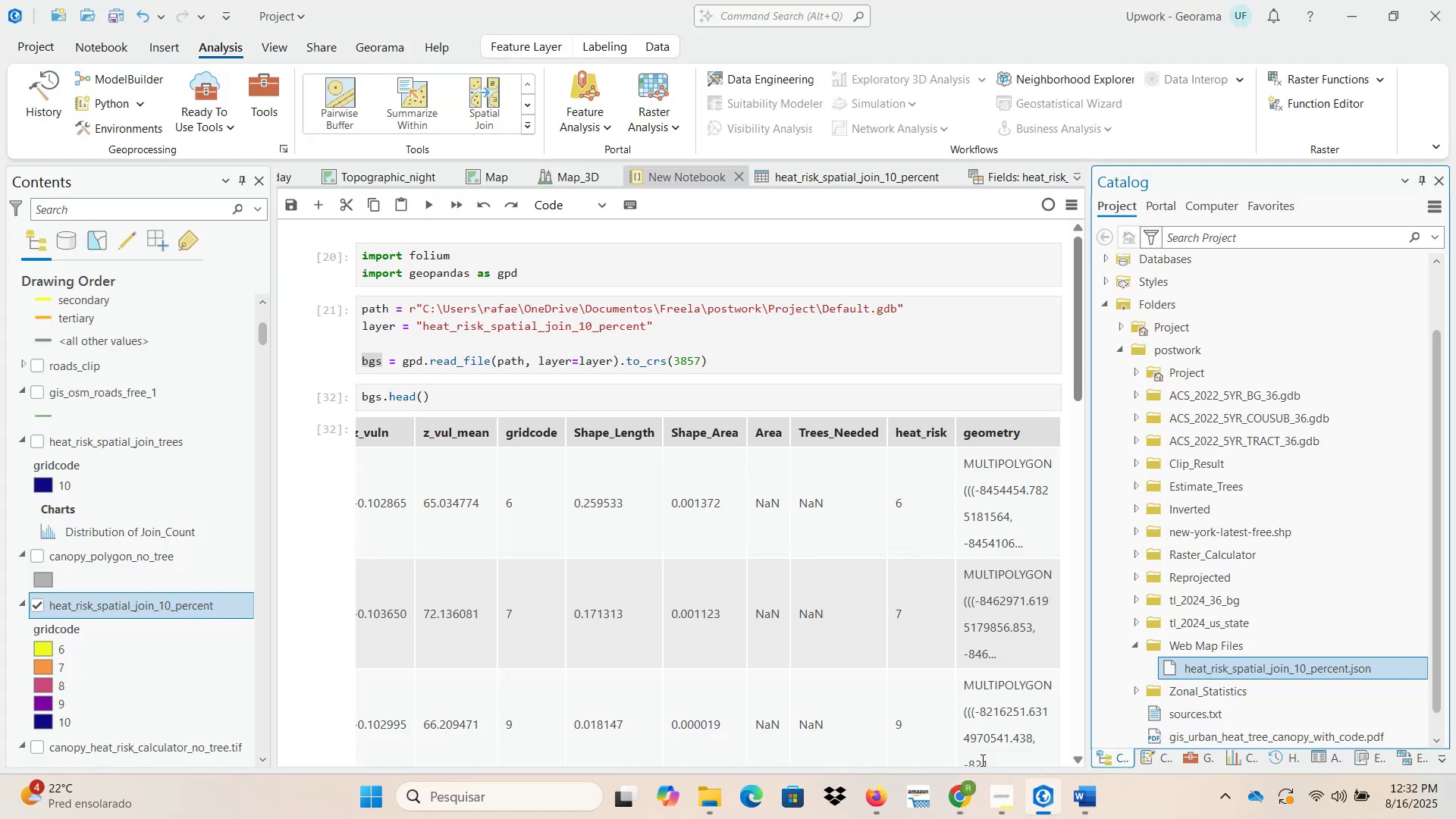 
left_click([962, 805])
 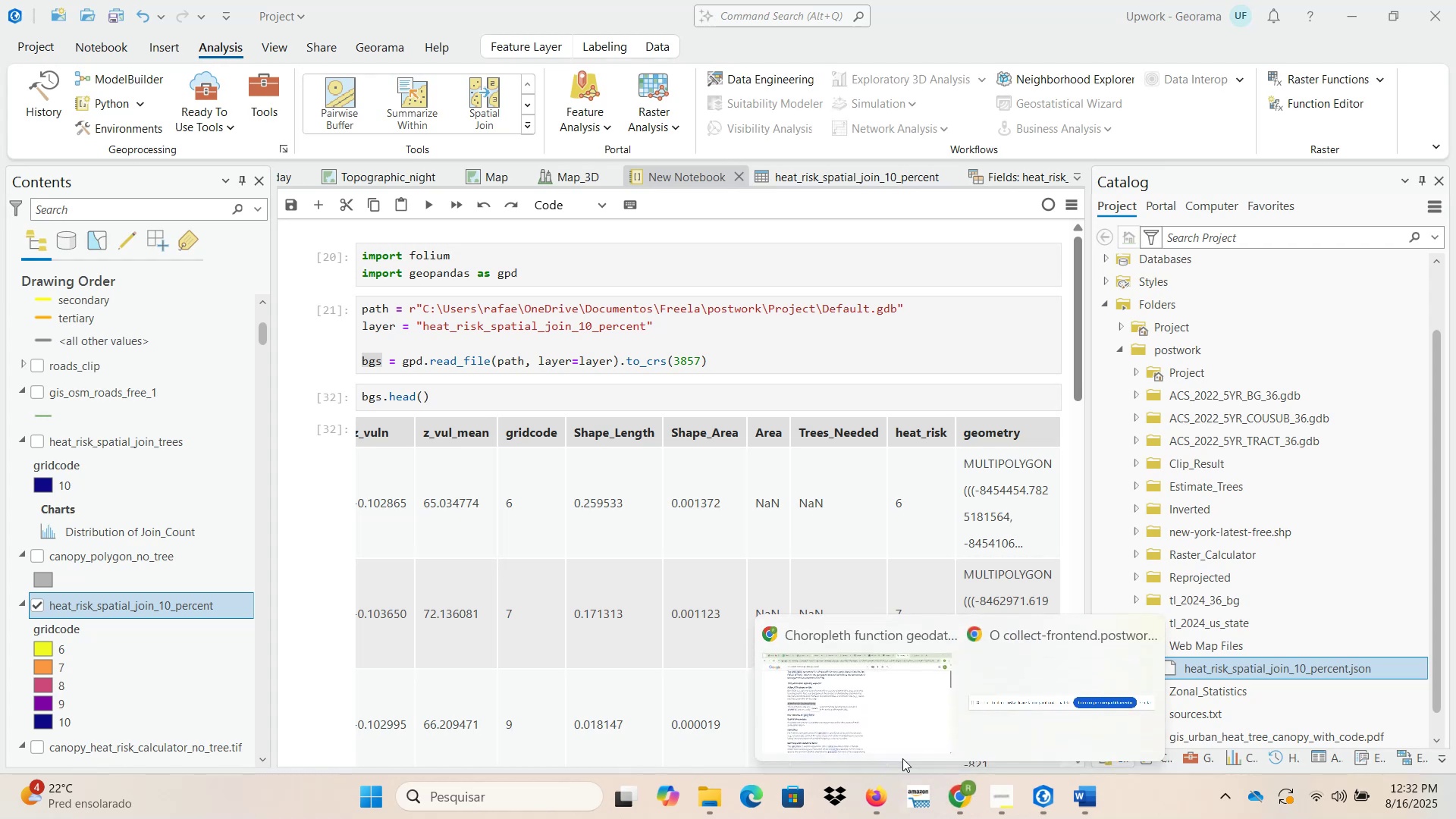 
left_click([849, 712])
 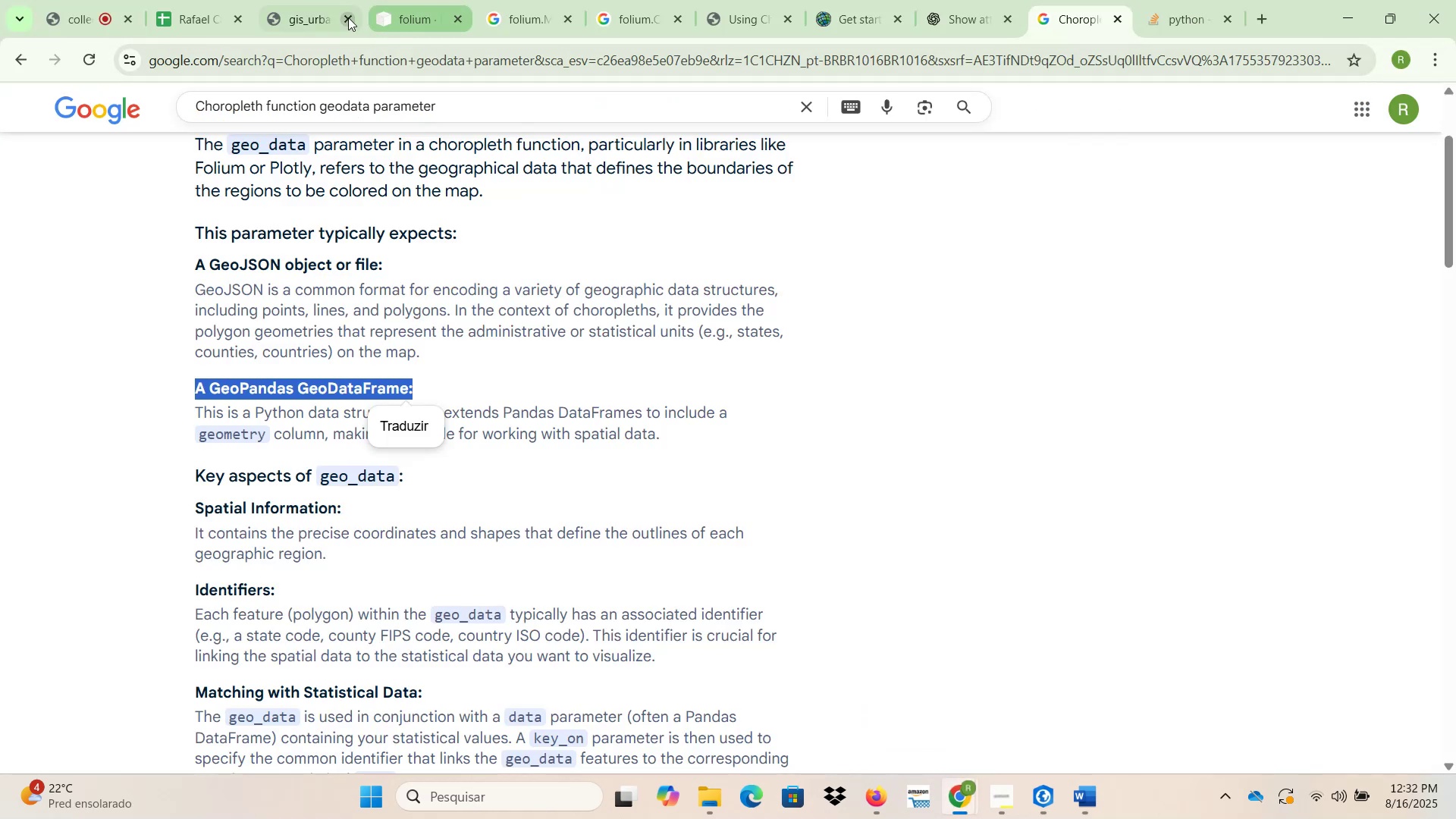 
left_click([306, 16])
 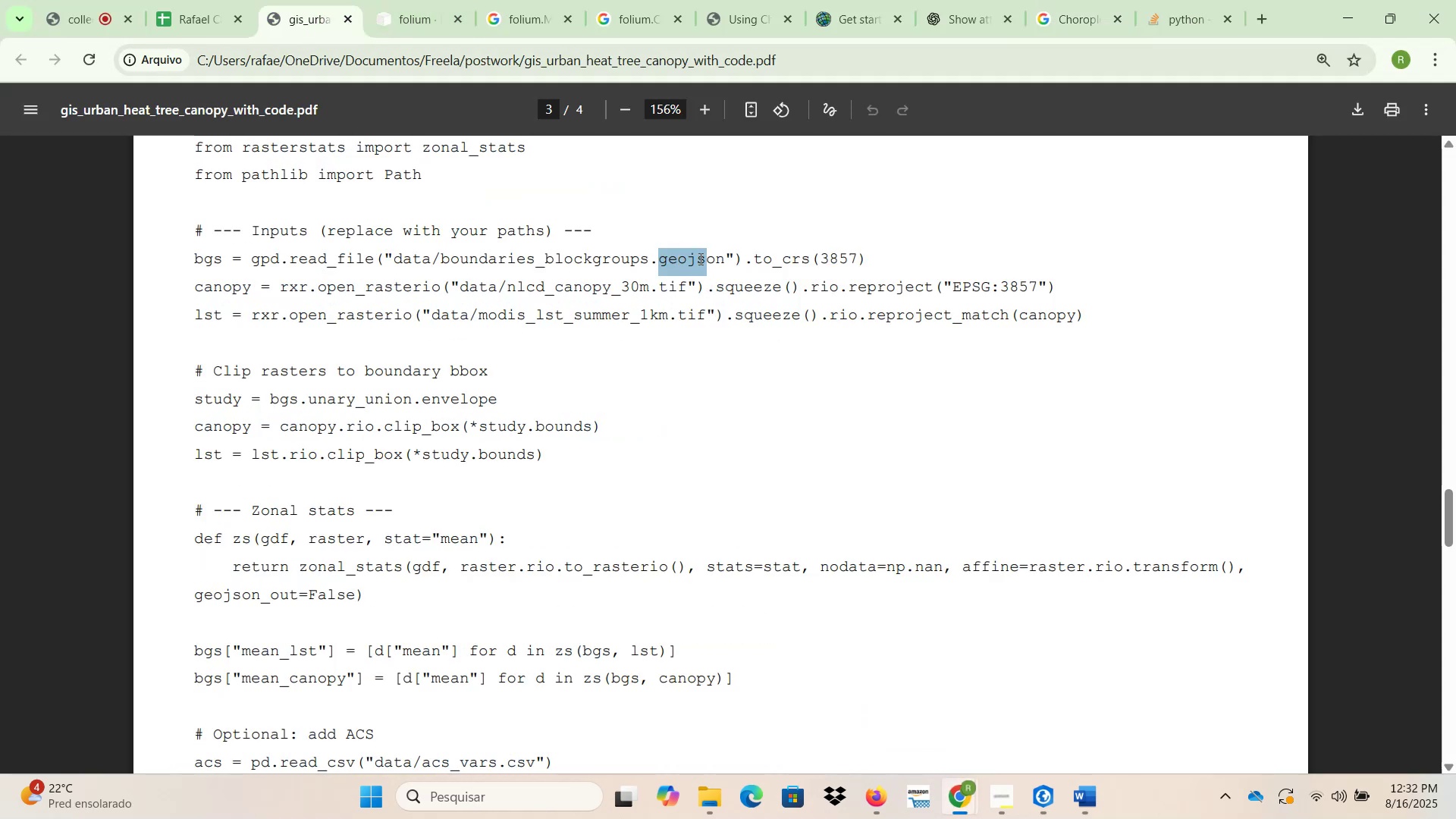 
left_click([717, 805])
 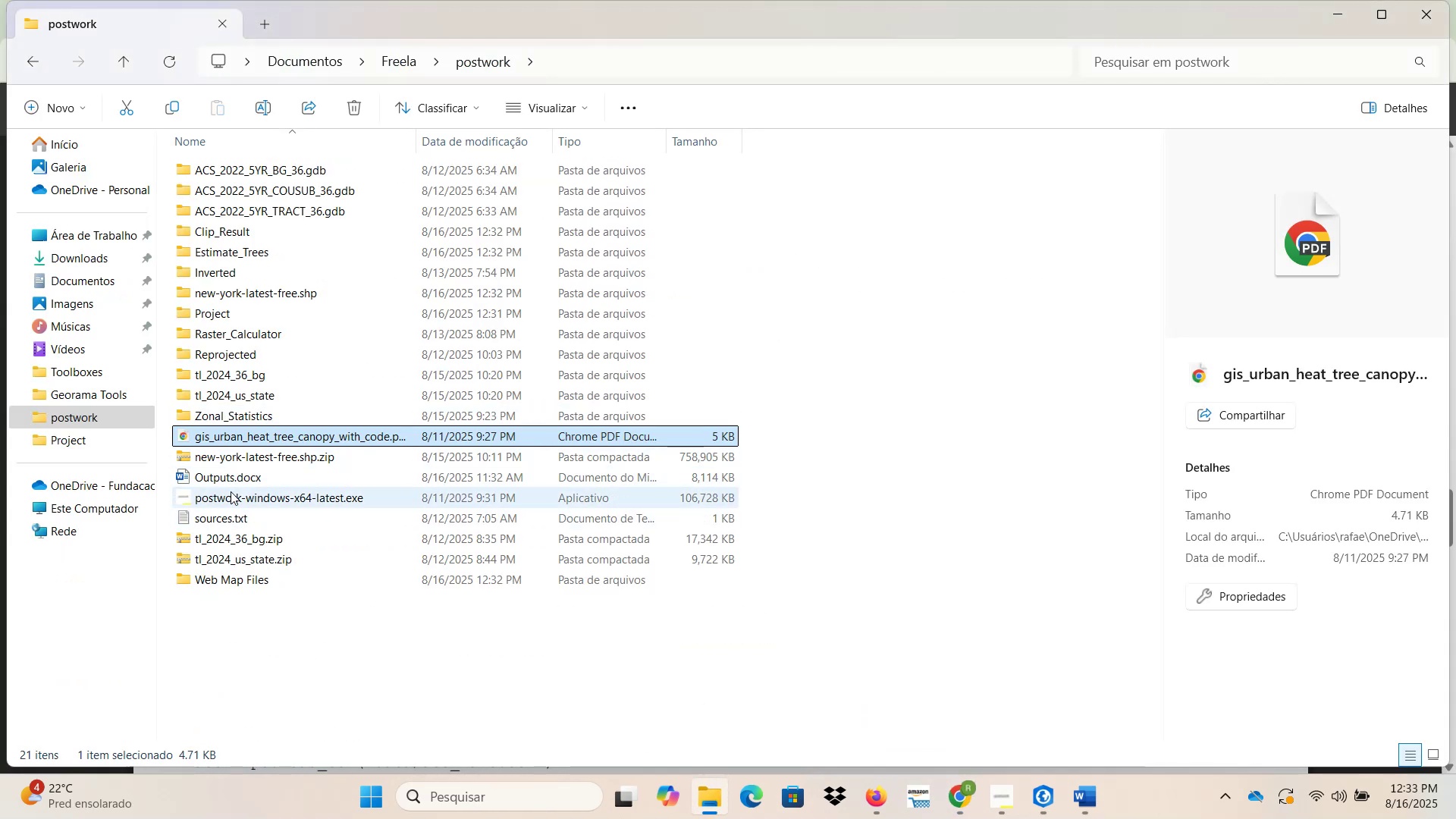 
double_click([231, 582])
 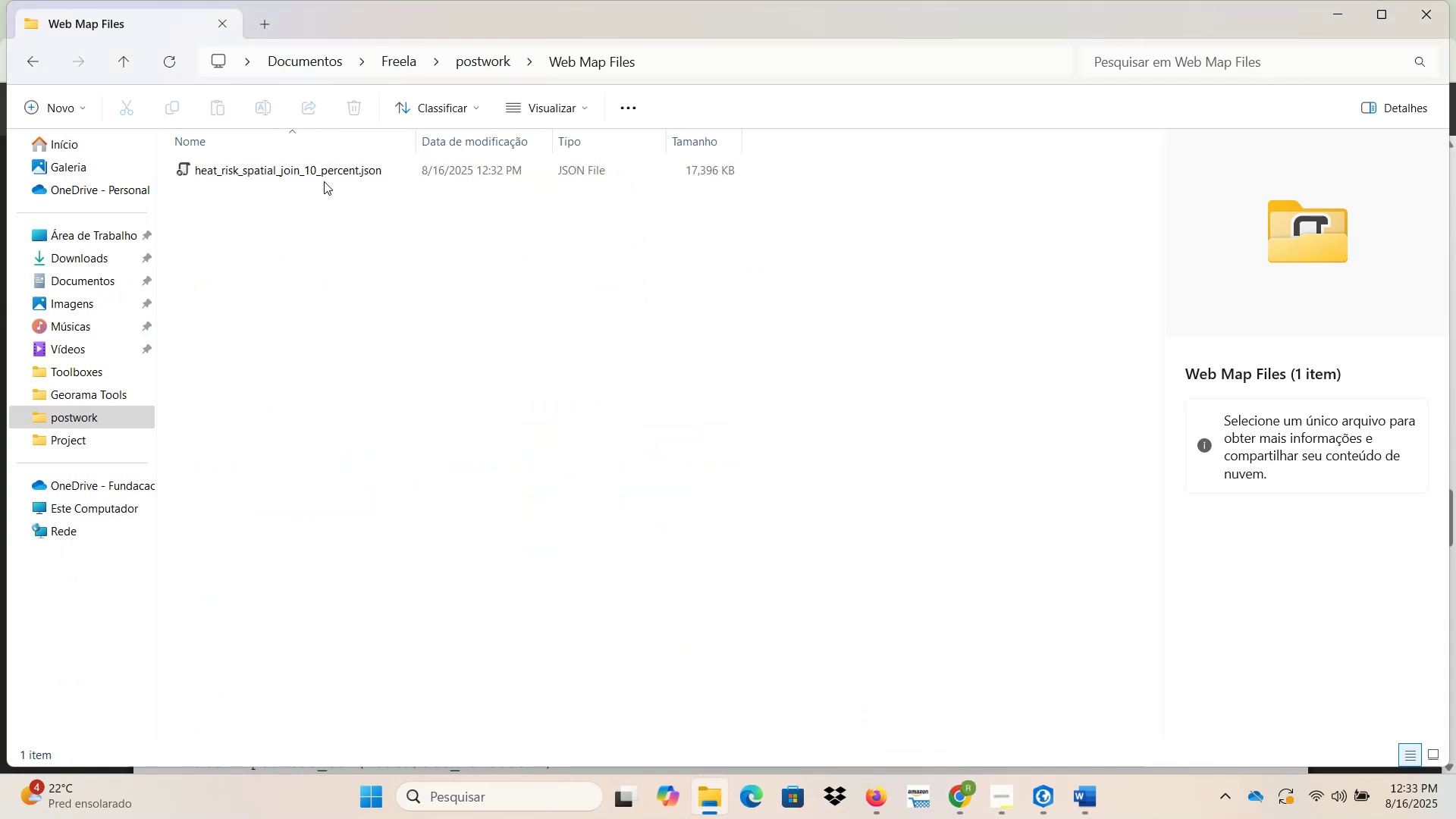 
left_click([326, 173])
 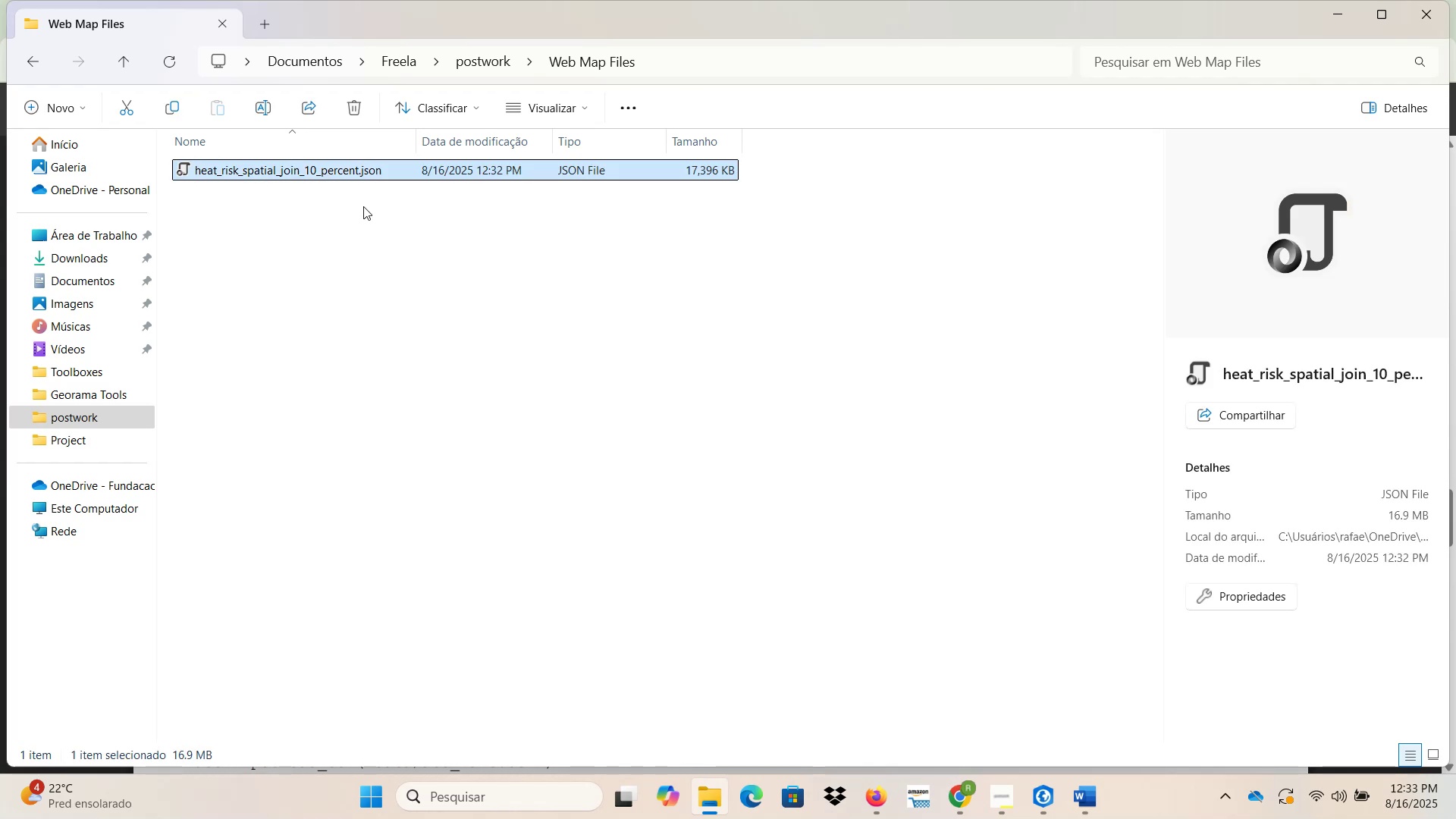 
double_click([371, 211])
 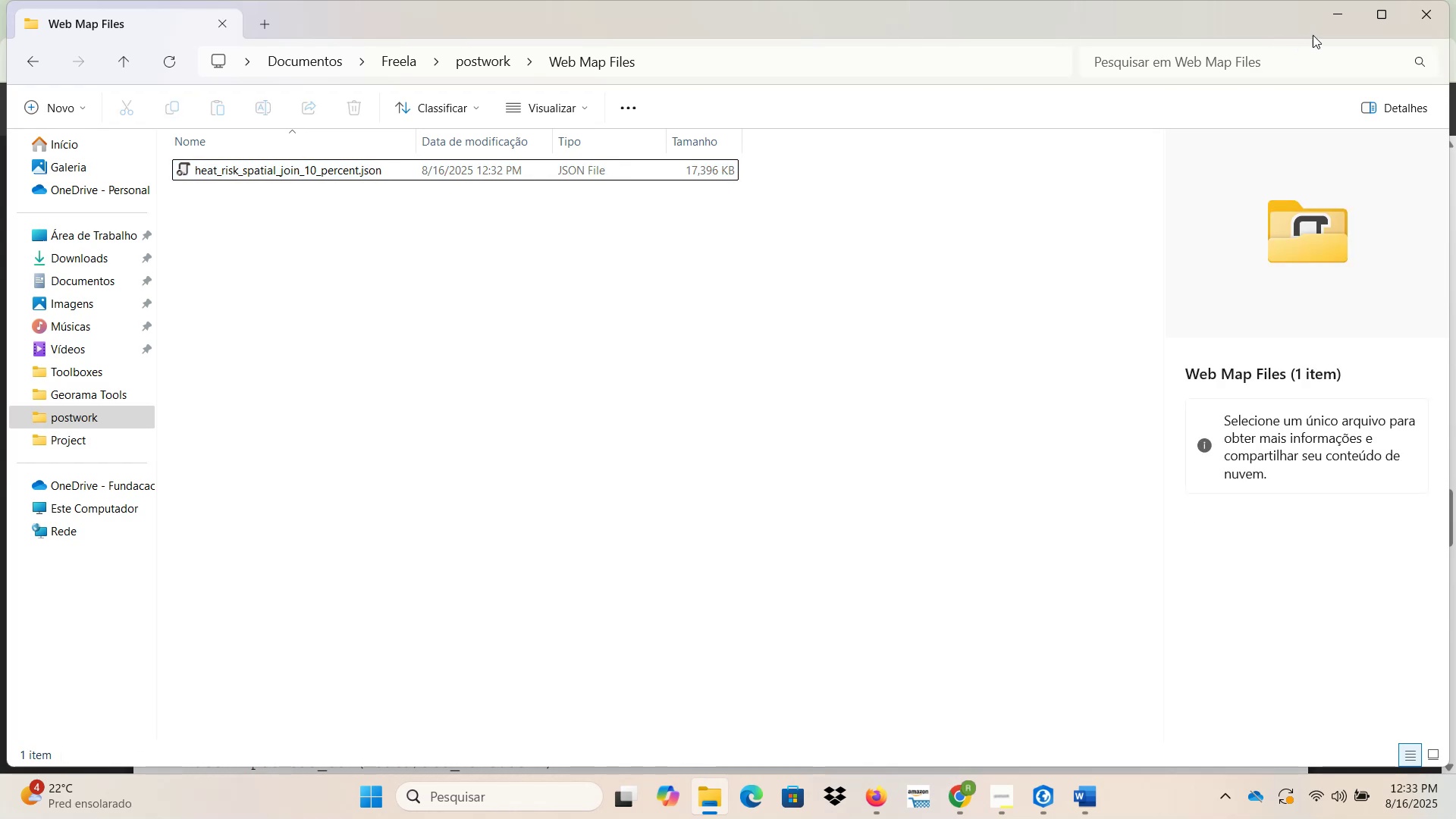 
left_click([1339, 19])
 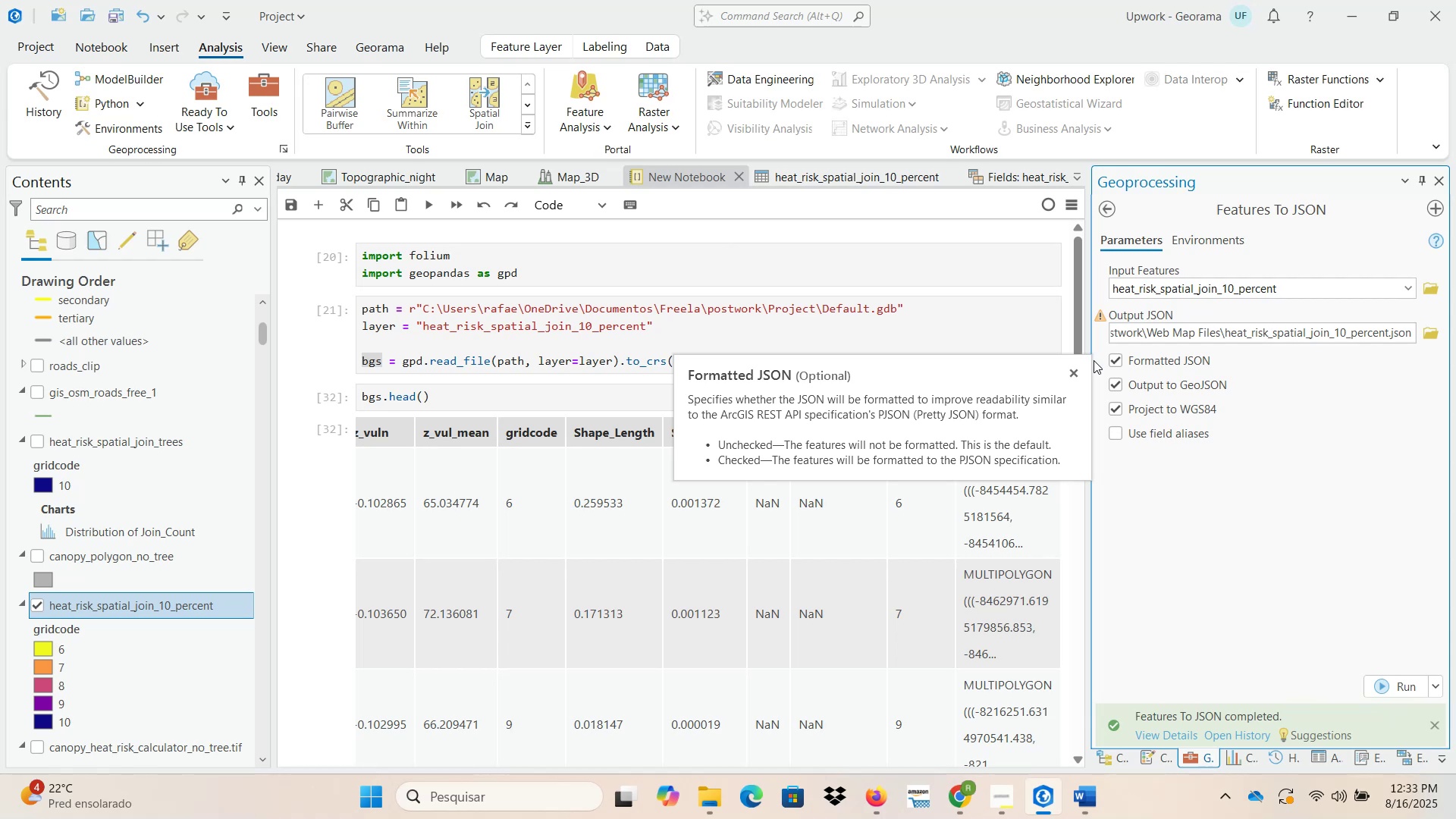 
wait(25.98)
 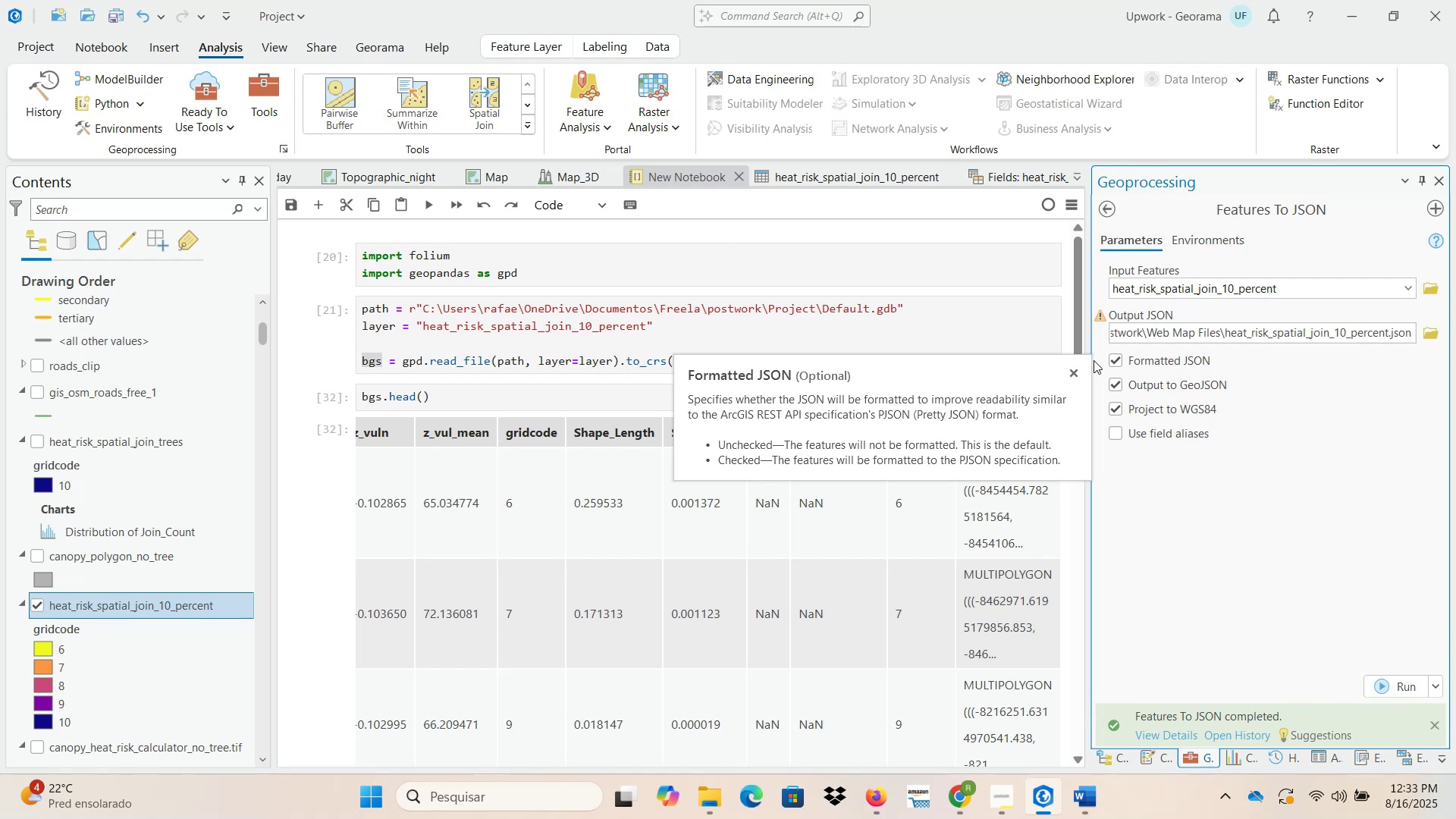 
left_click([1116, 358])
 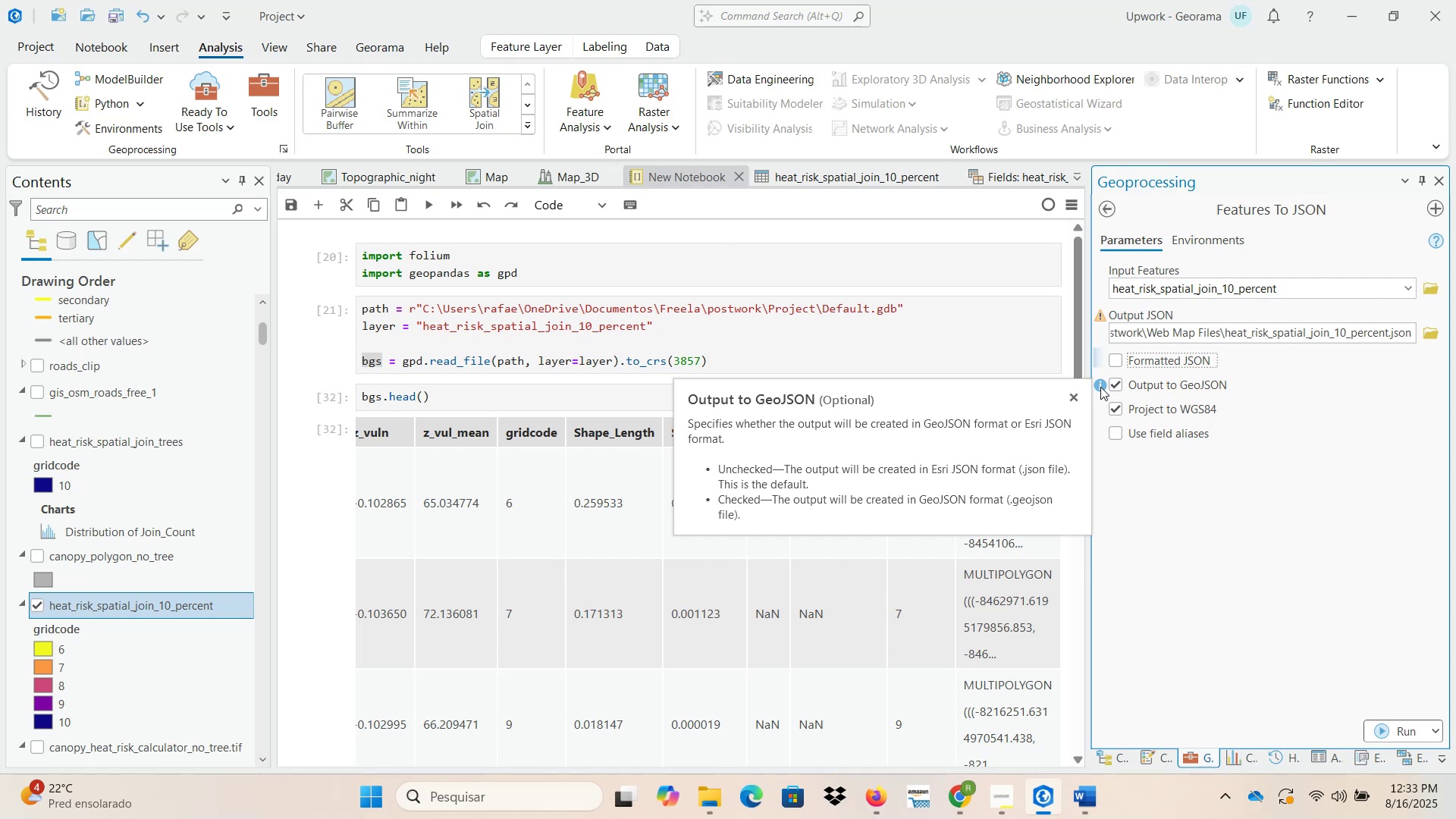 
wait(16.2)
 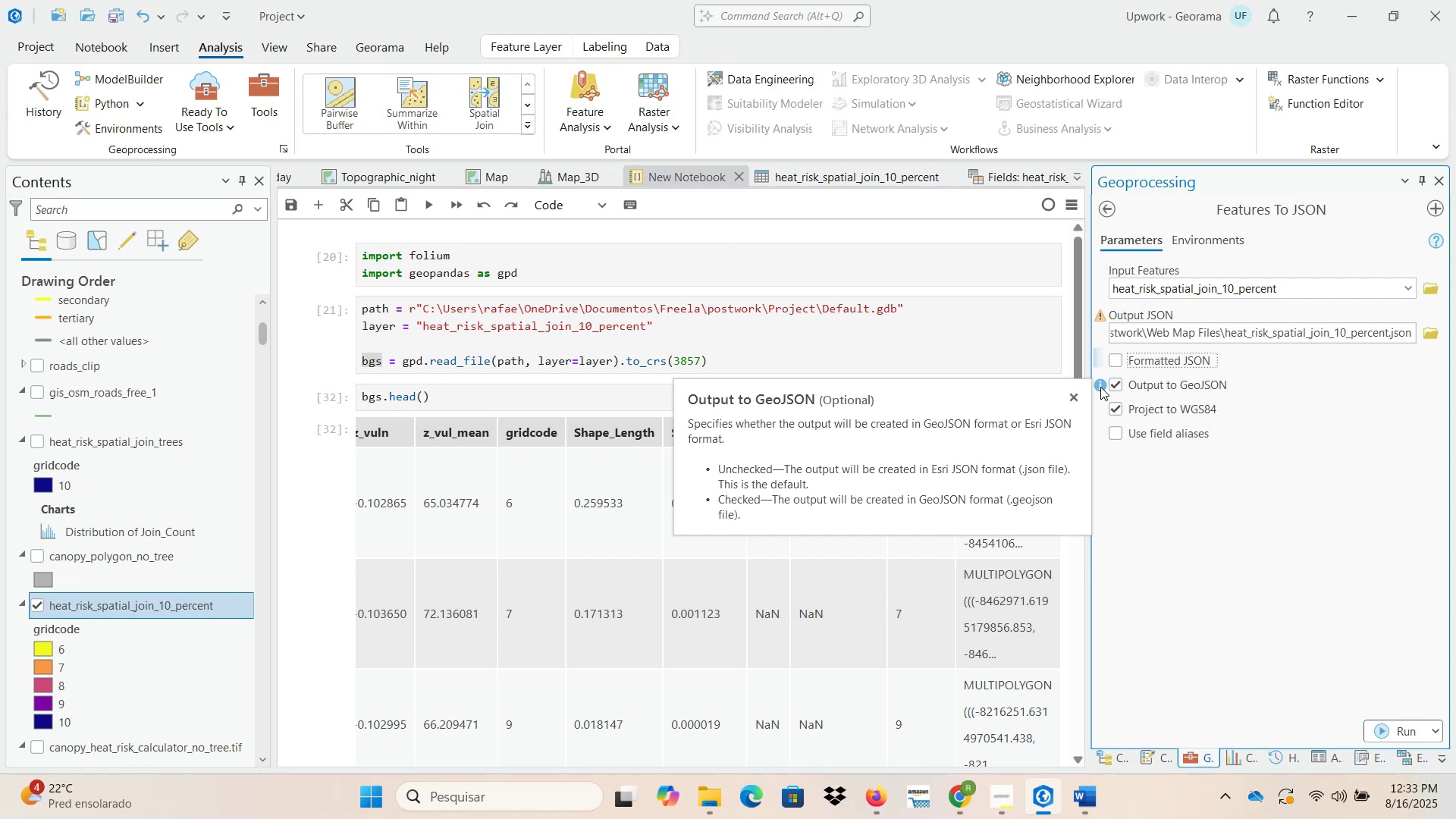 
mouse_move([1131, 407])
 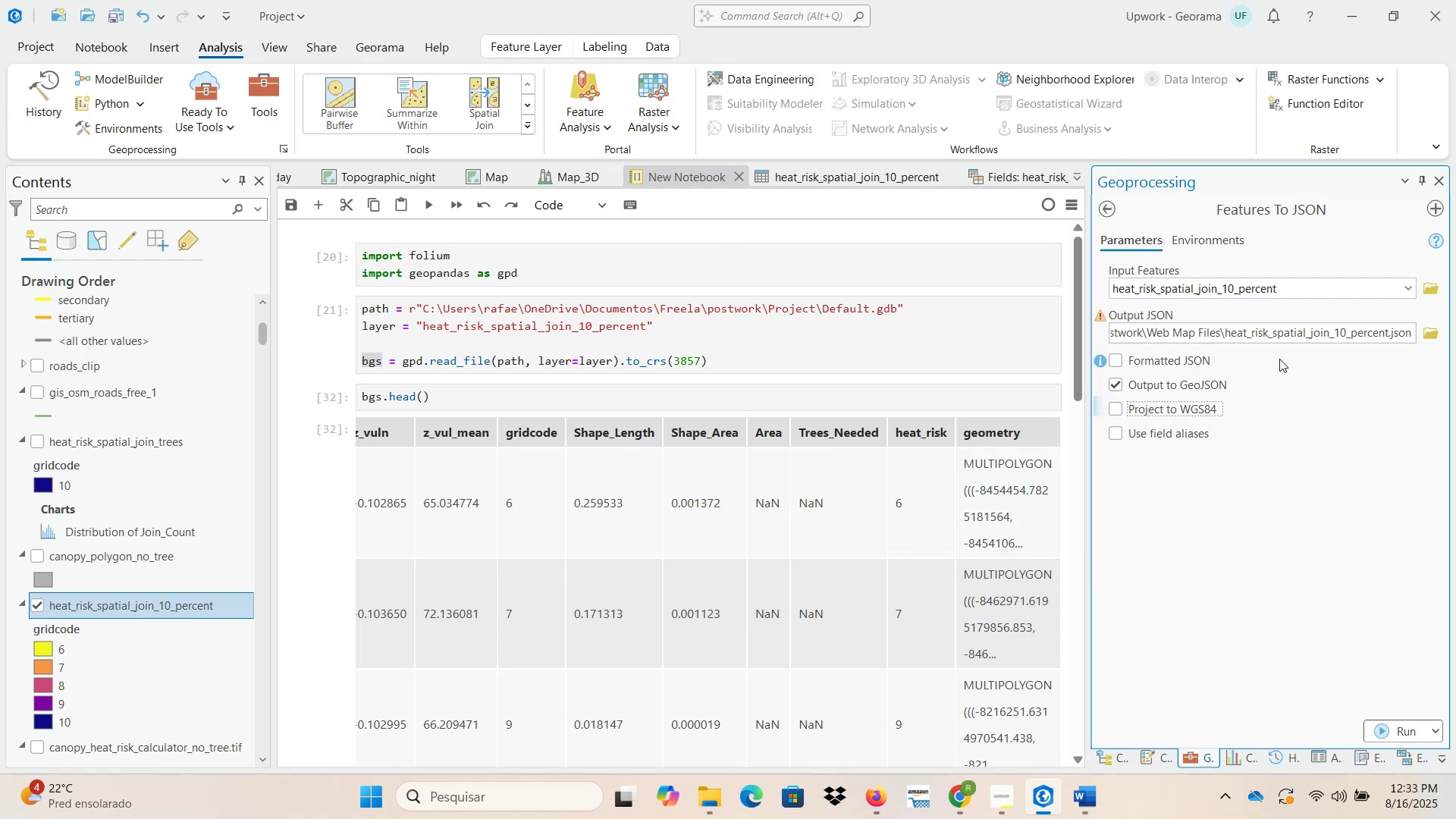 
mouse_move([1343, 334])
 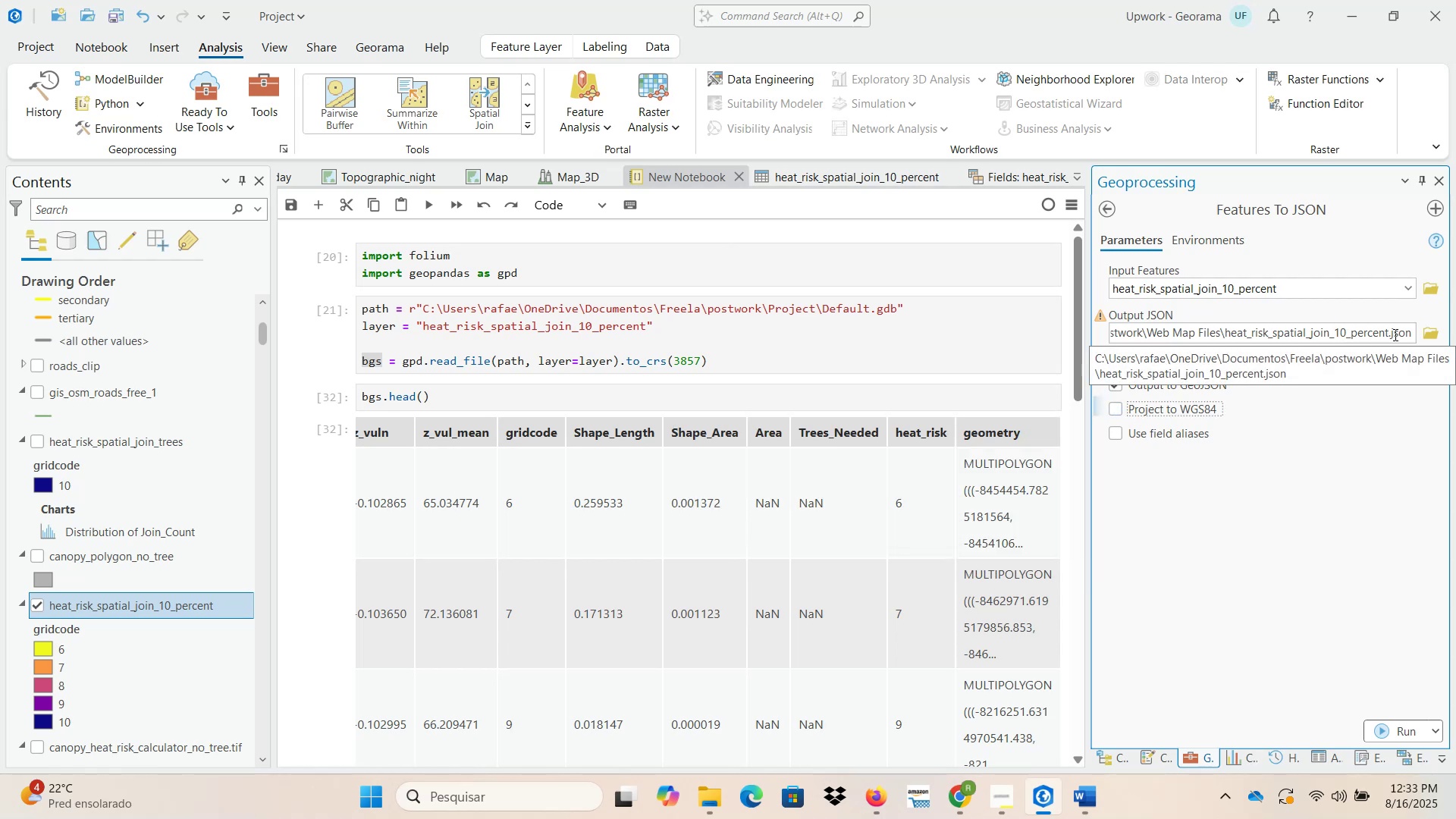 
left_click([1394, 334])
 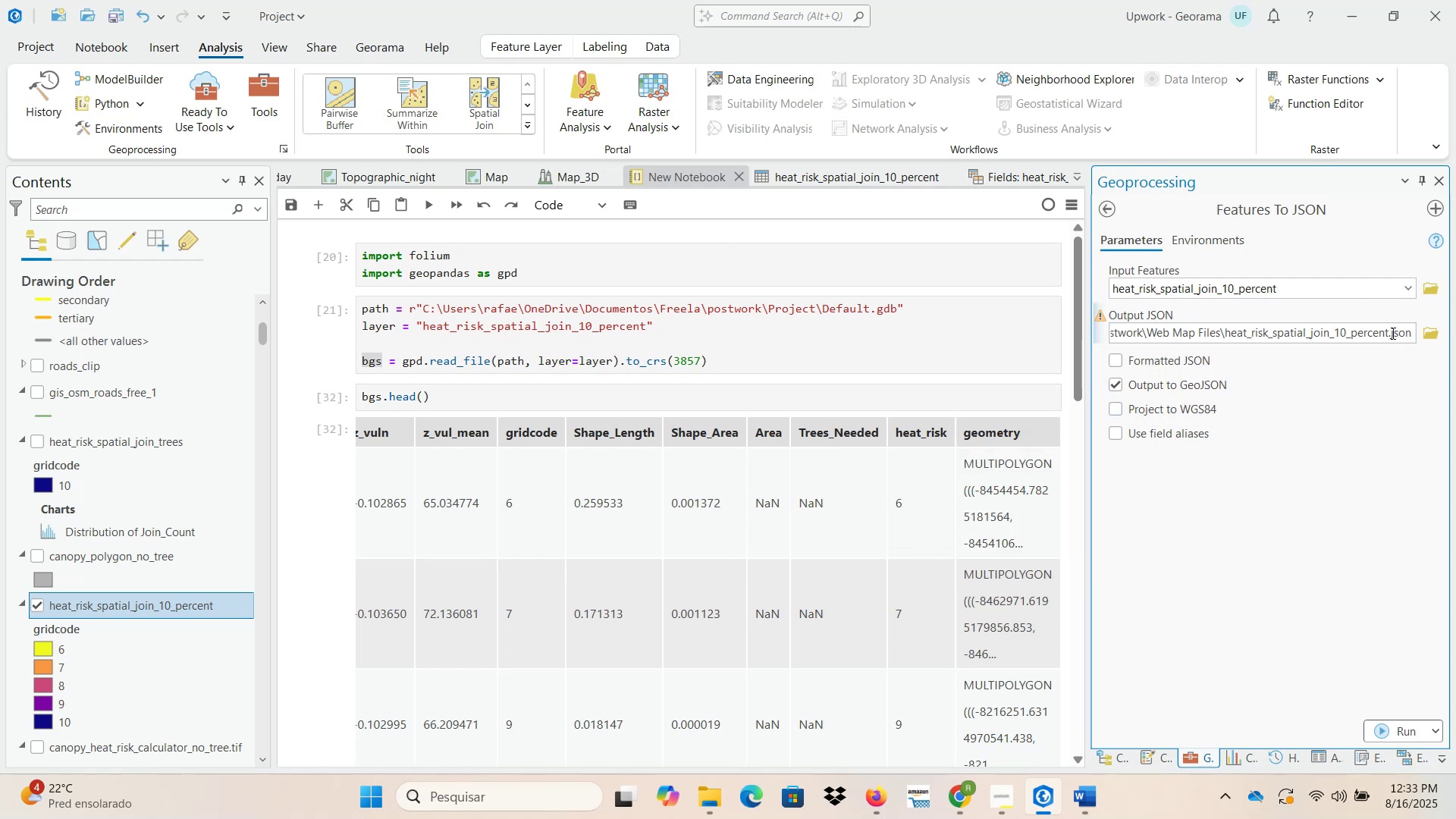 
left_click([1392, 333])
 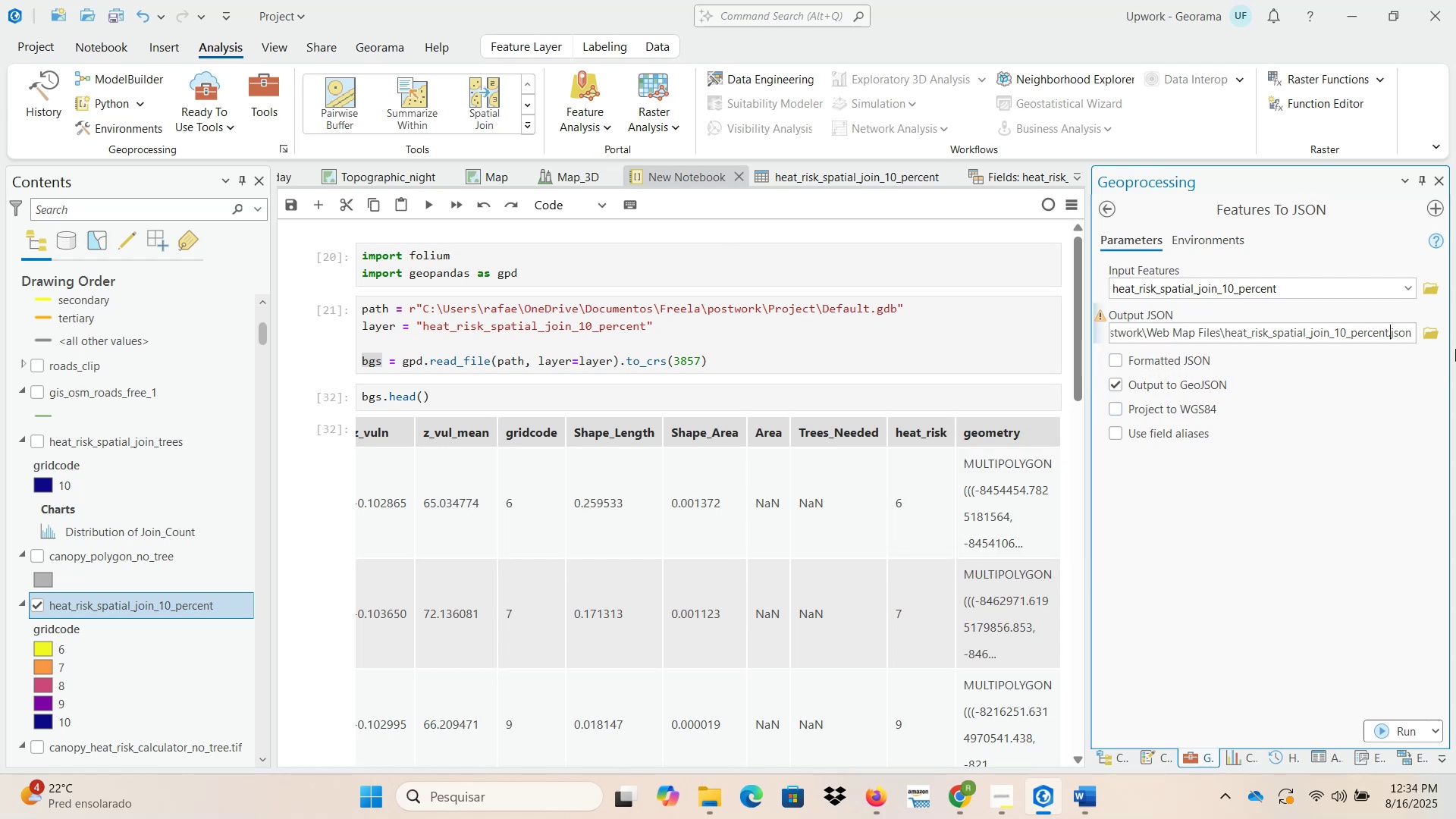 
type(geo)
 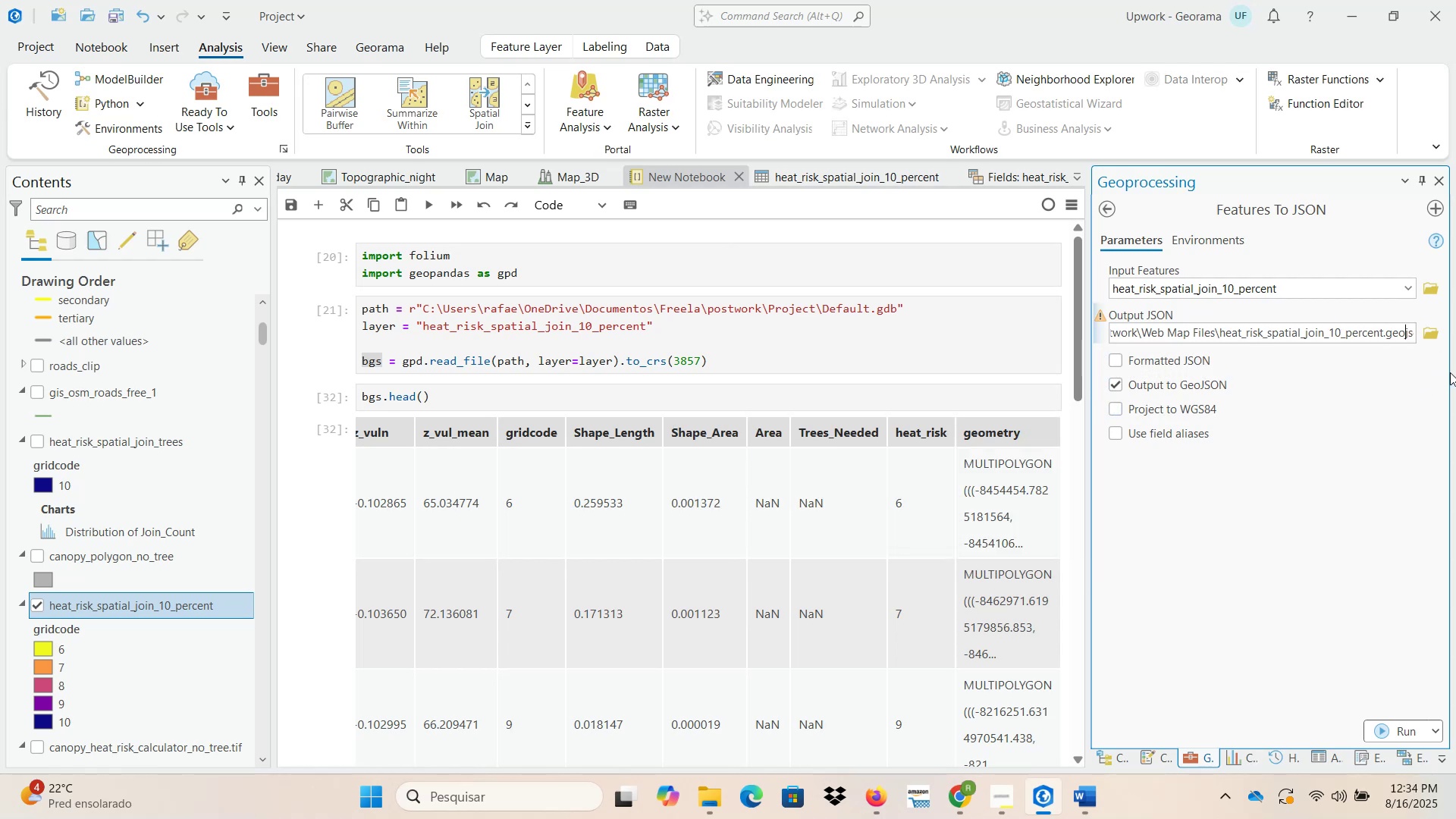 
key(ArrowRight)
 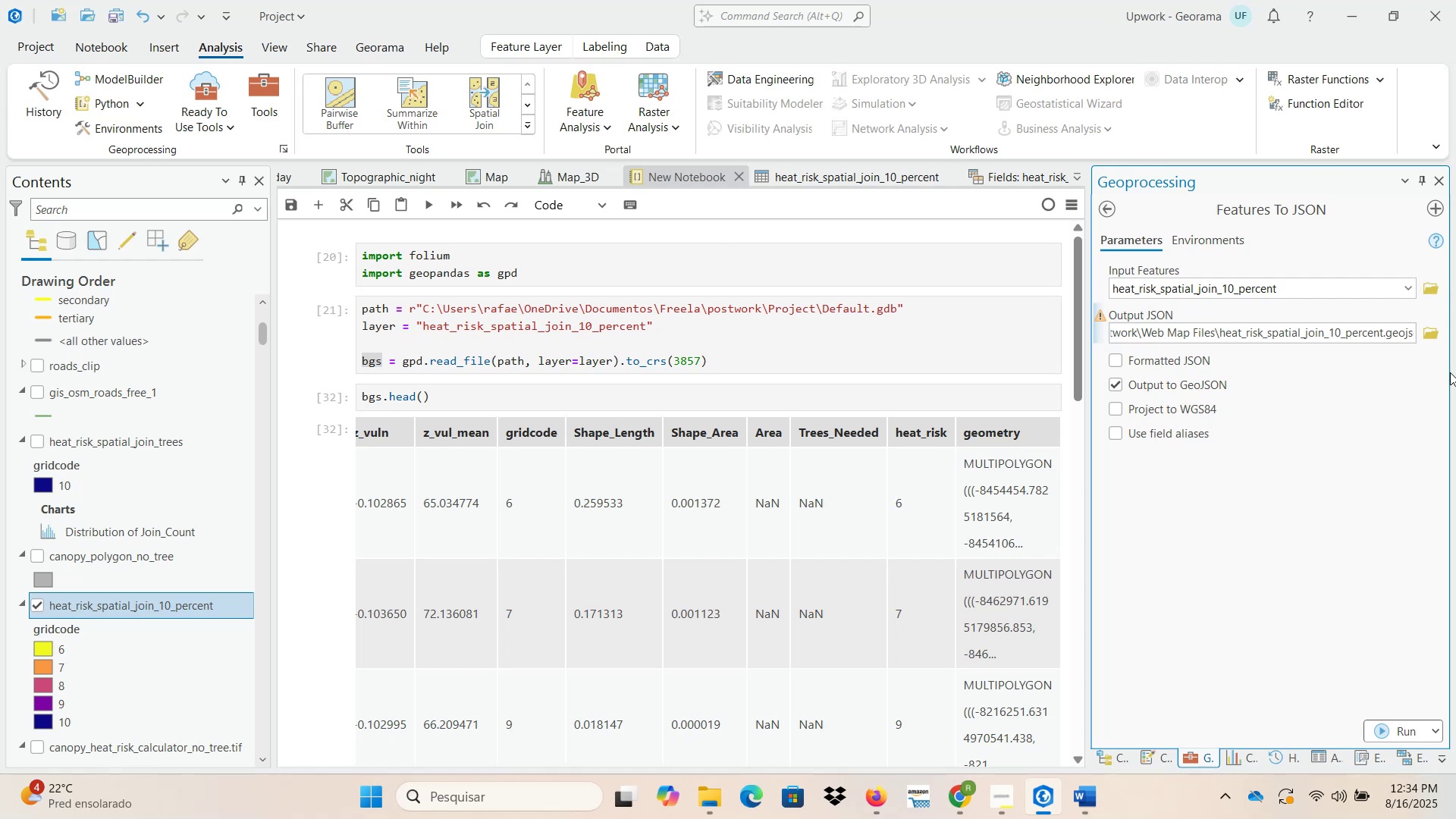 
key(ArrowRight)
 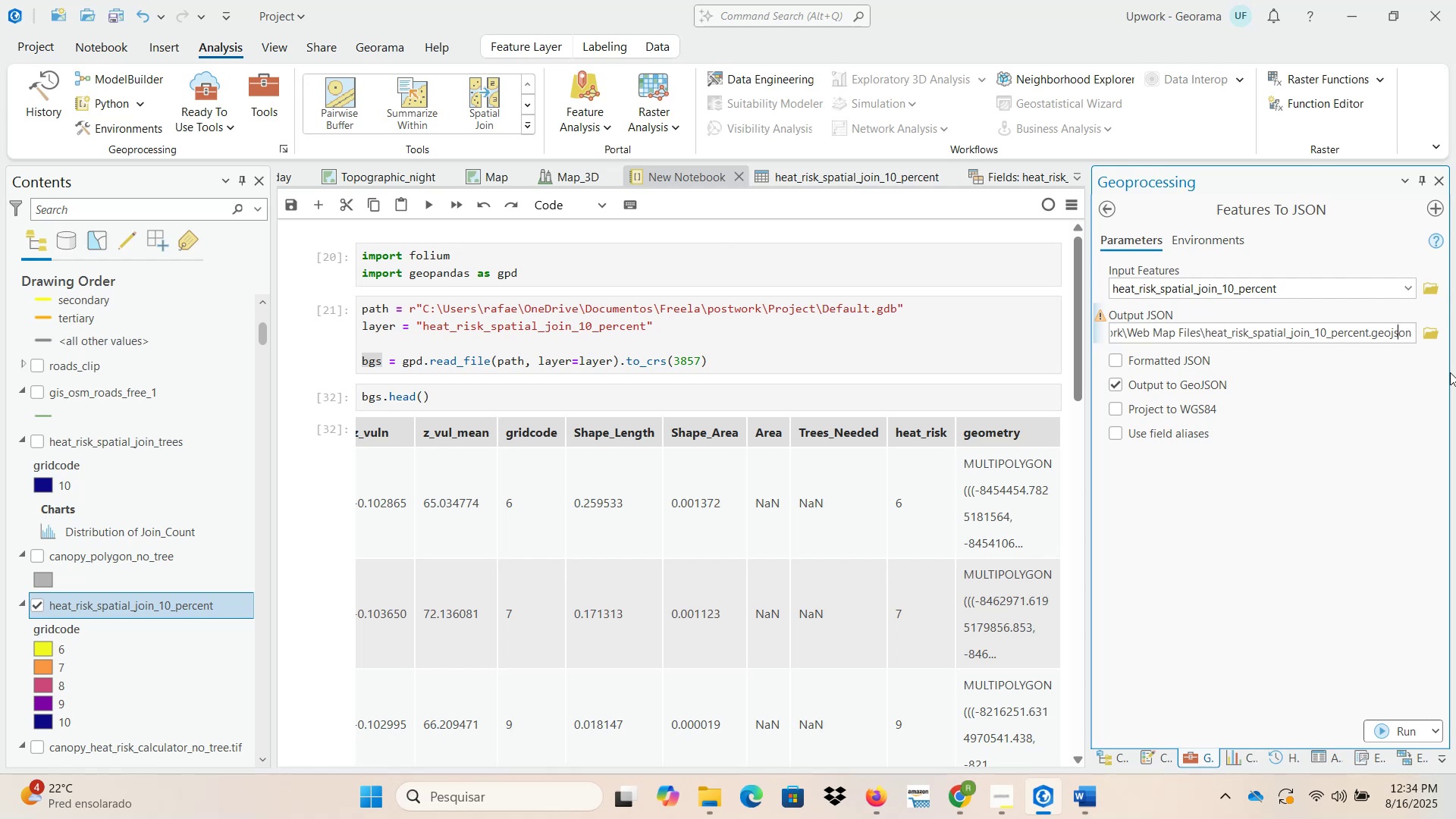 
key(ArrowRight)
 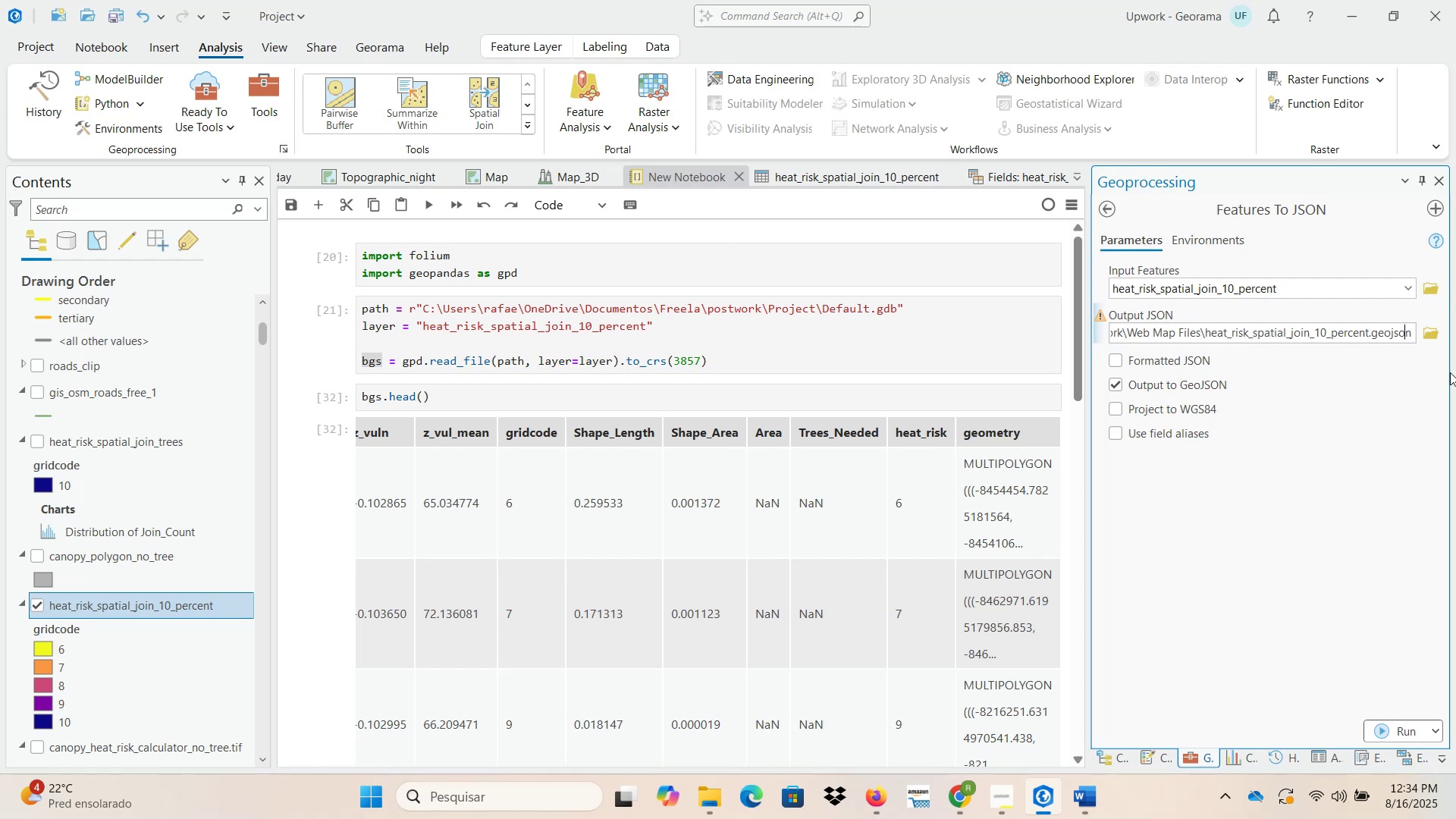 
key(ArrowRight)
 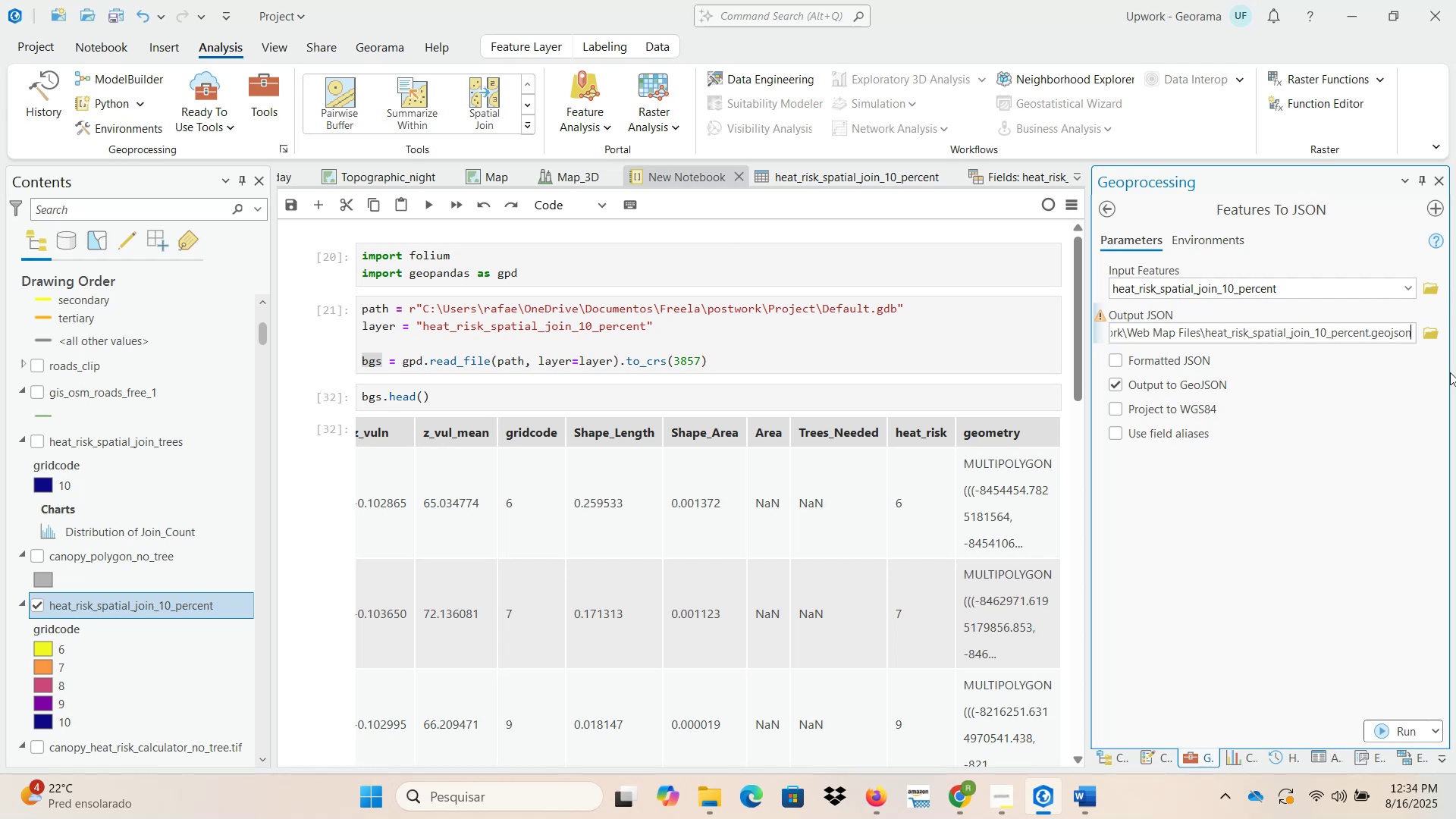 
key(ArrowRight)
 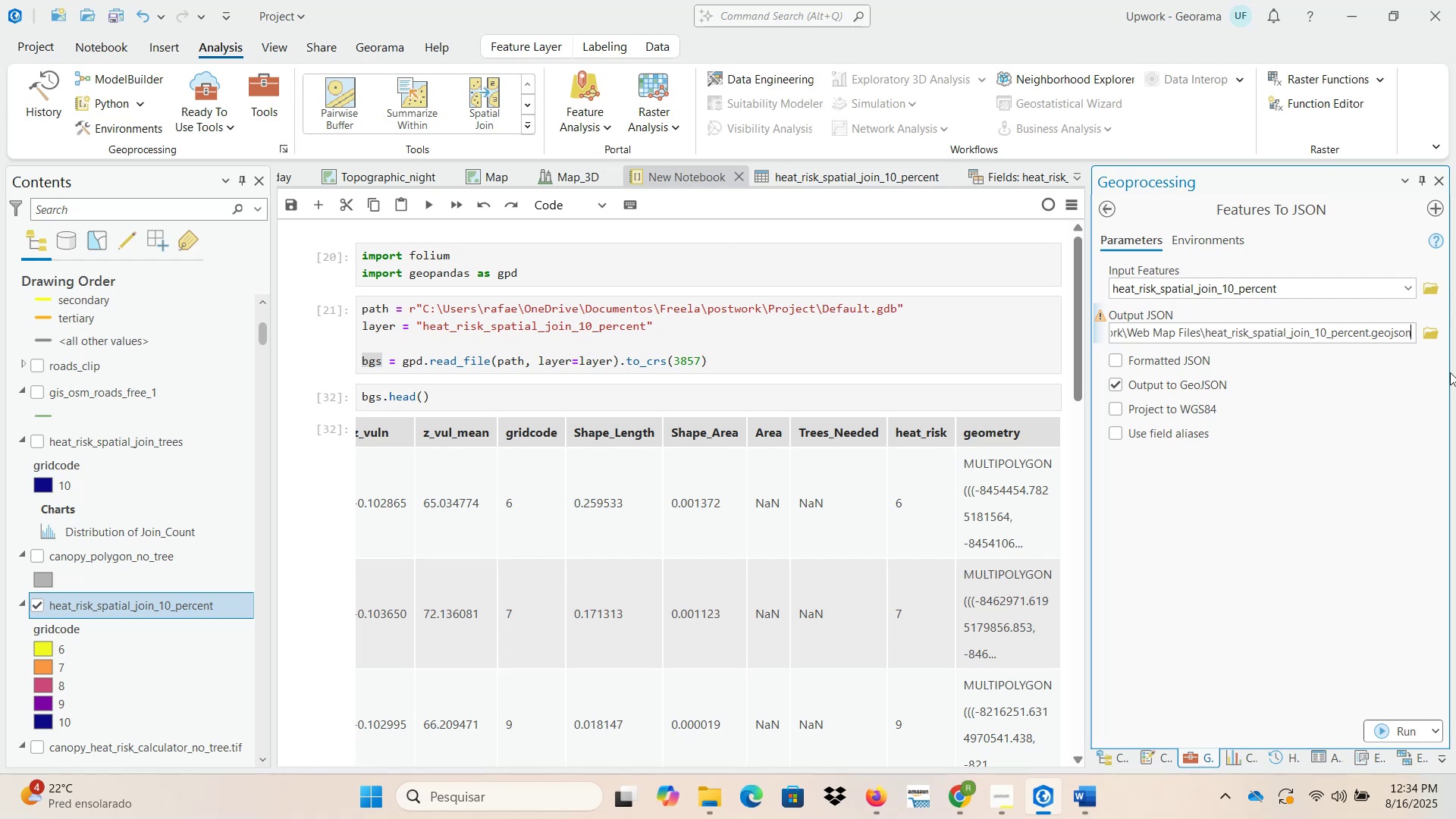 
key(ArrowRight)
 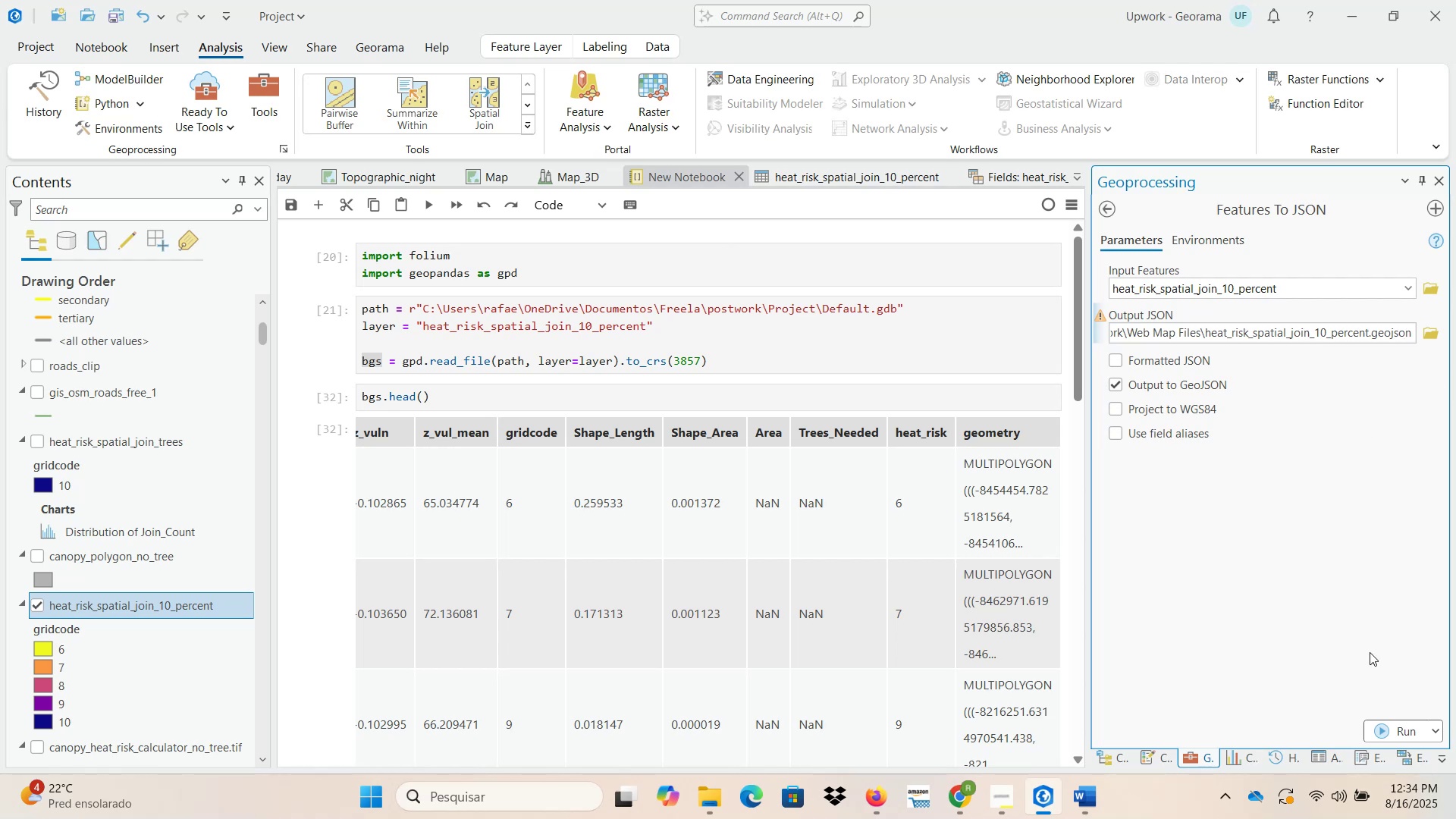 
left_click([1387, 730])
 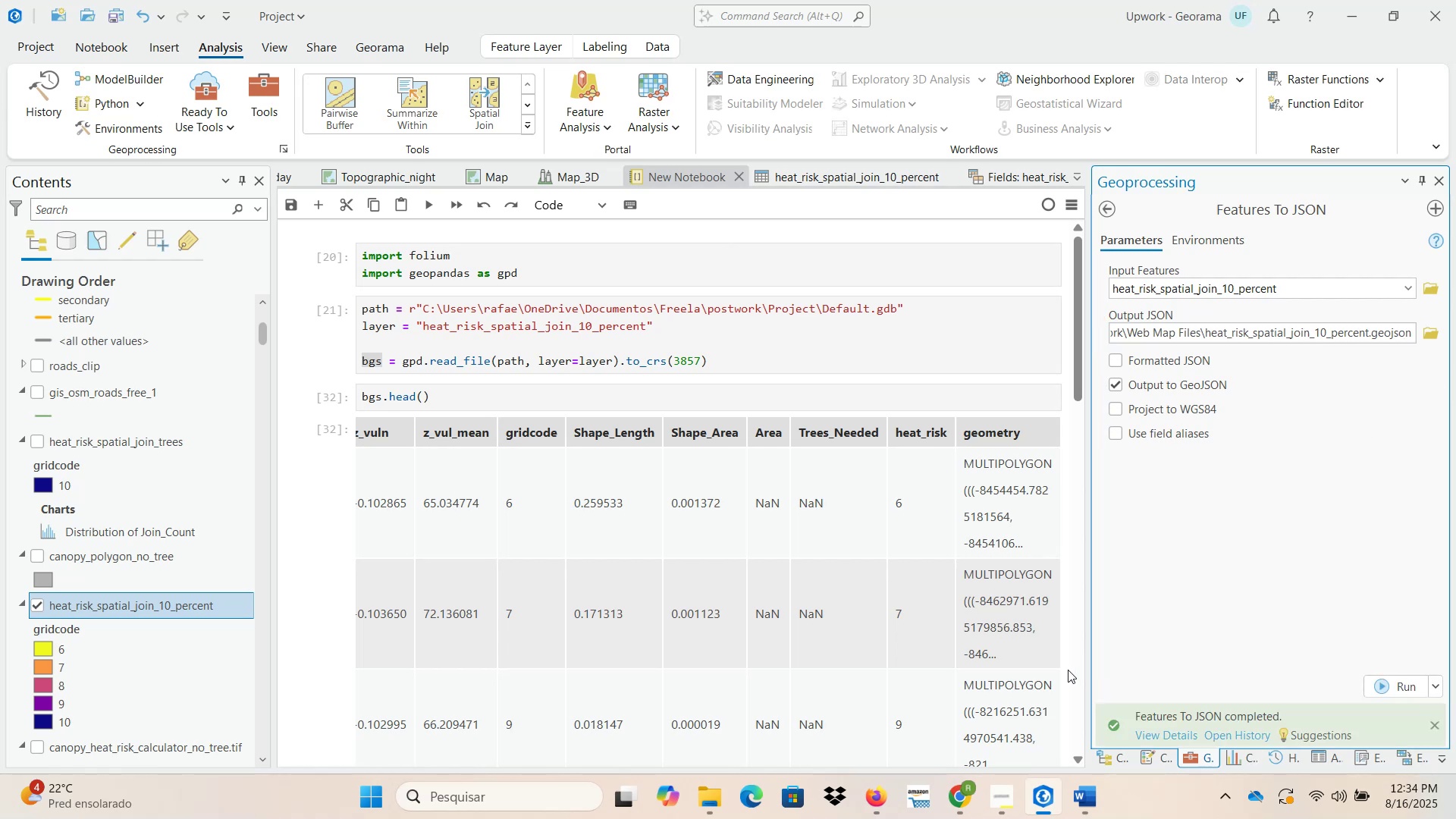 
left_click([713, 802])
 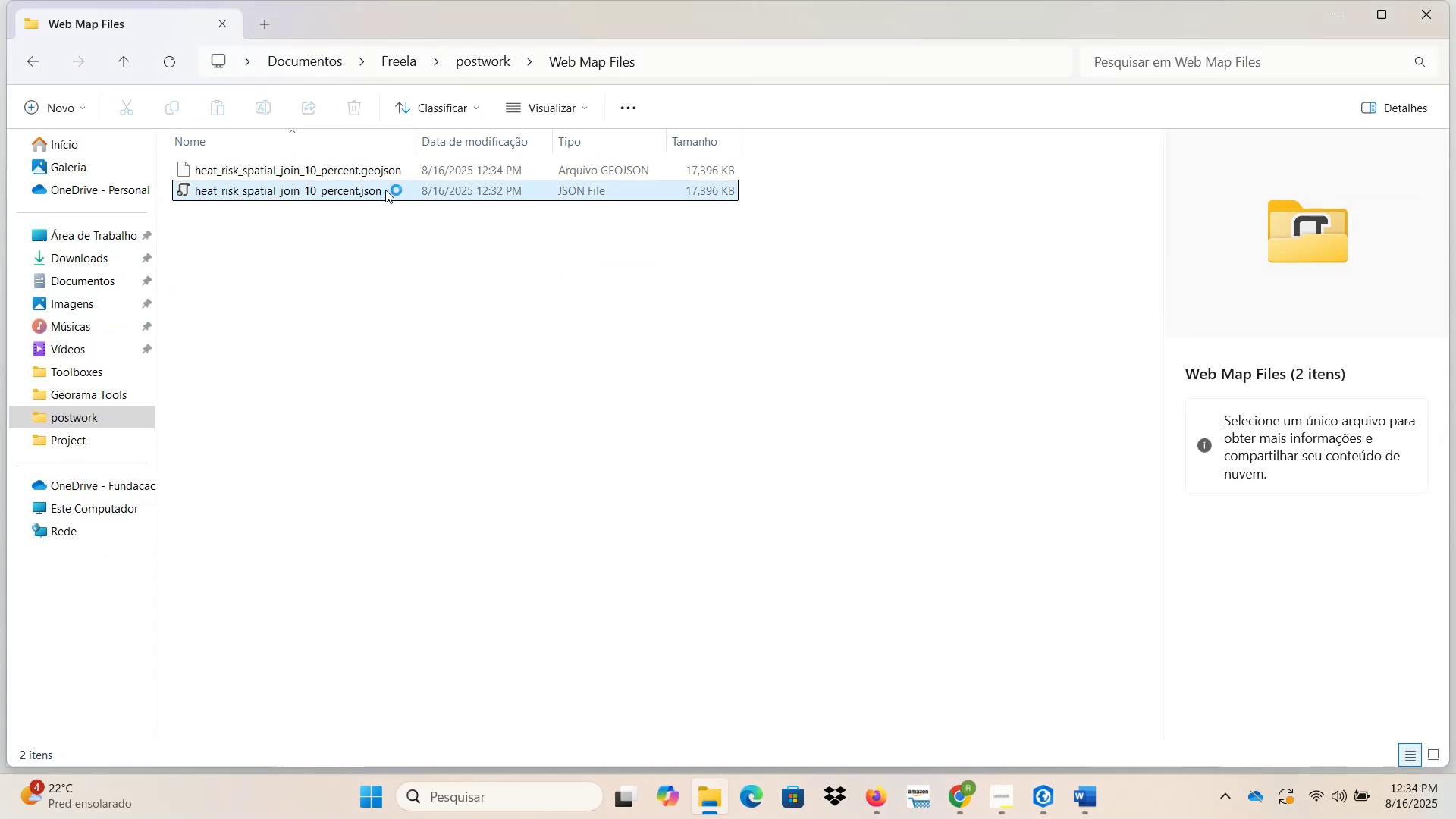 
left_click([385, 190])
 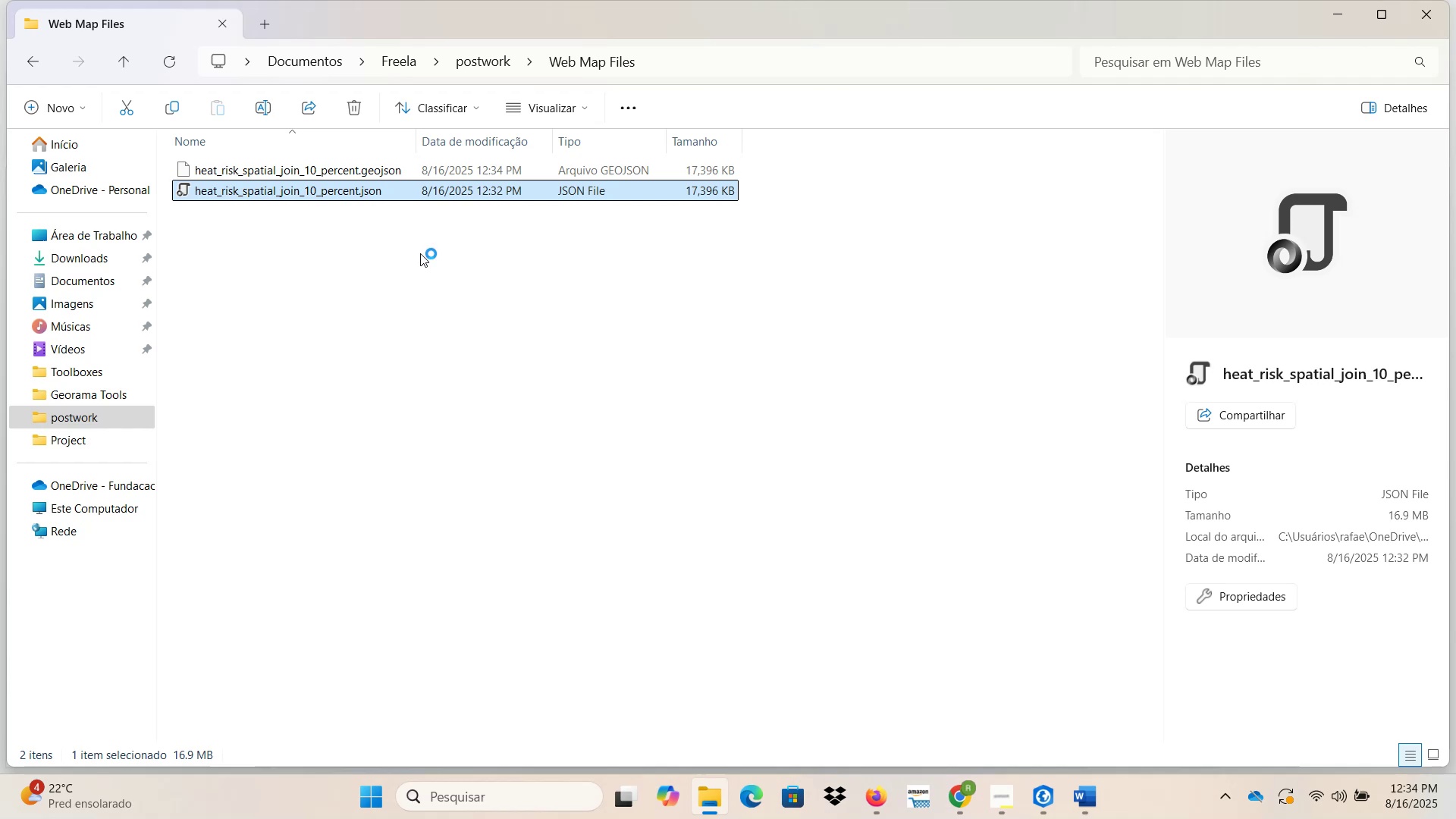 
key(Delete)
 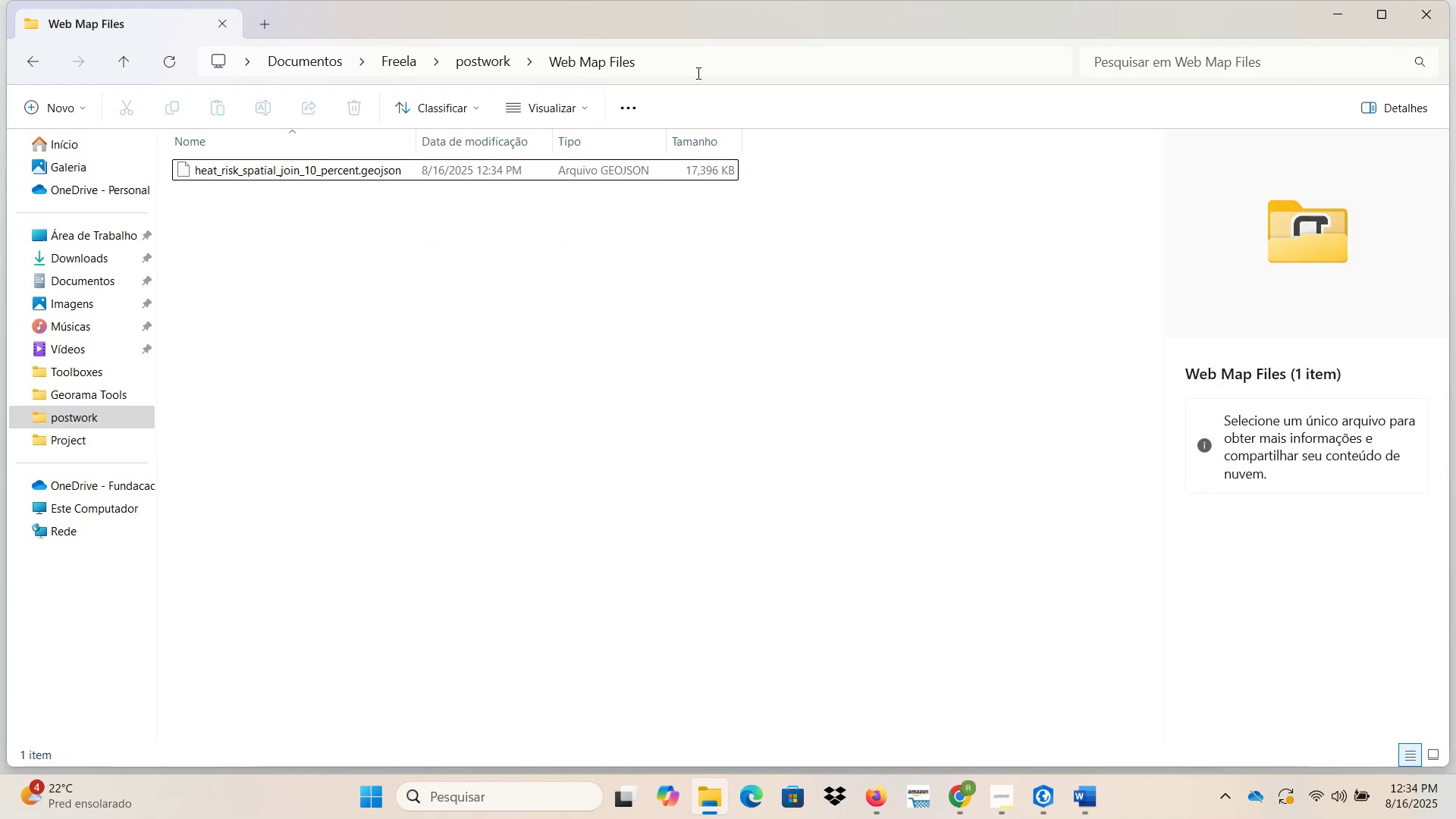 
right_click([657, 170])
 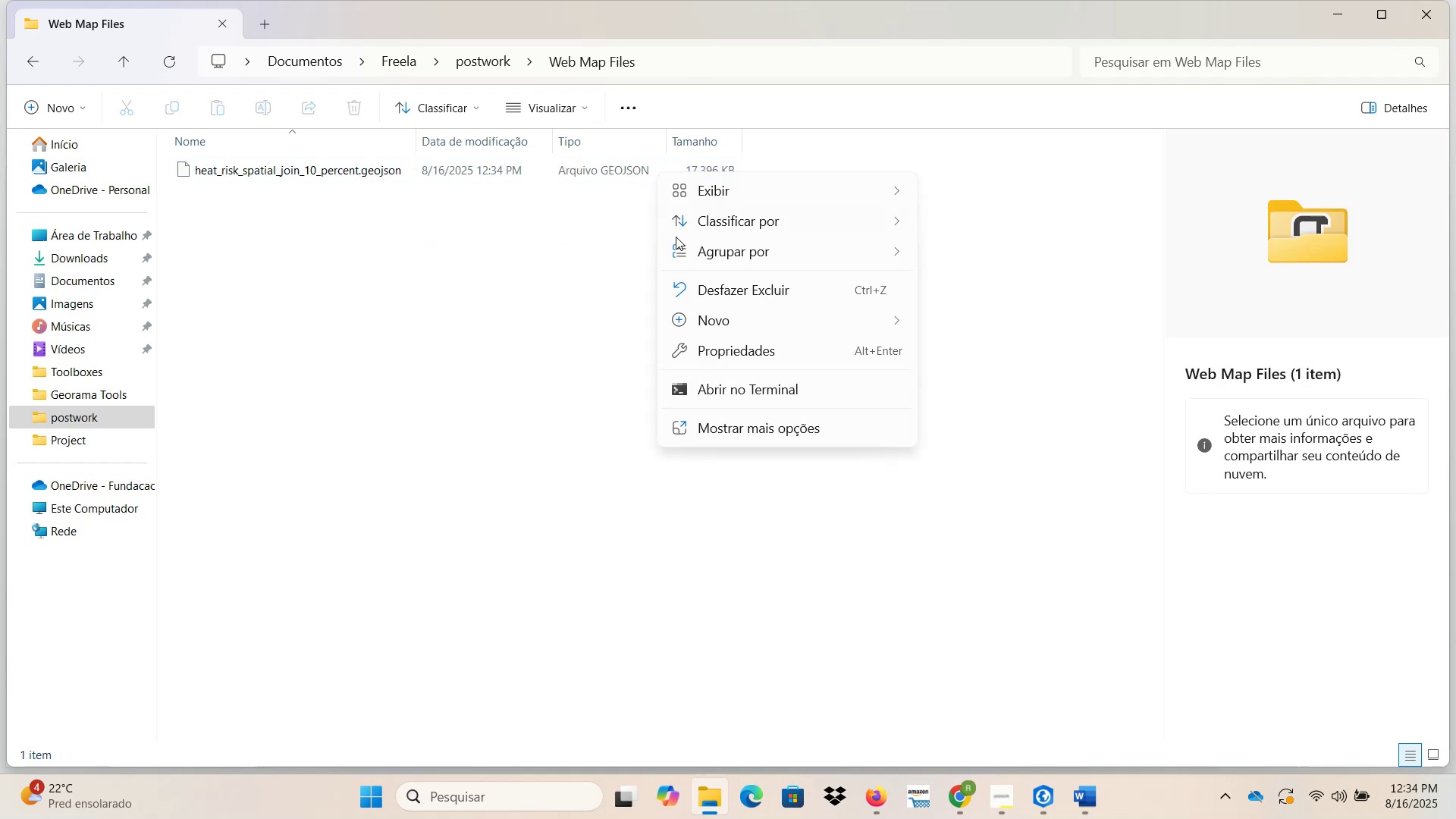 
left_click([566, 325])
 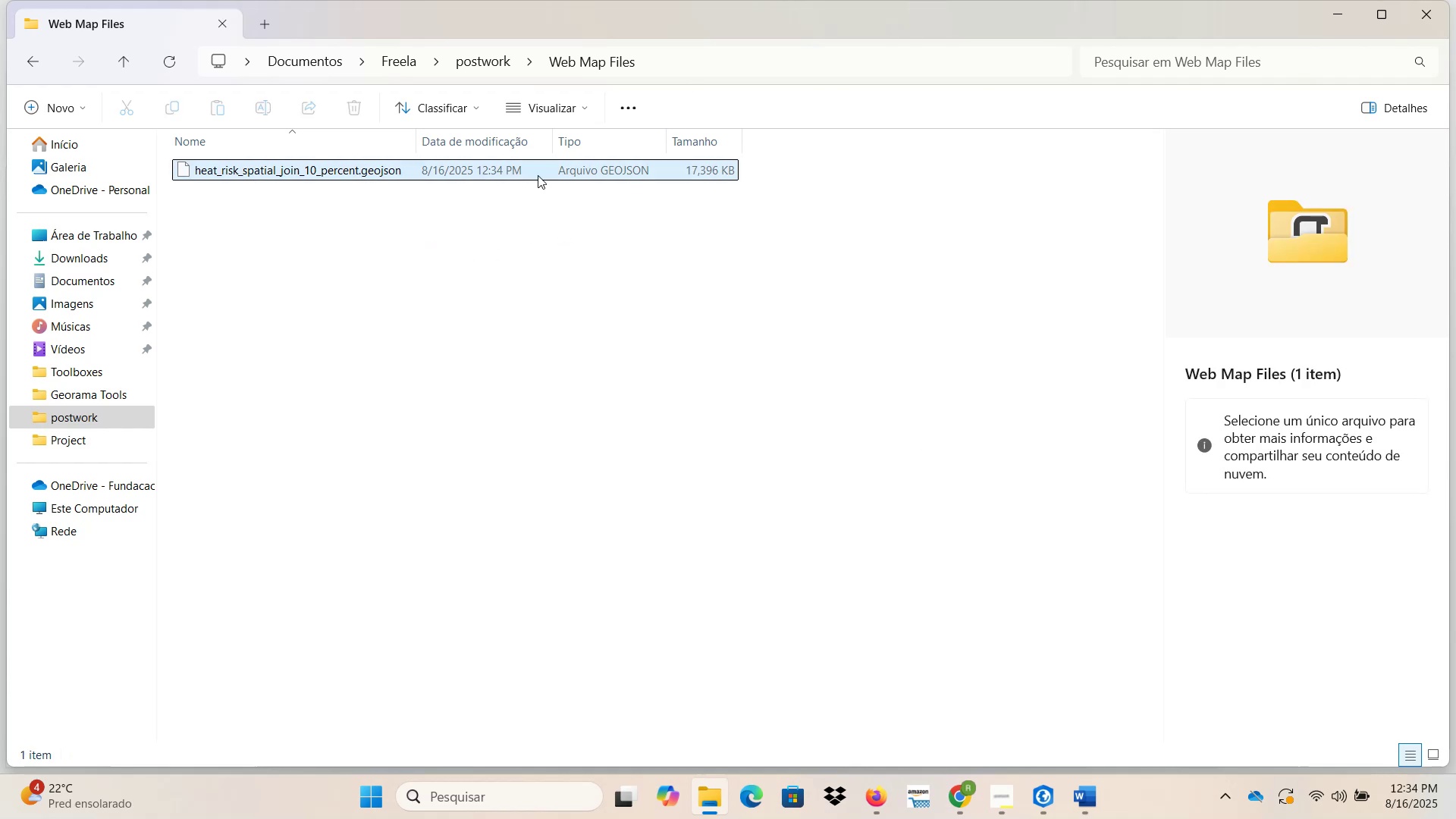 
left_click([535, 170])
 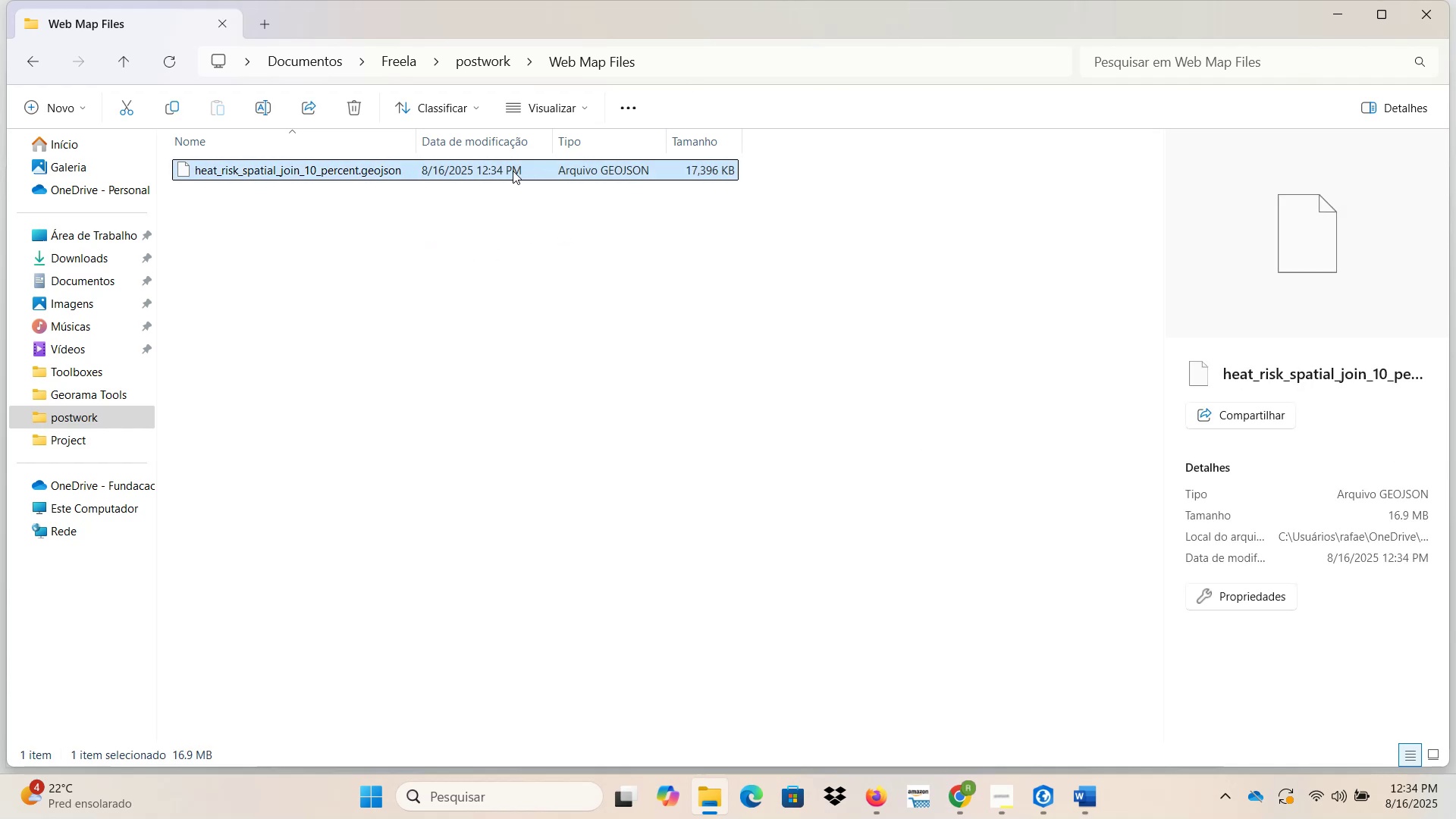 
right_click([510, 171])
 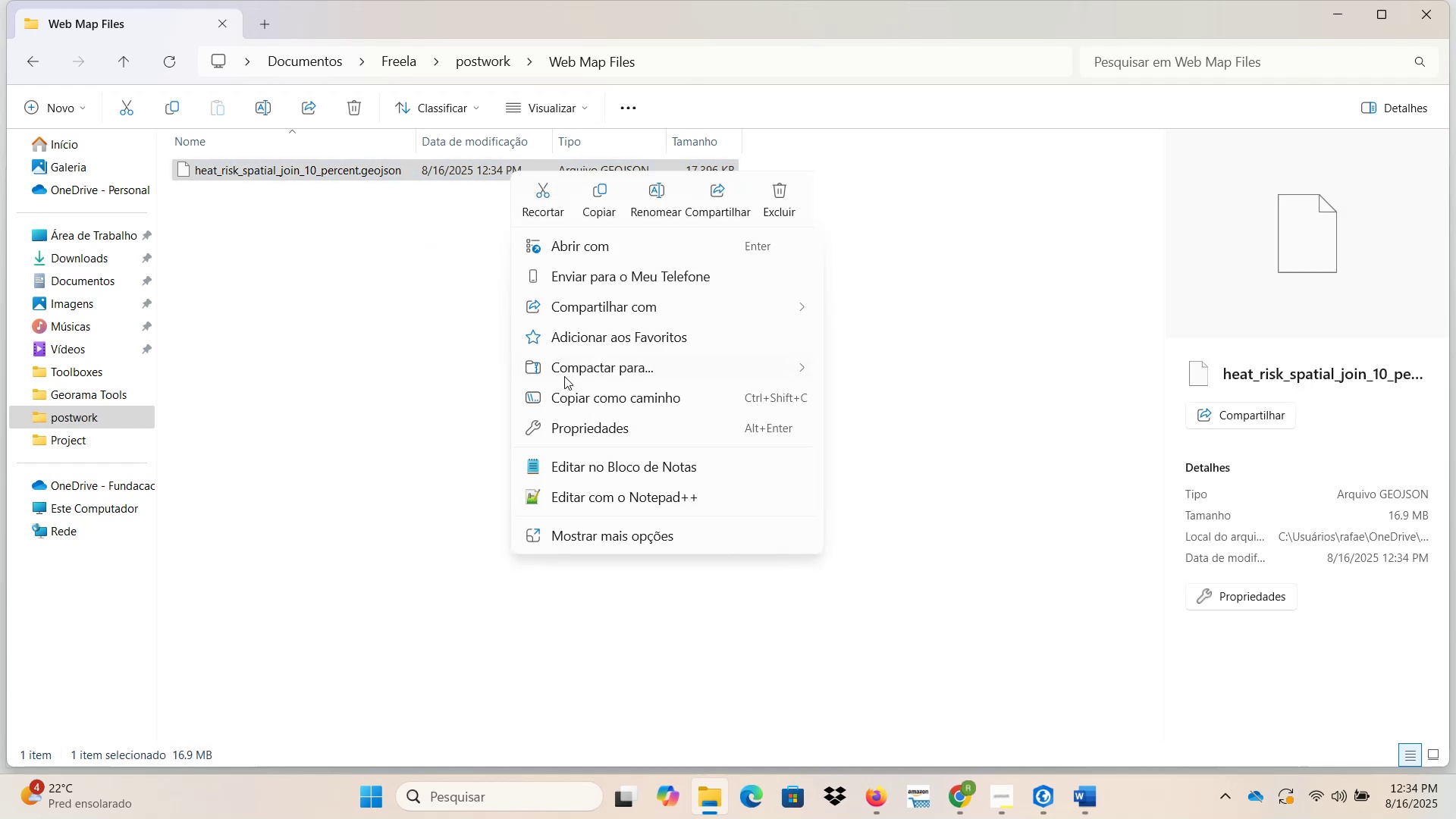 
left_click([563, 429])
 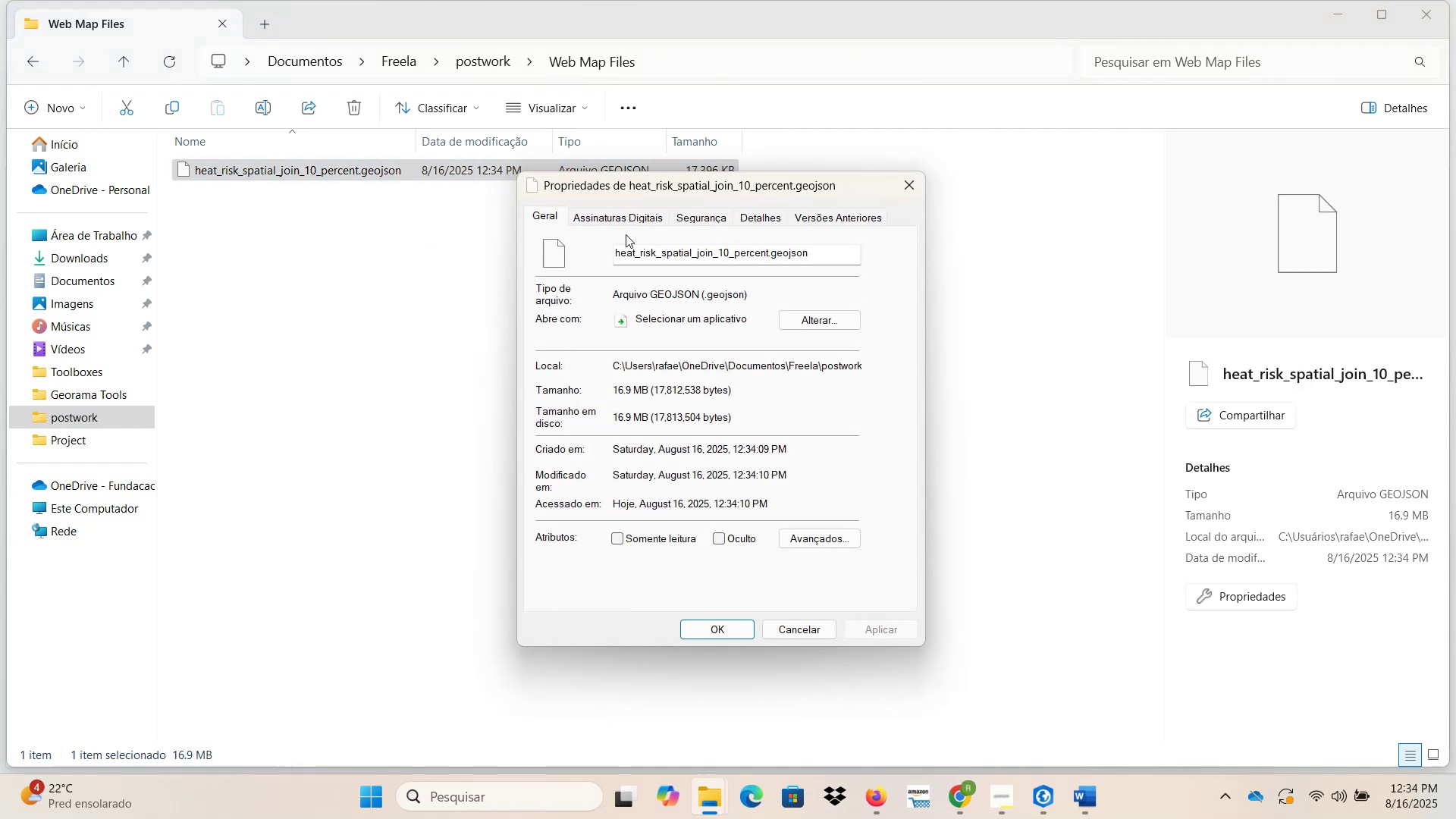 
left_click([692, 216])
 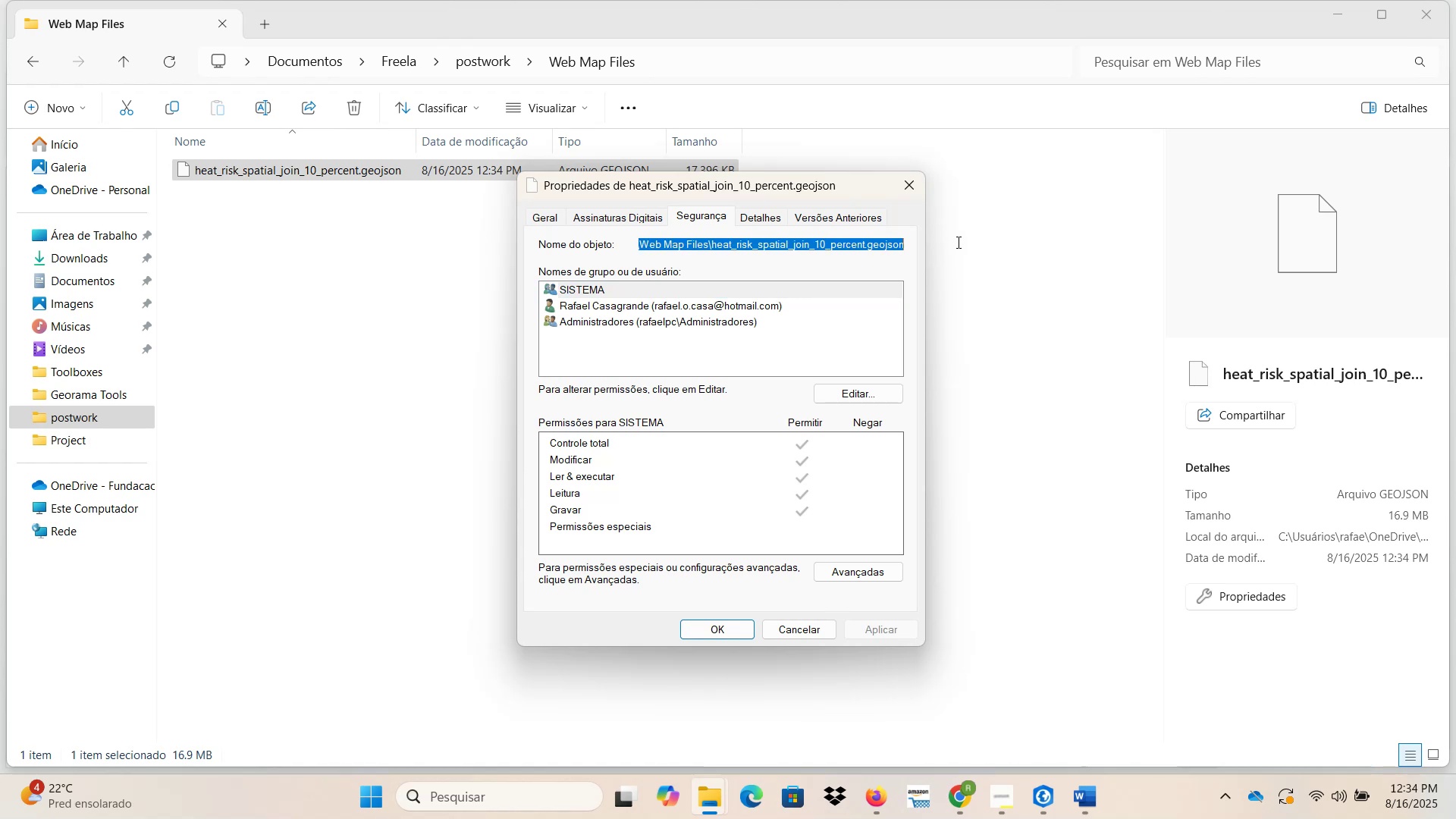 
key(Control+ControlLeft)
 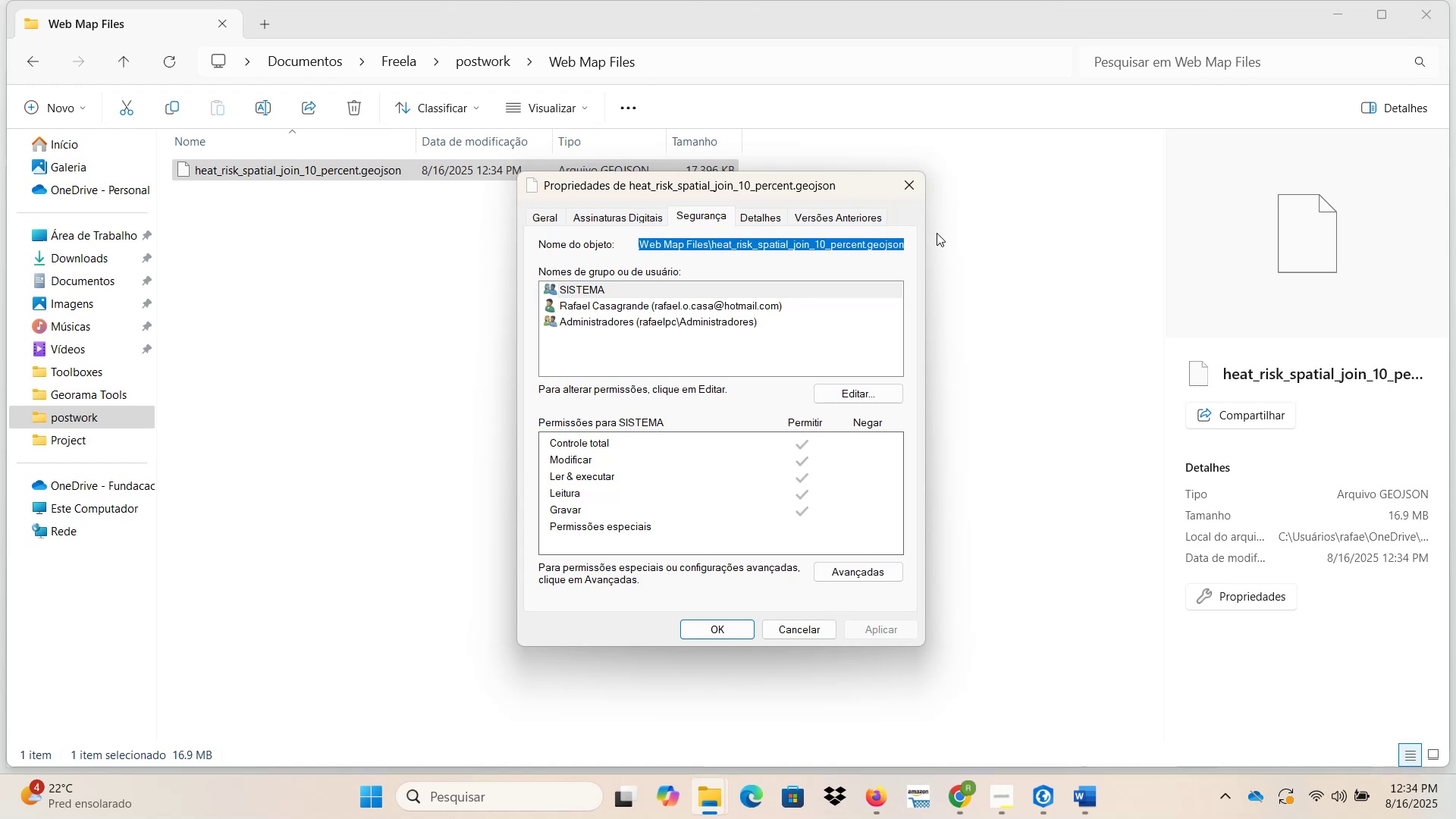 
key(Control+C)
 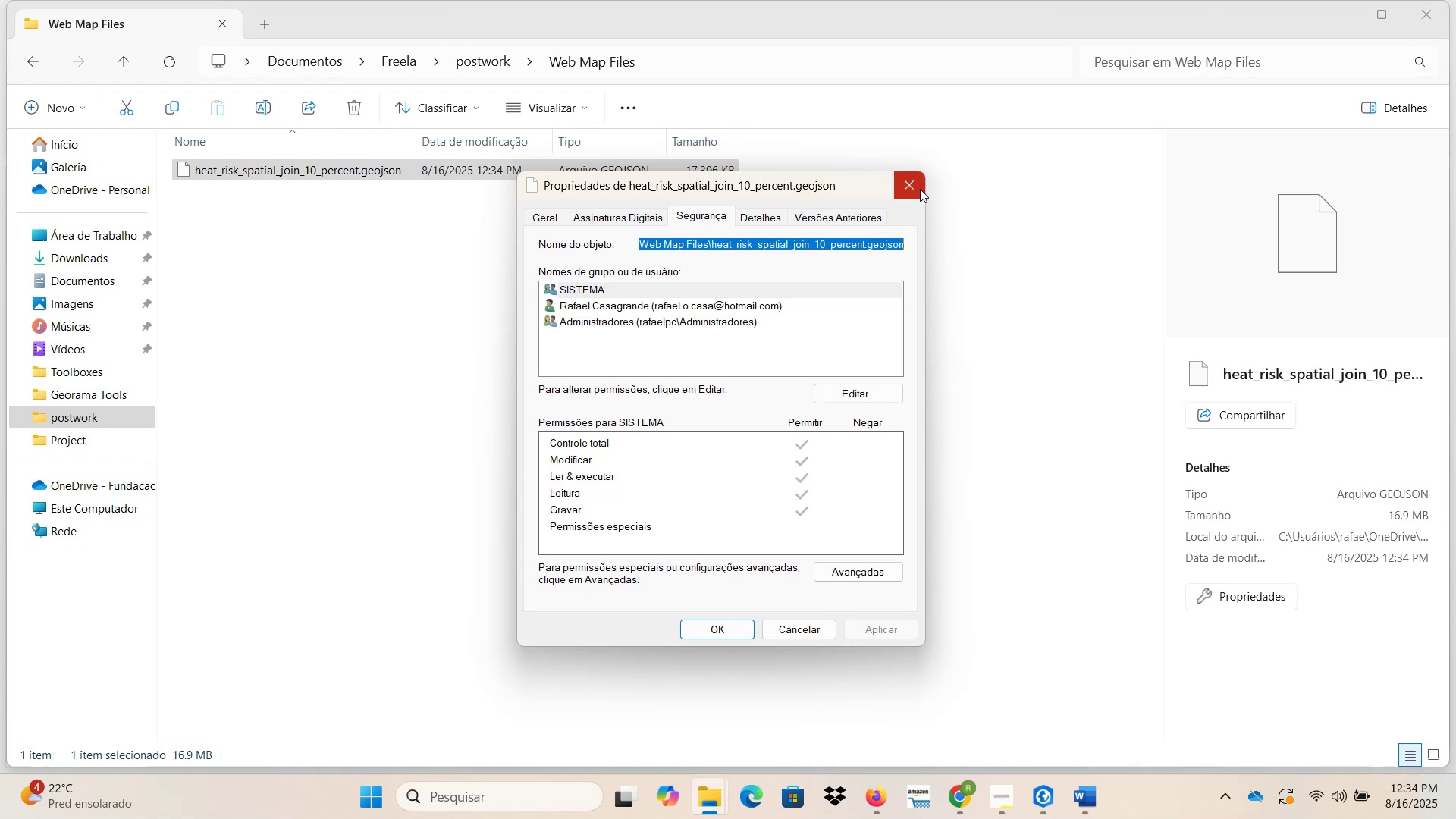 
left_click([918, 184])
 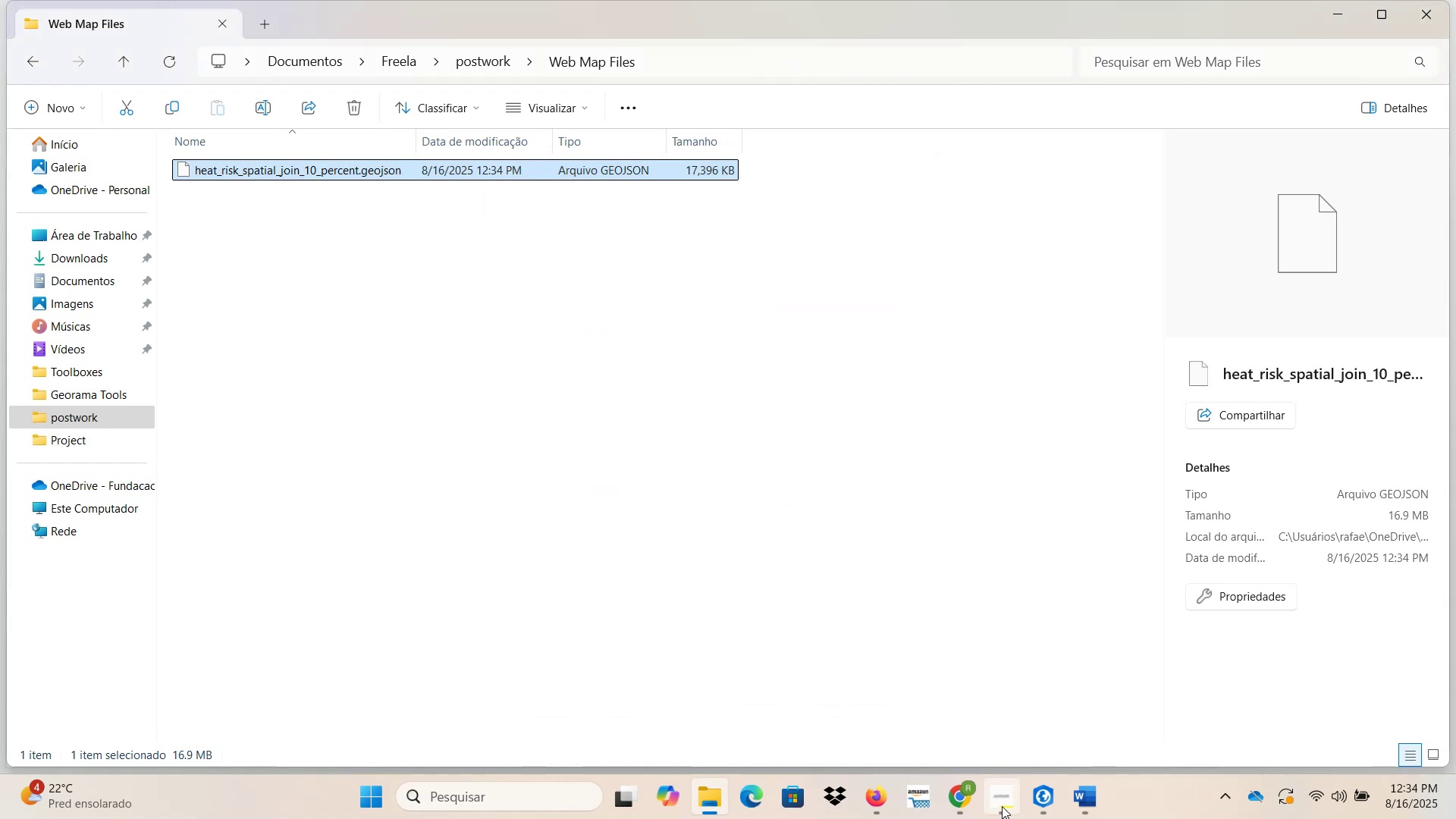 
left_click([1033, 804])
 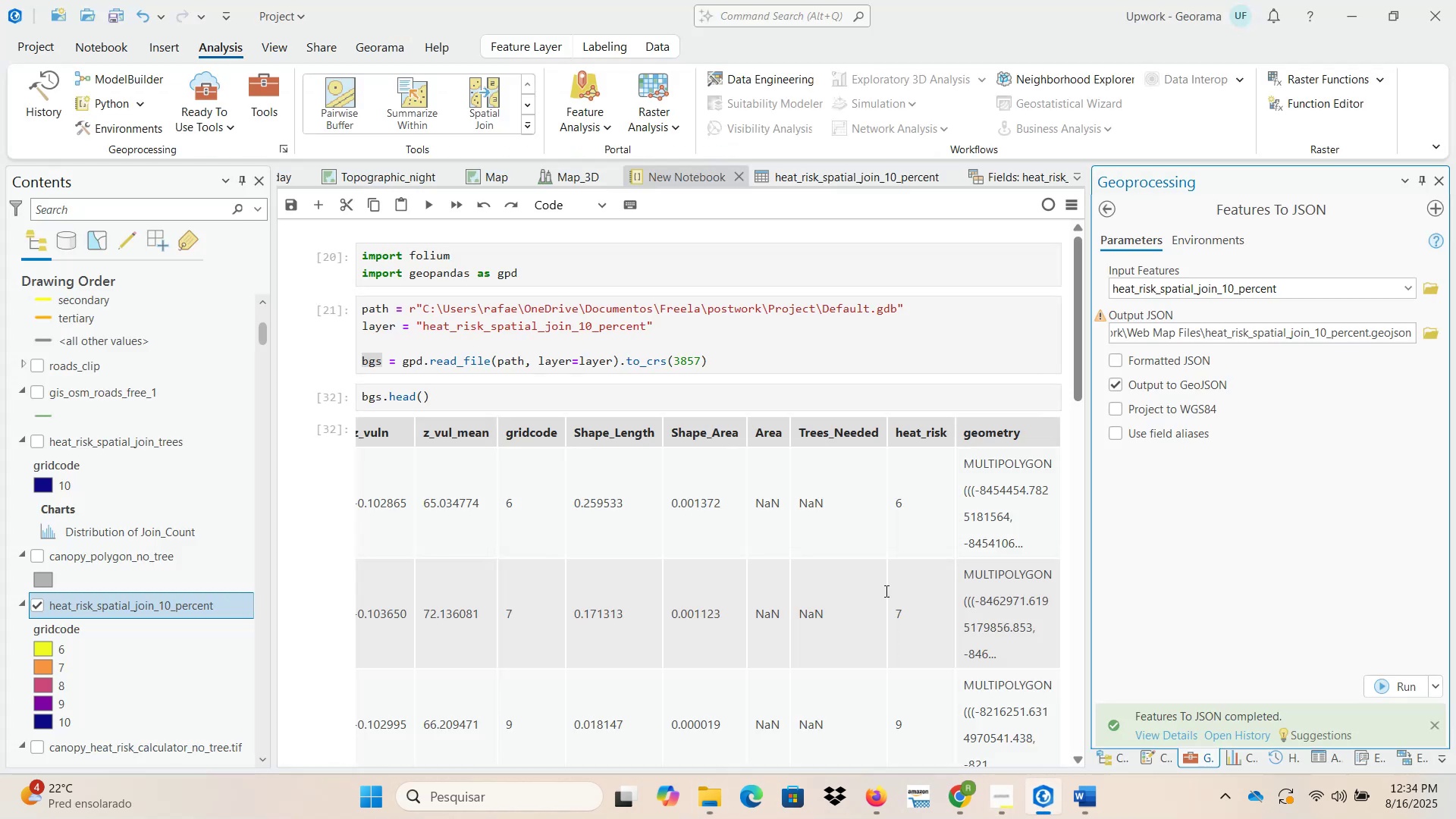 
scroll: coordinate [733, 475], scroll_direction: up, amount: 2.0
 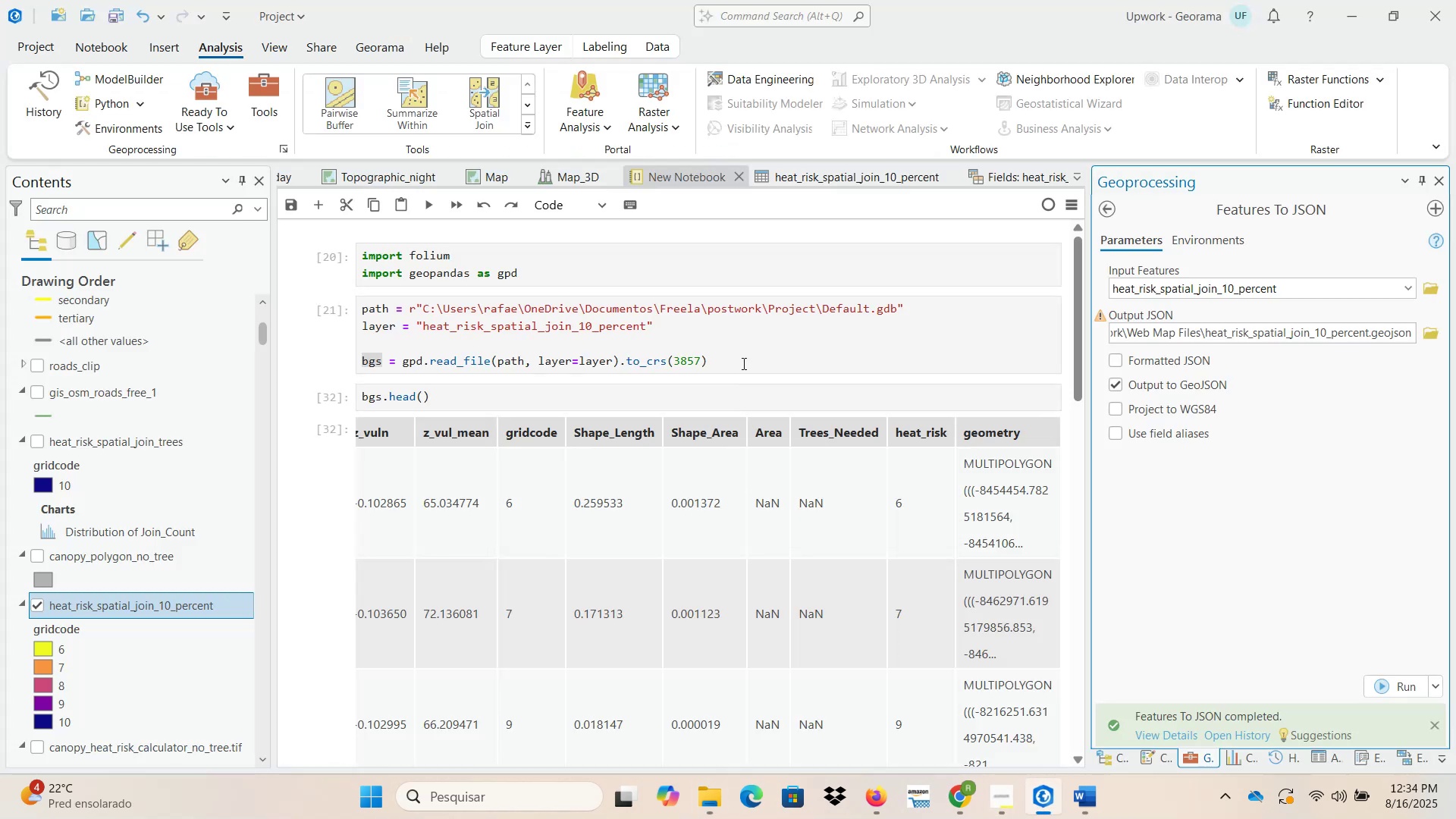 
left_click([742, 362])
 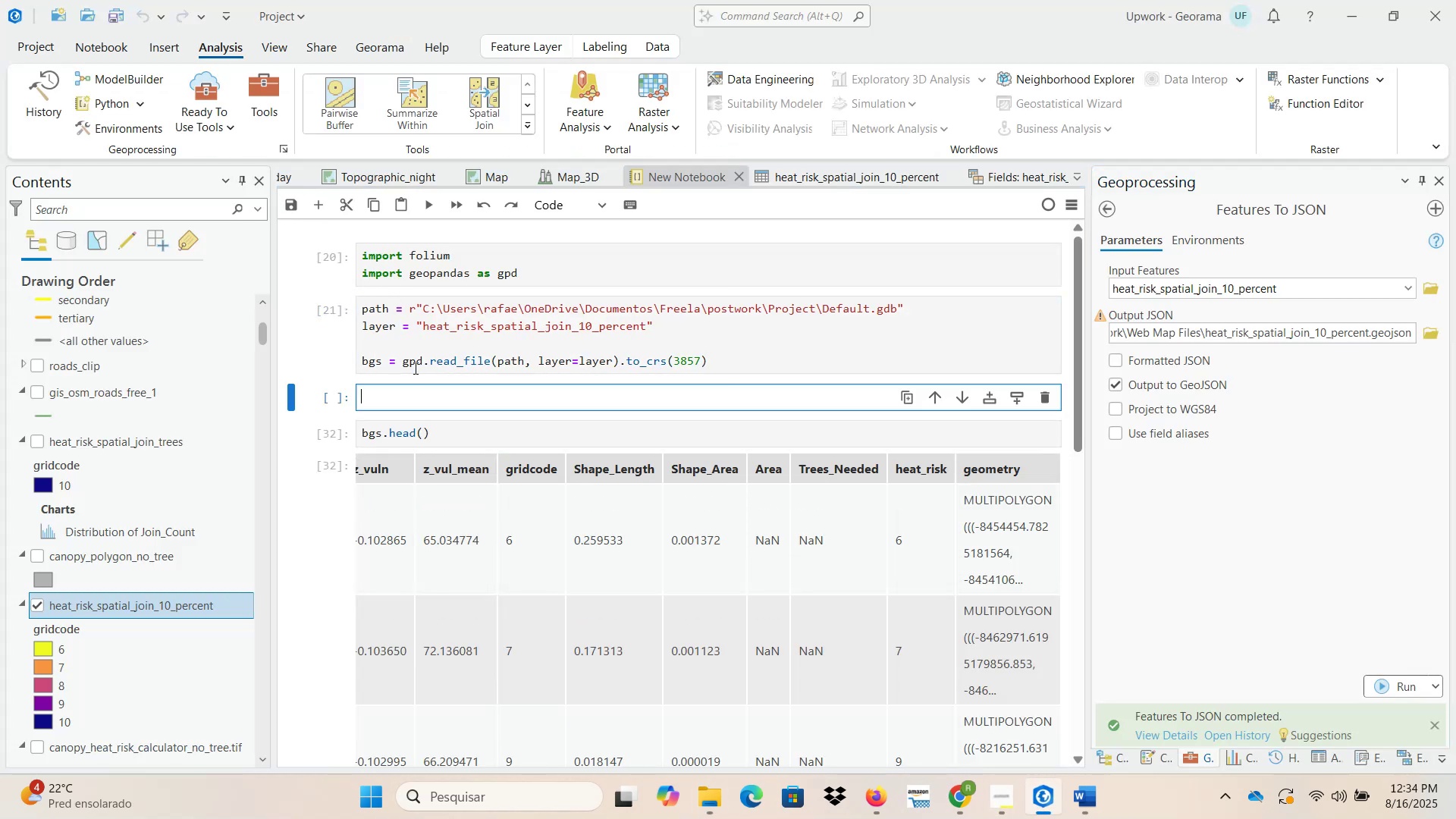 
key(Control+ControlLeft)
 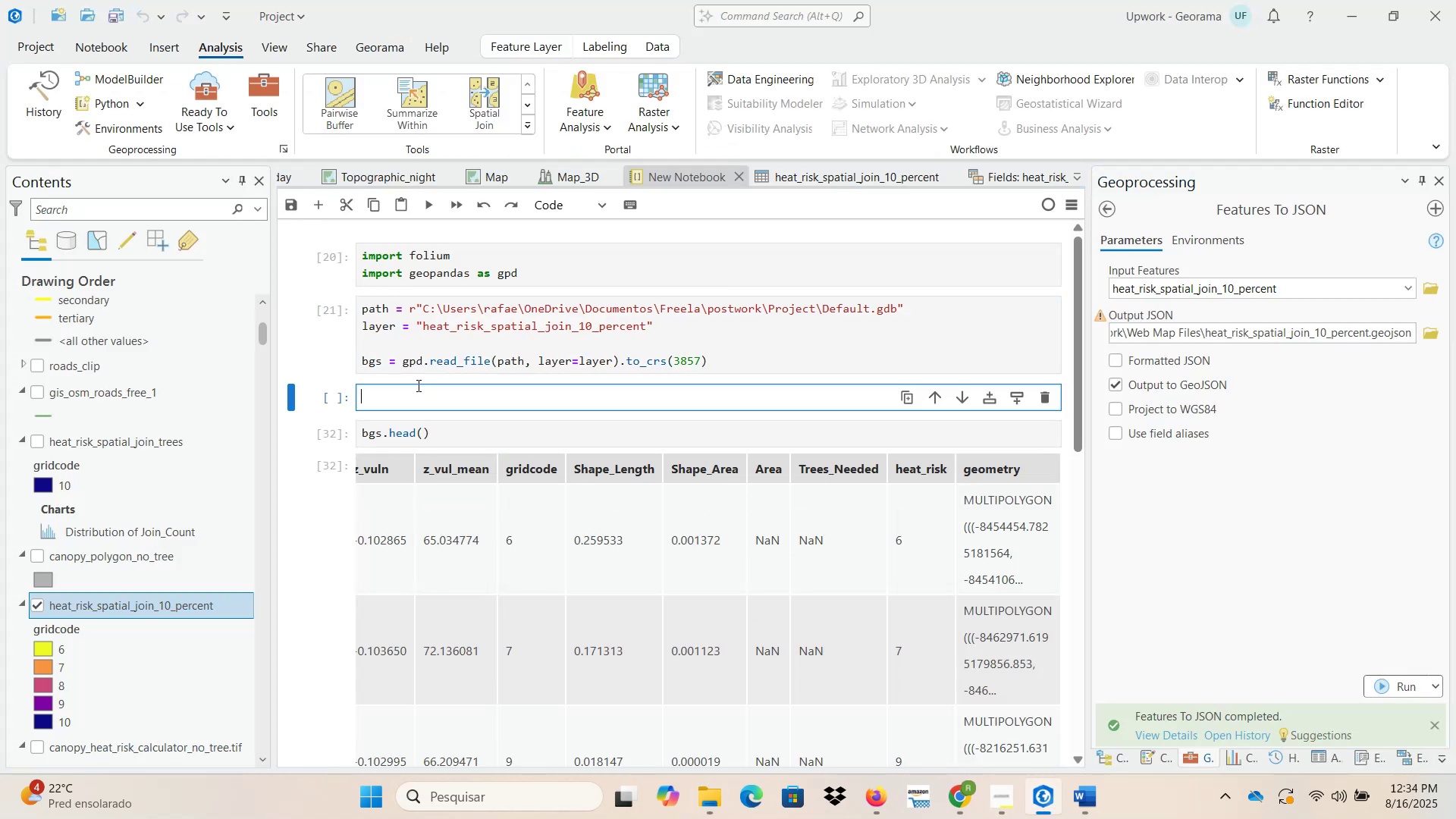 
key(Control+V)
 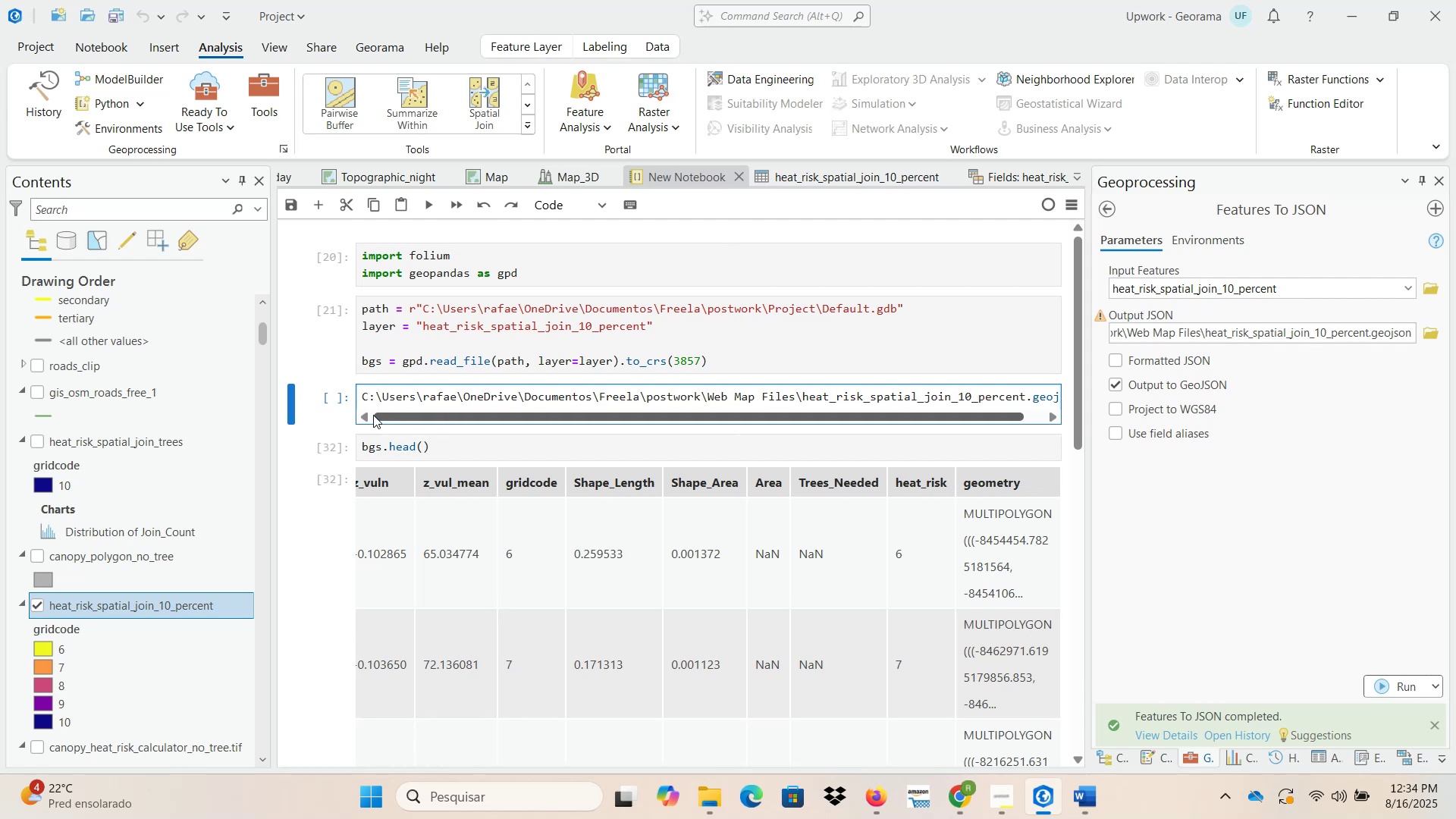 
left_click([362, 400])
 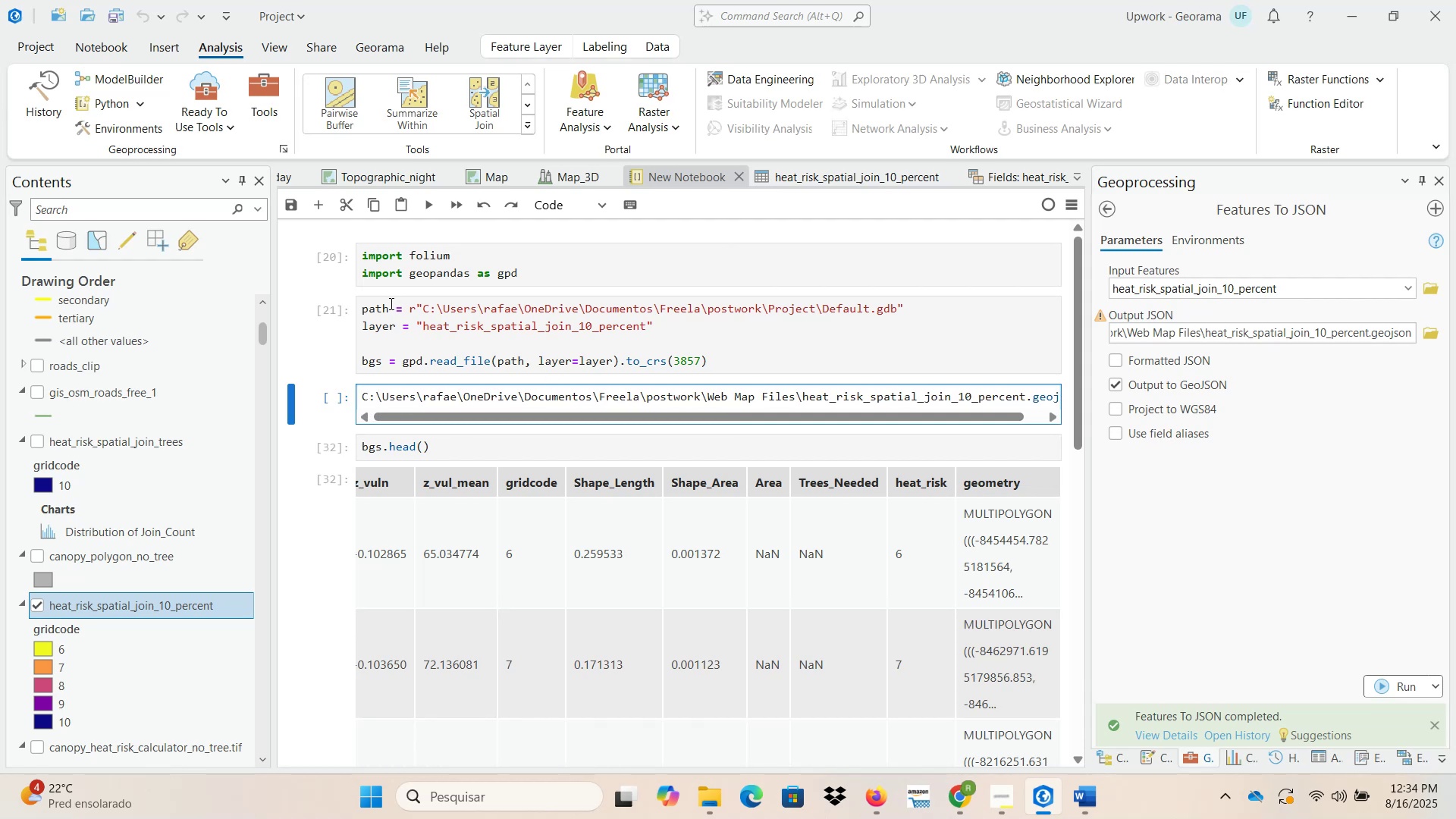 
key(Control+C)
 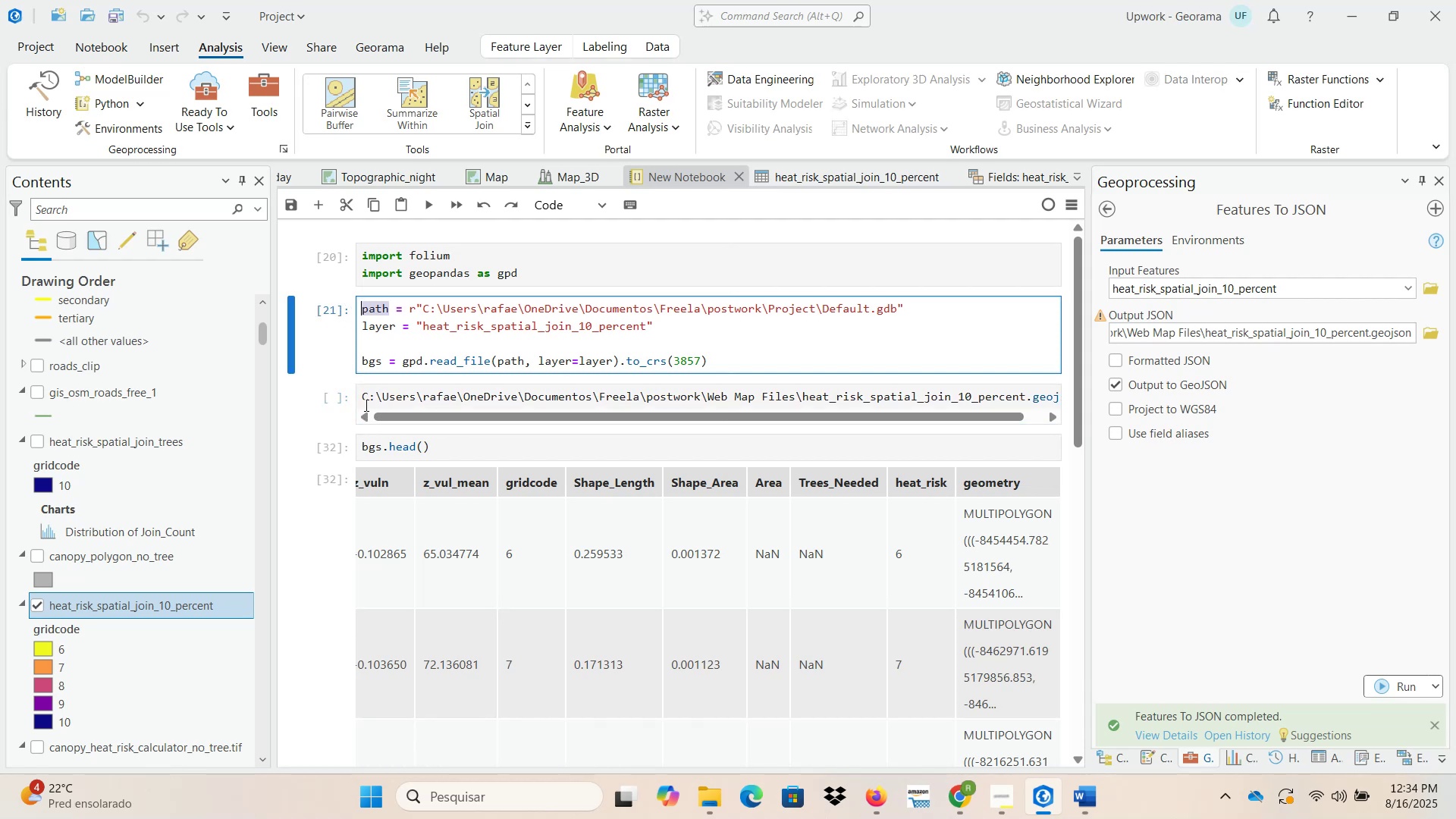 
left_click([362, 397])
 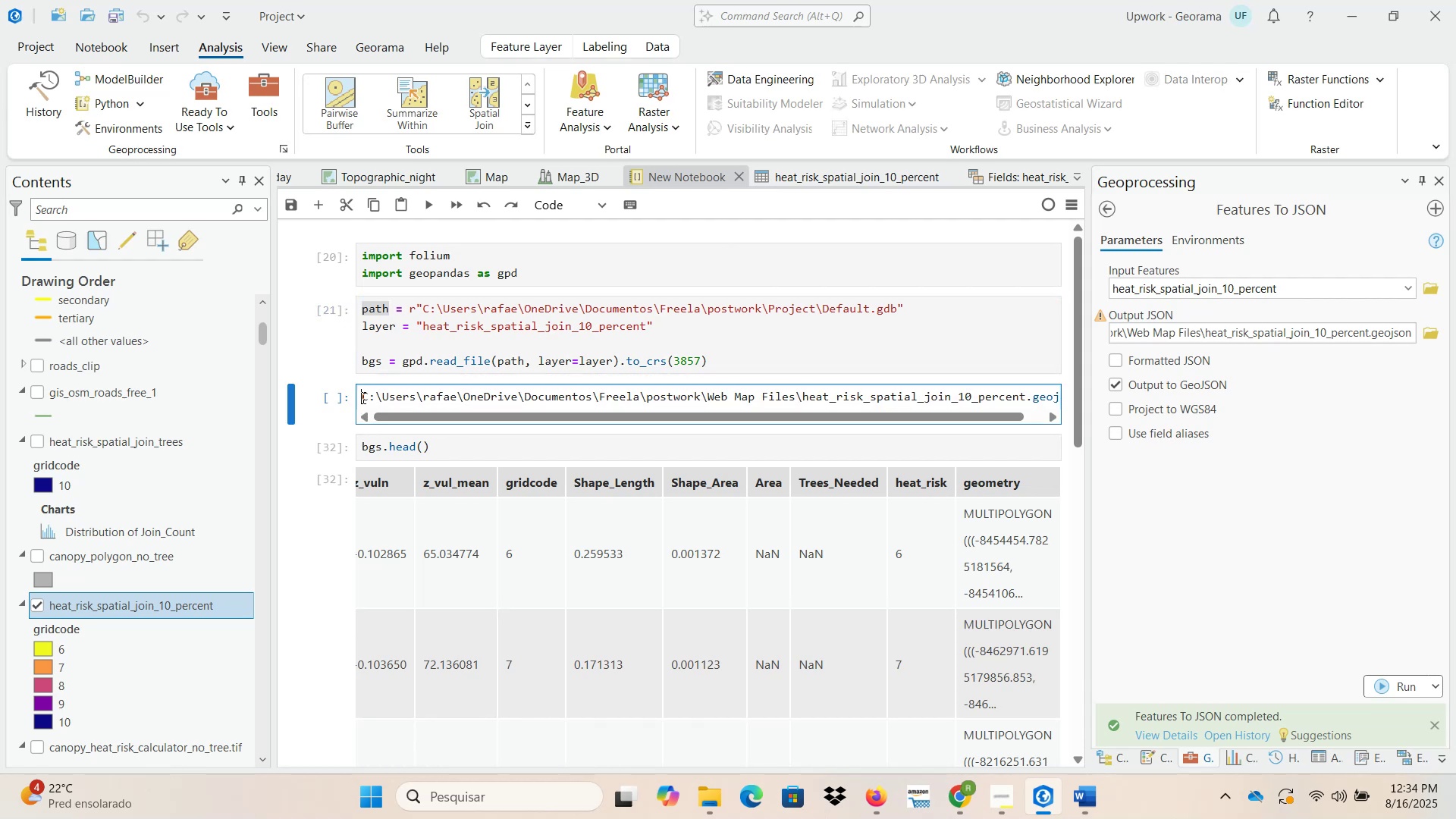 
key(Control+ControlLeft)
 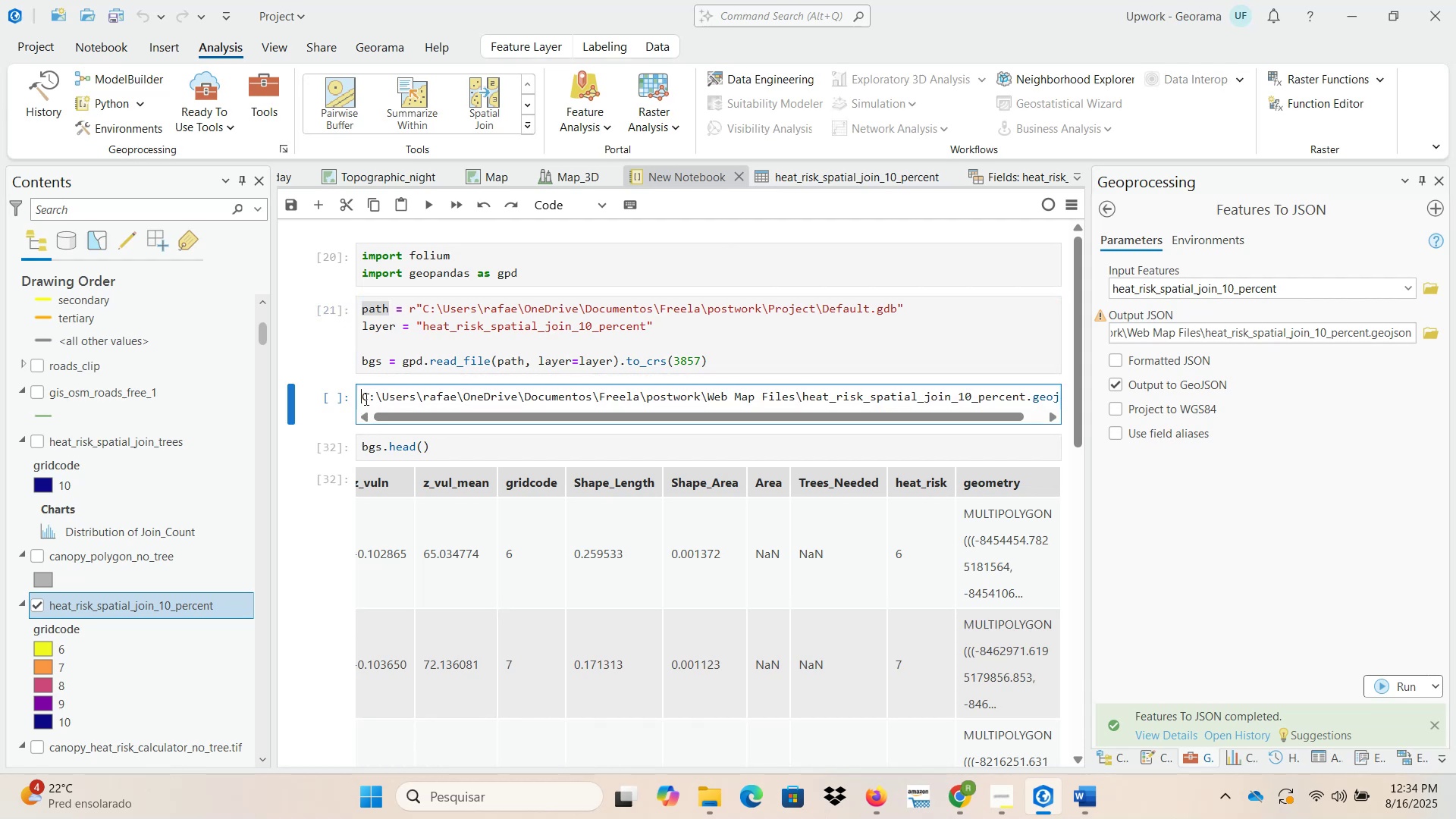 
key(Control+V)
 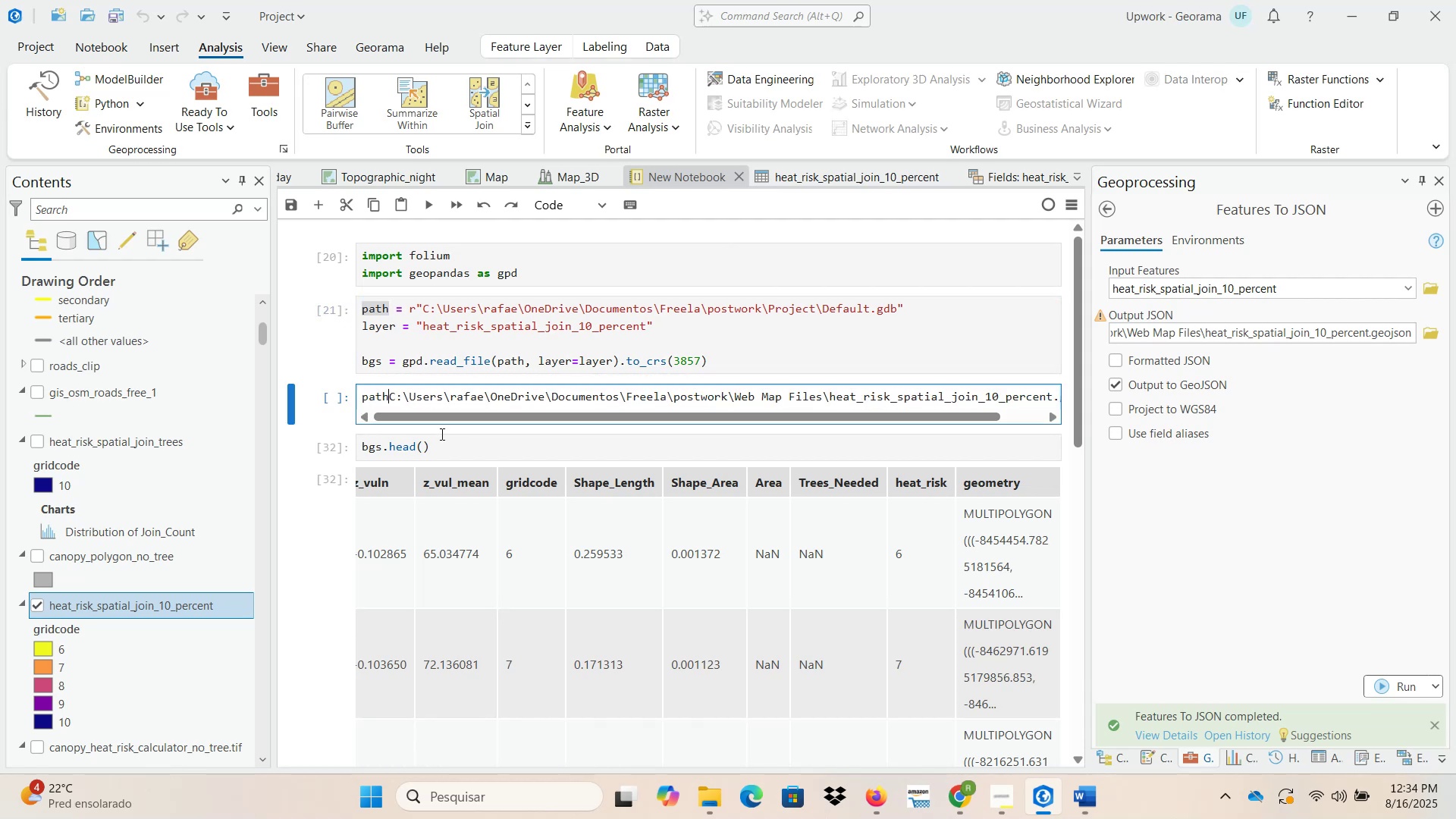 
key(Space)
 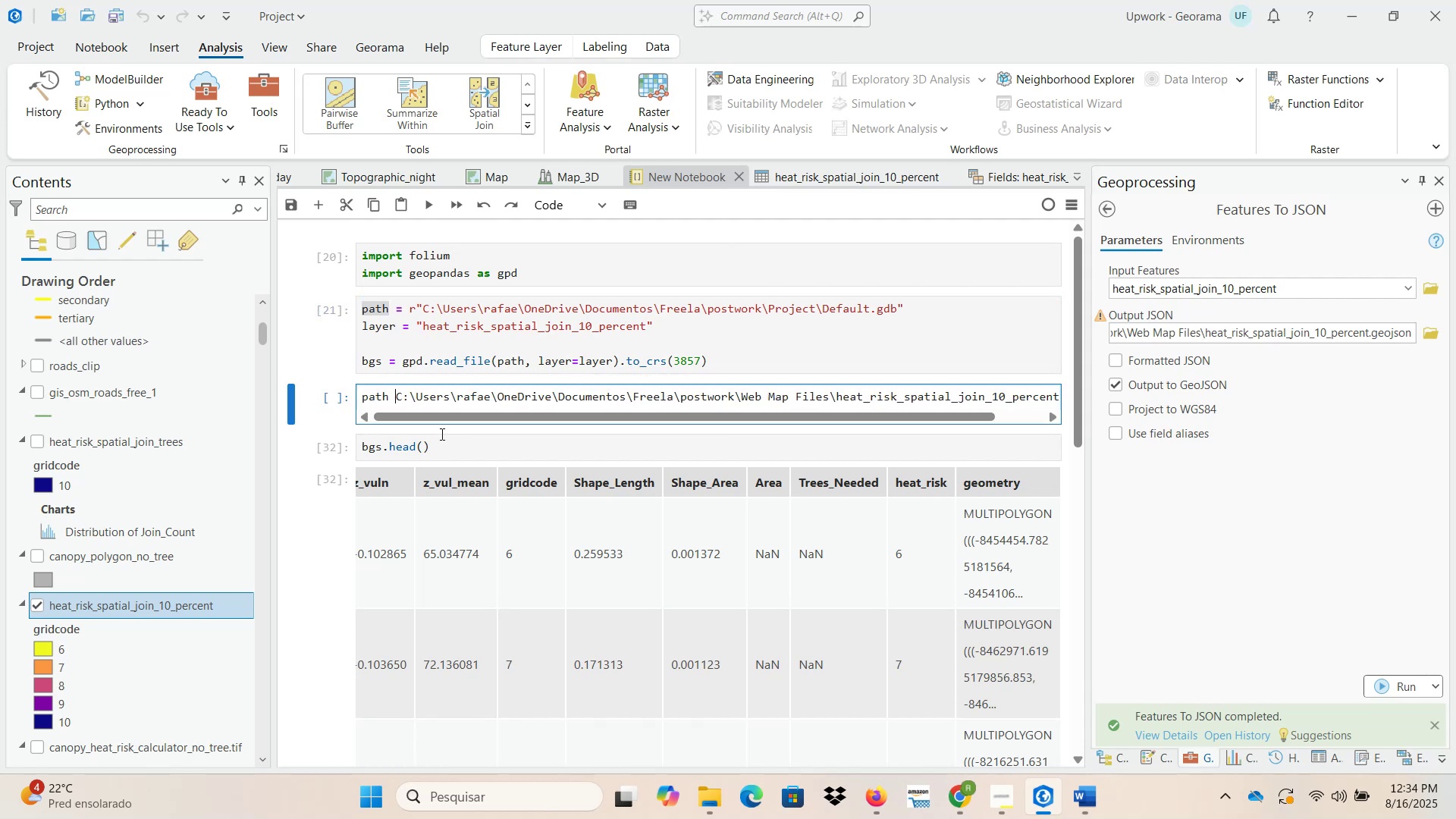 
key(Equal)
 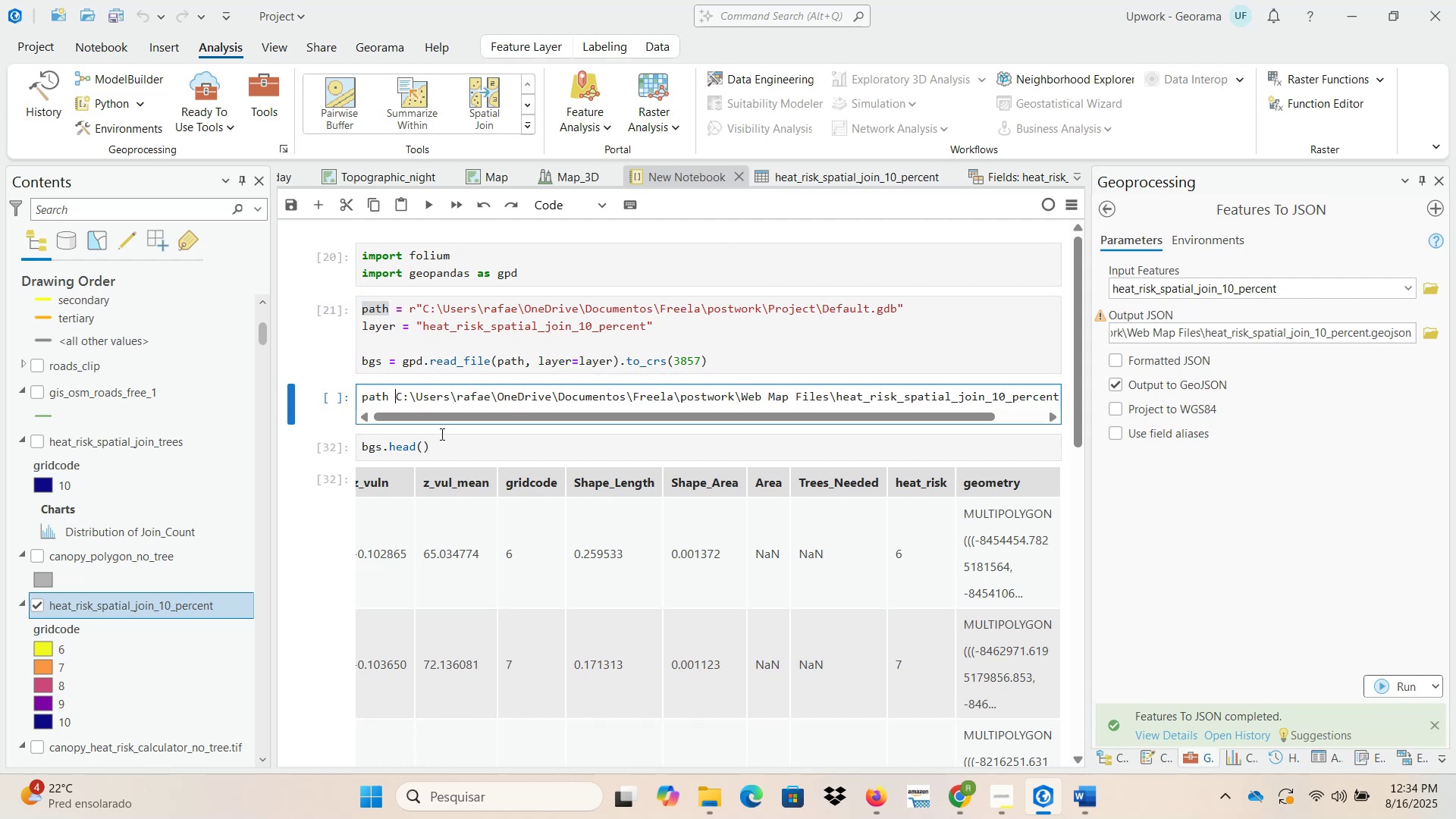 
key(Space)
 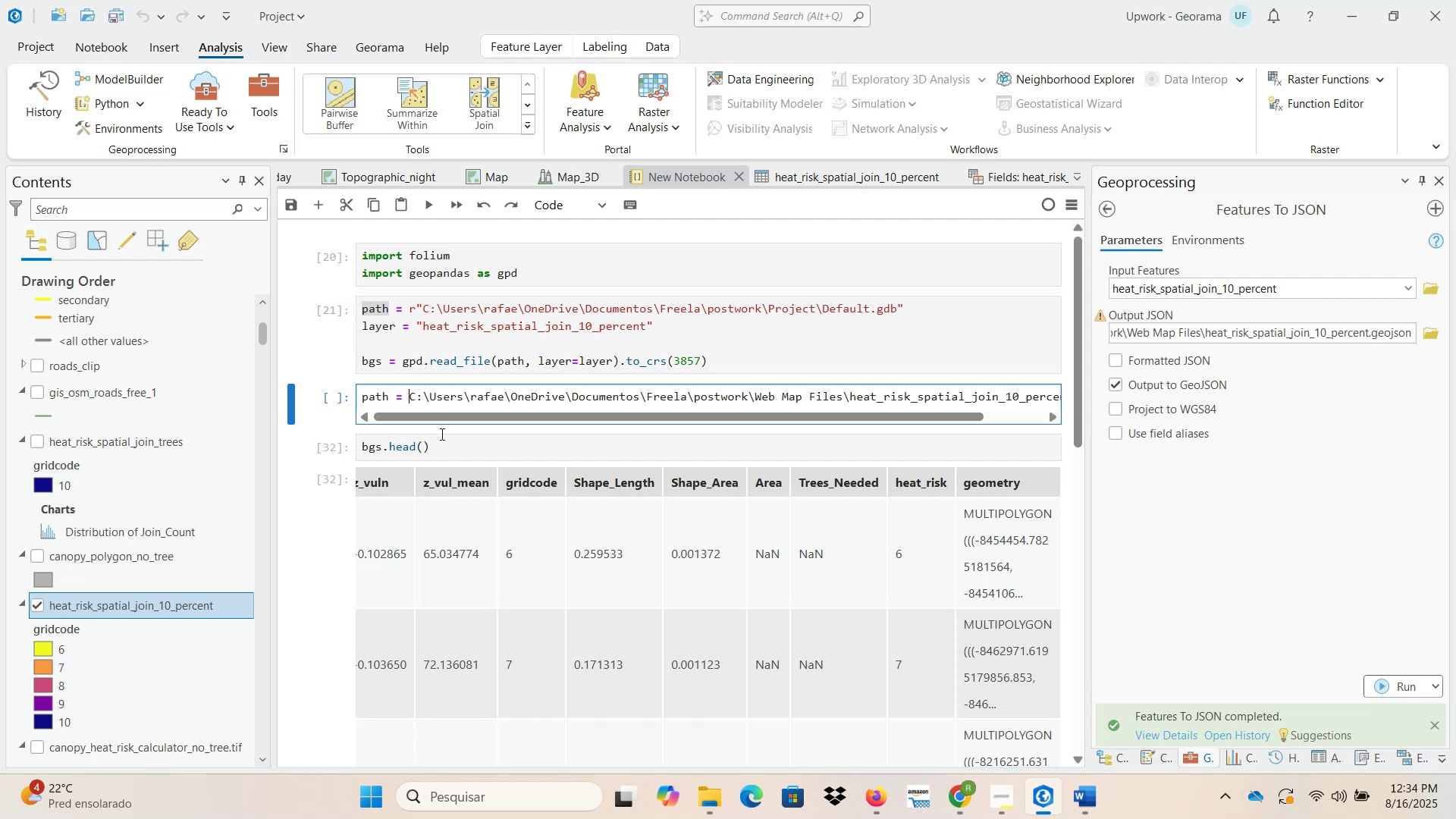 
key(Shift+Backquote)
 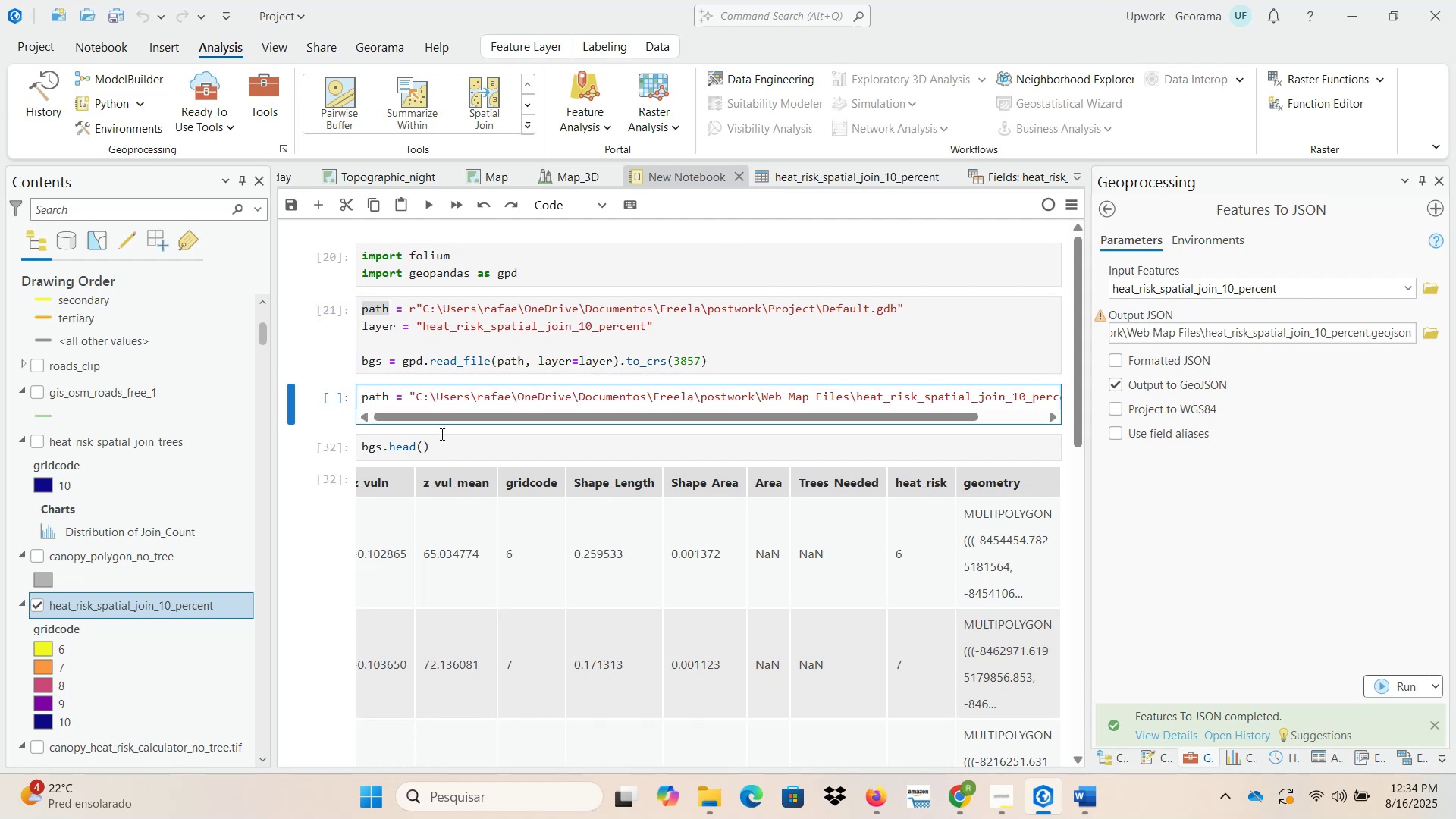 
key(End)
 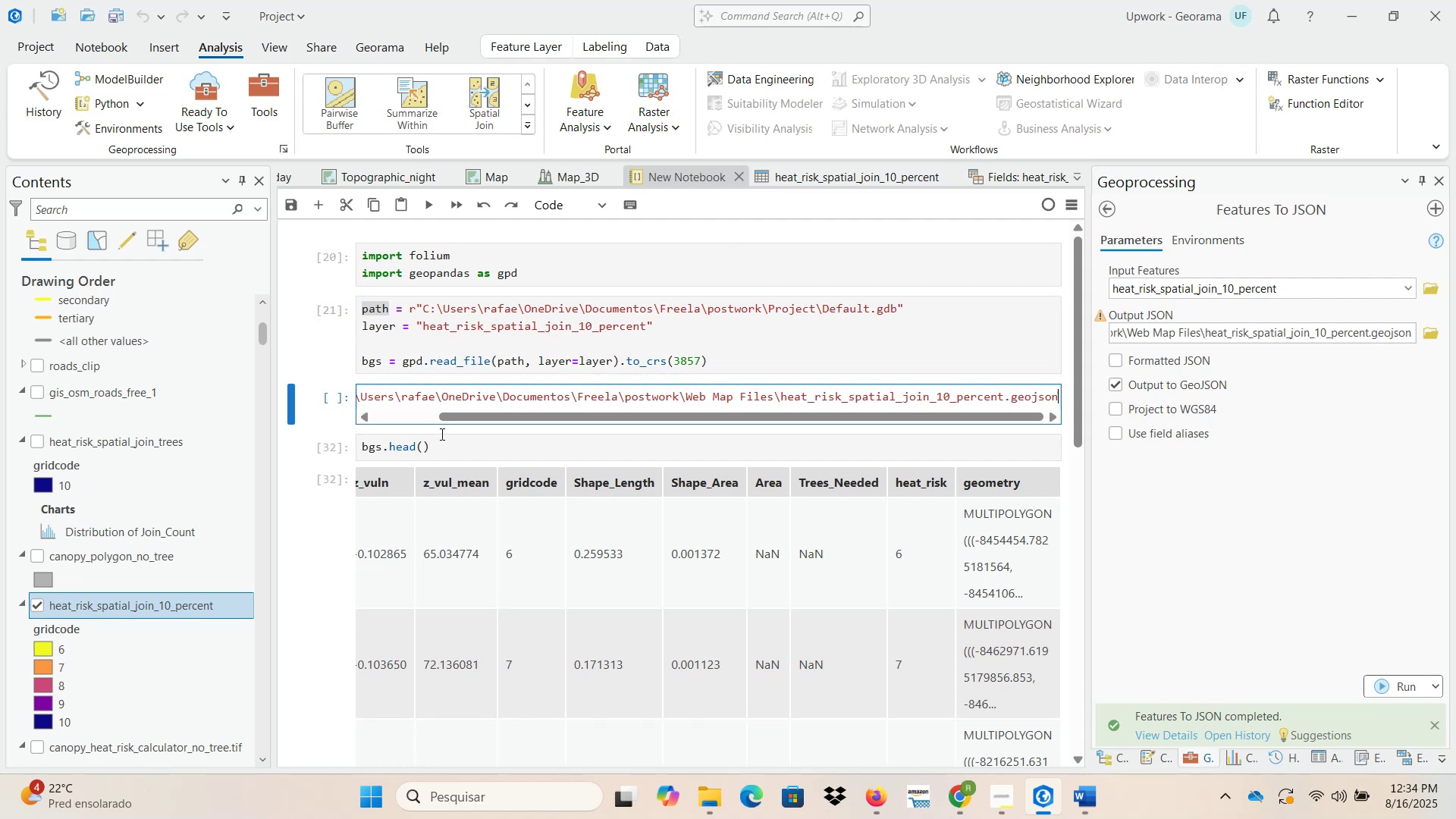 
key(Shift+ShiftLeft)
 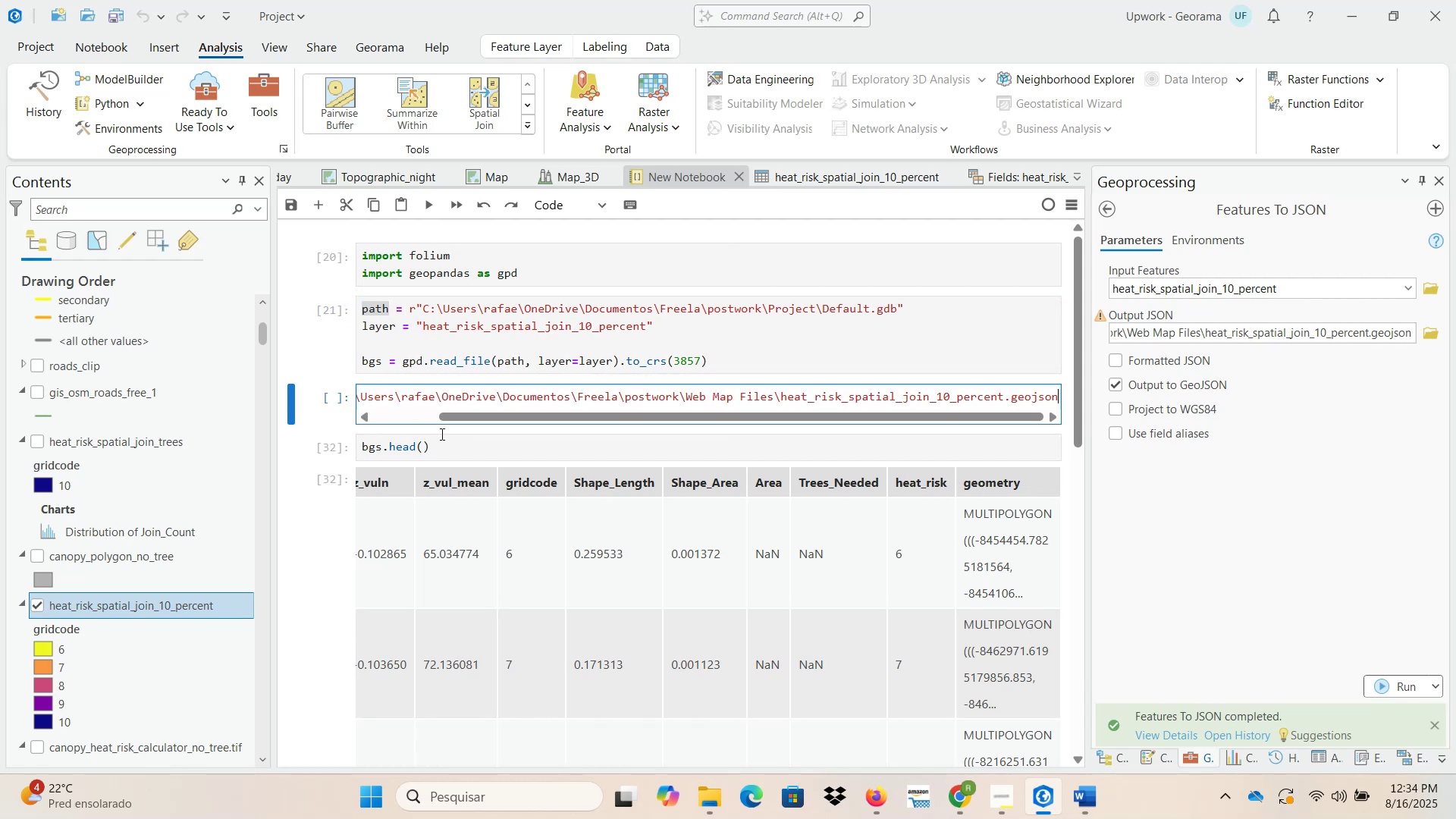 
key(Shift+Backquote)
 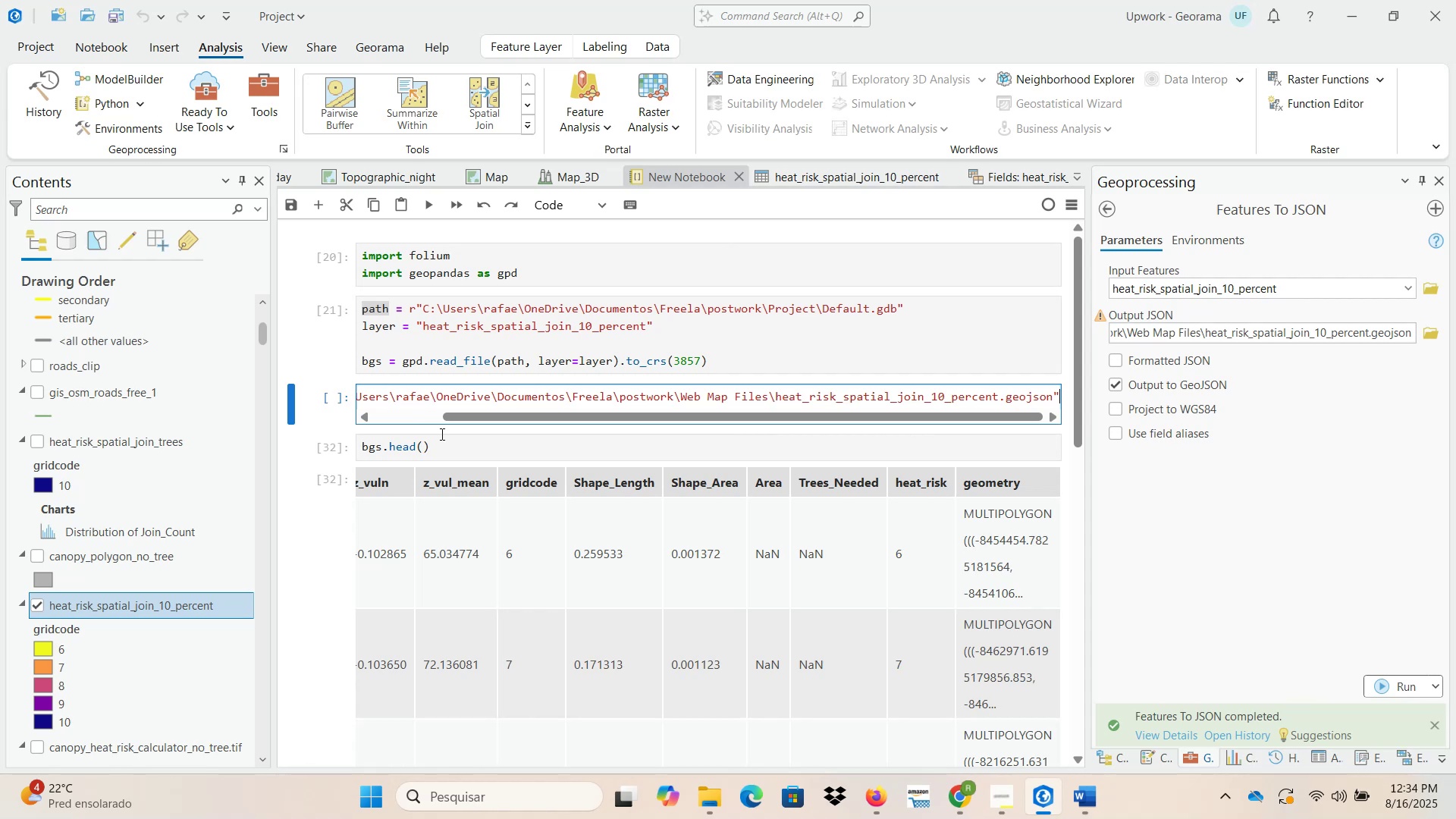 
key(Home)
 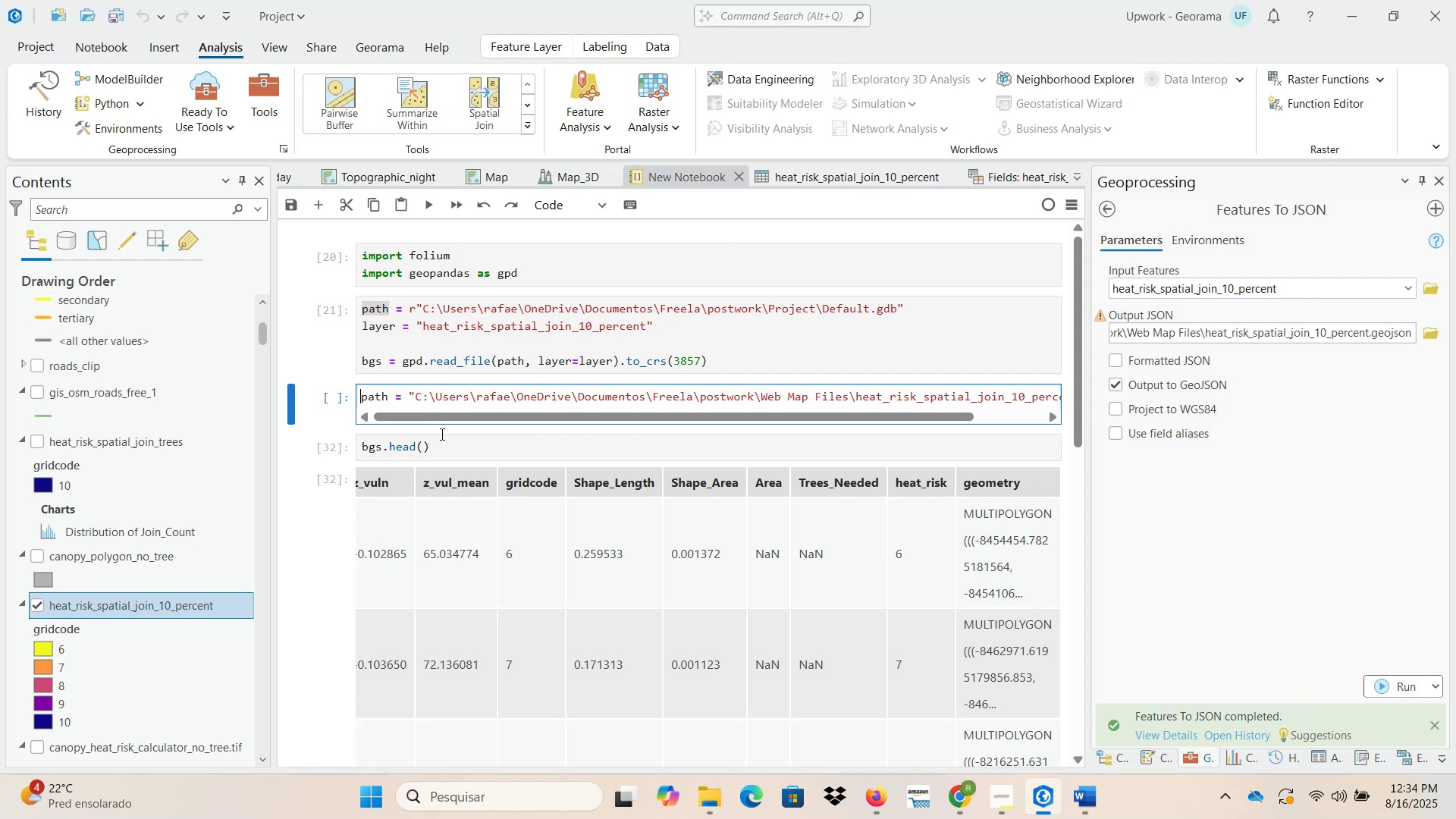 
key(ArrowRight)
 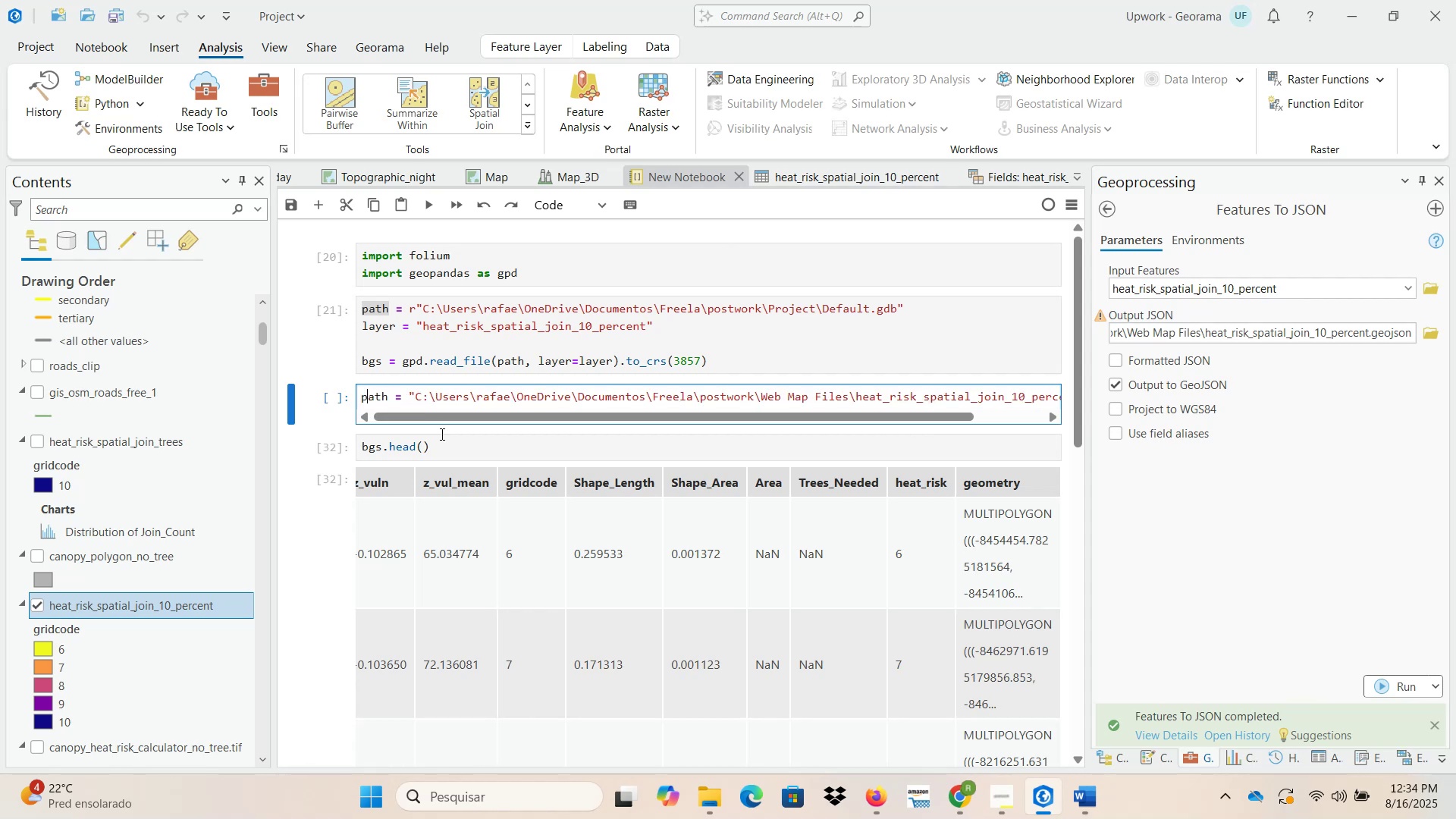 
key(ArrowRight)
 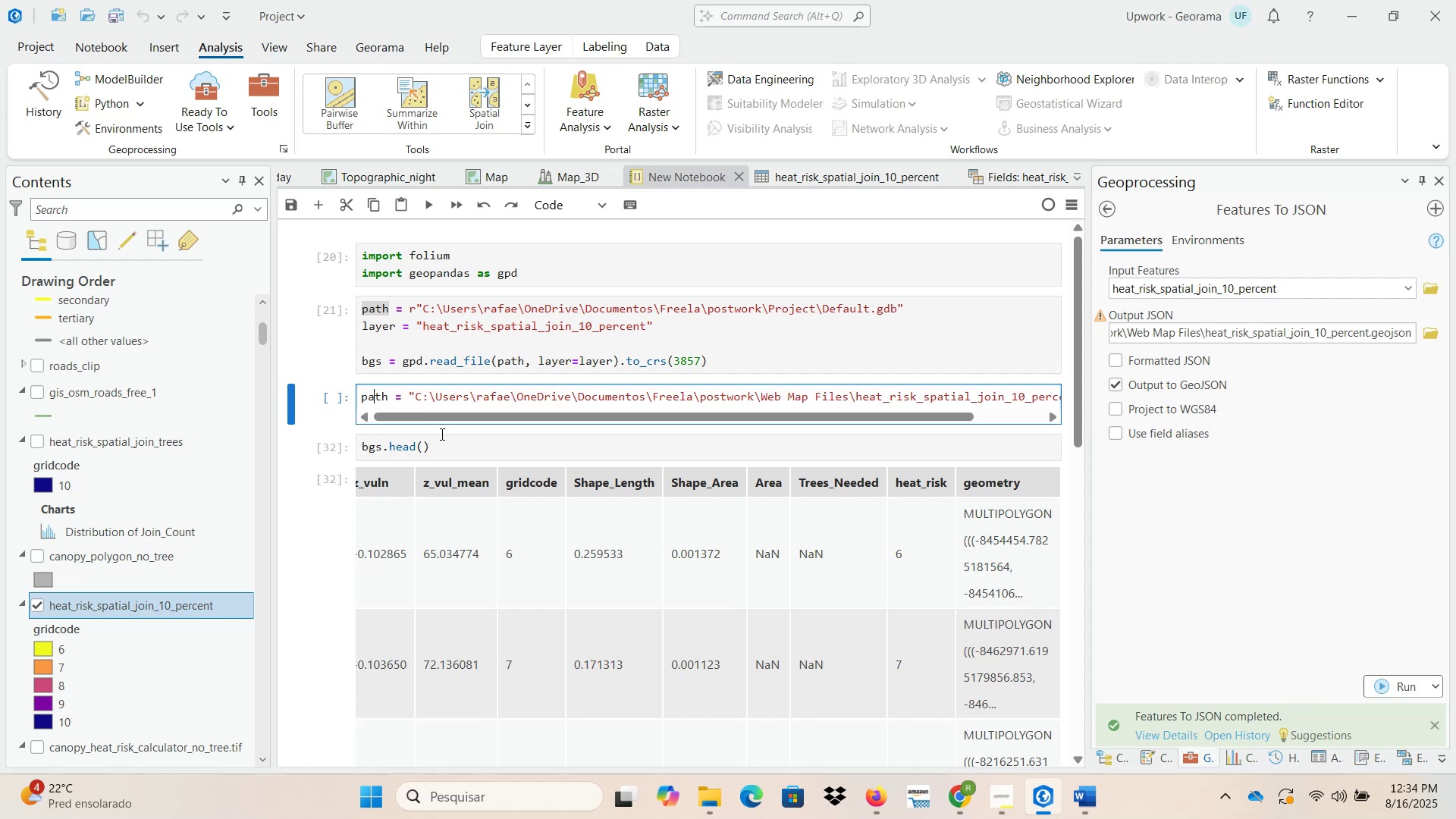 
key(ArrowRight)
 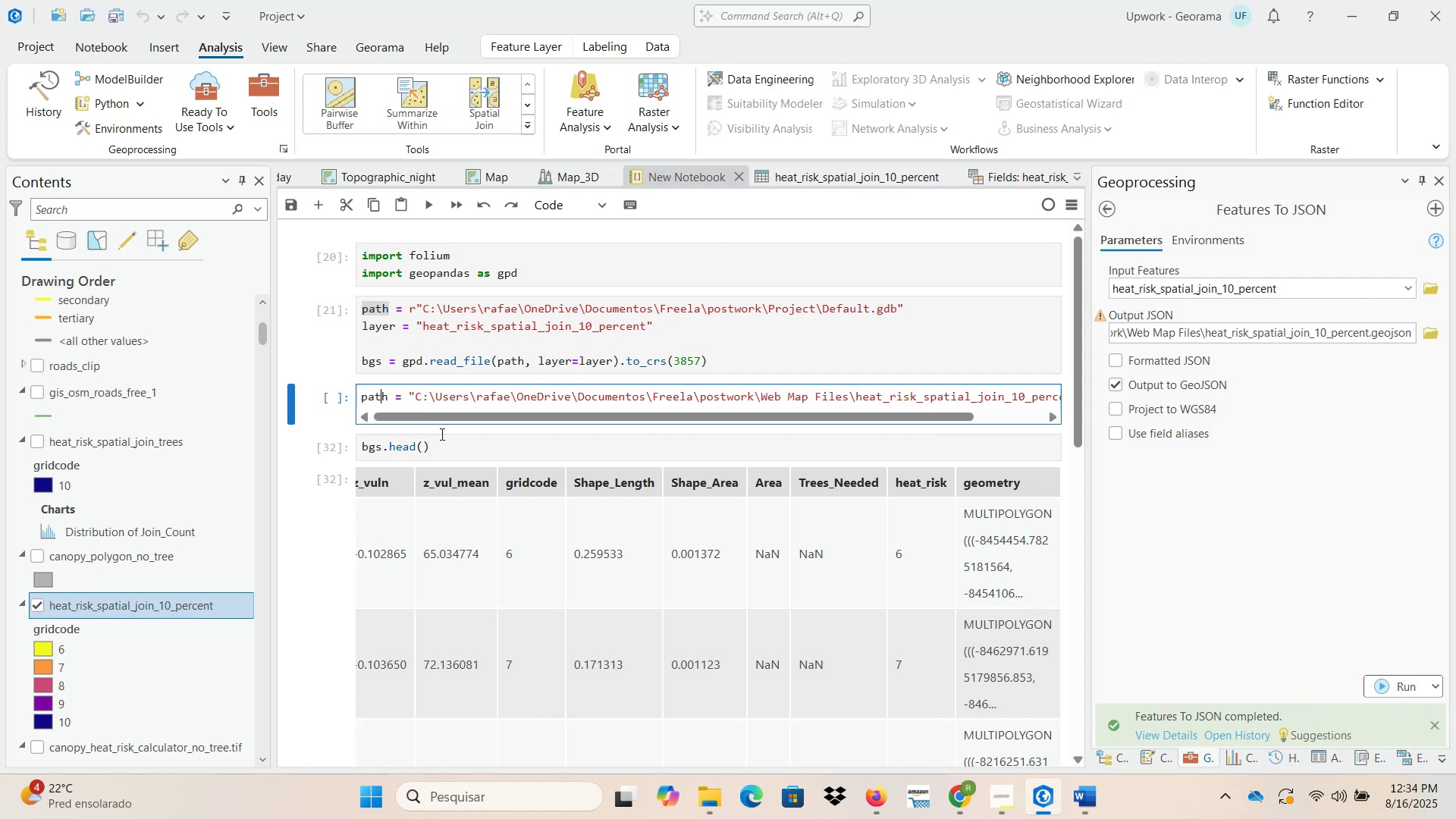 
key(ArrowRight)
 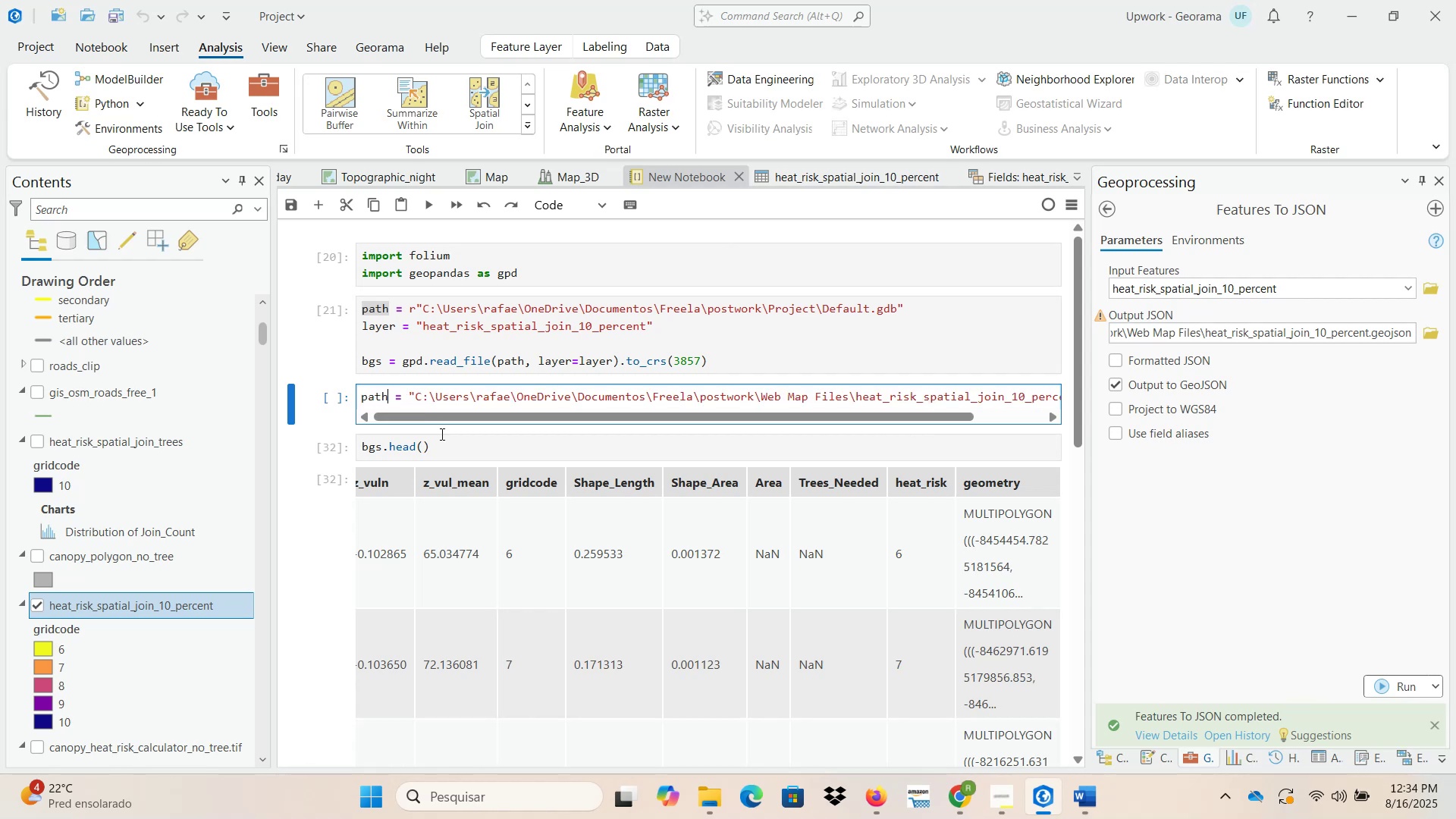 
key(ArrowRight)
 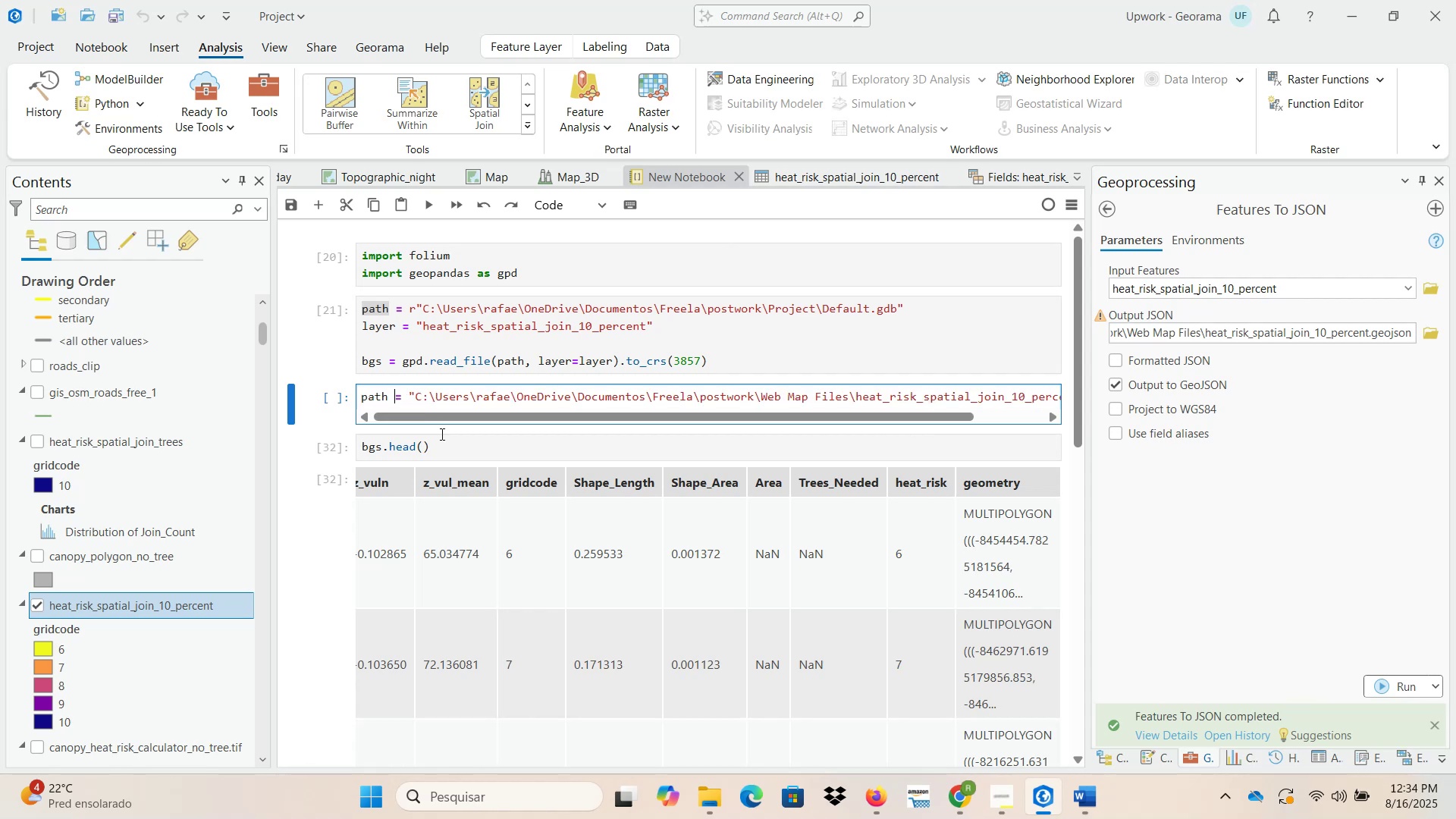 
key(ArrowRight)
 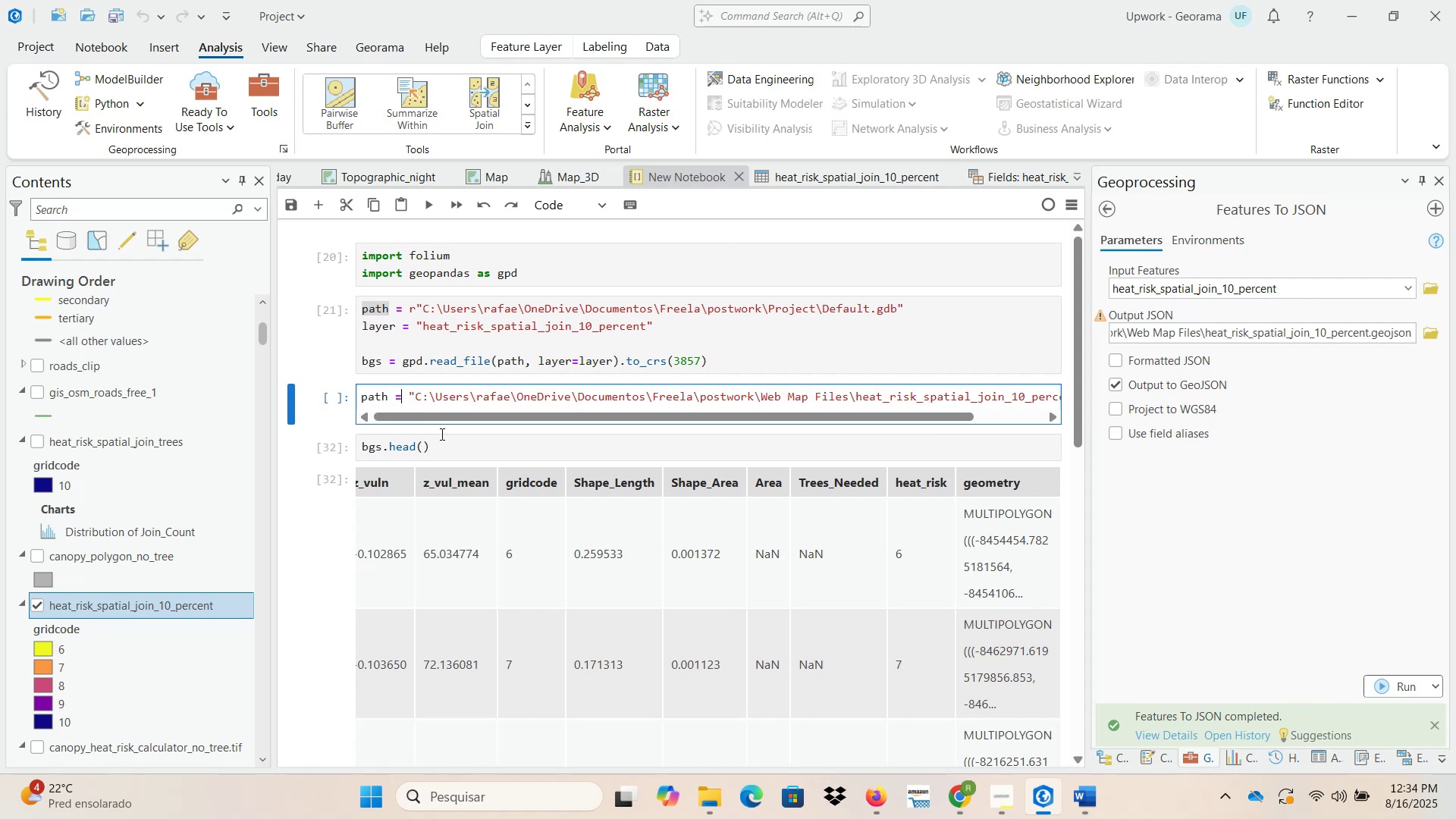 
key(ArrowRight)
 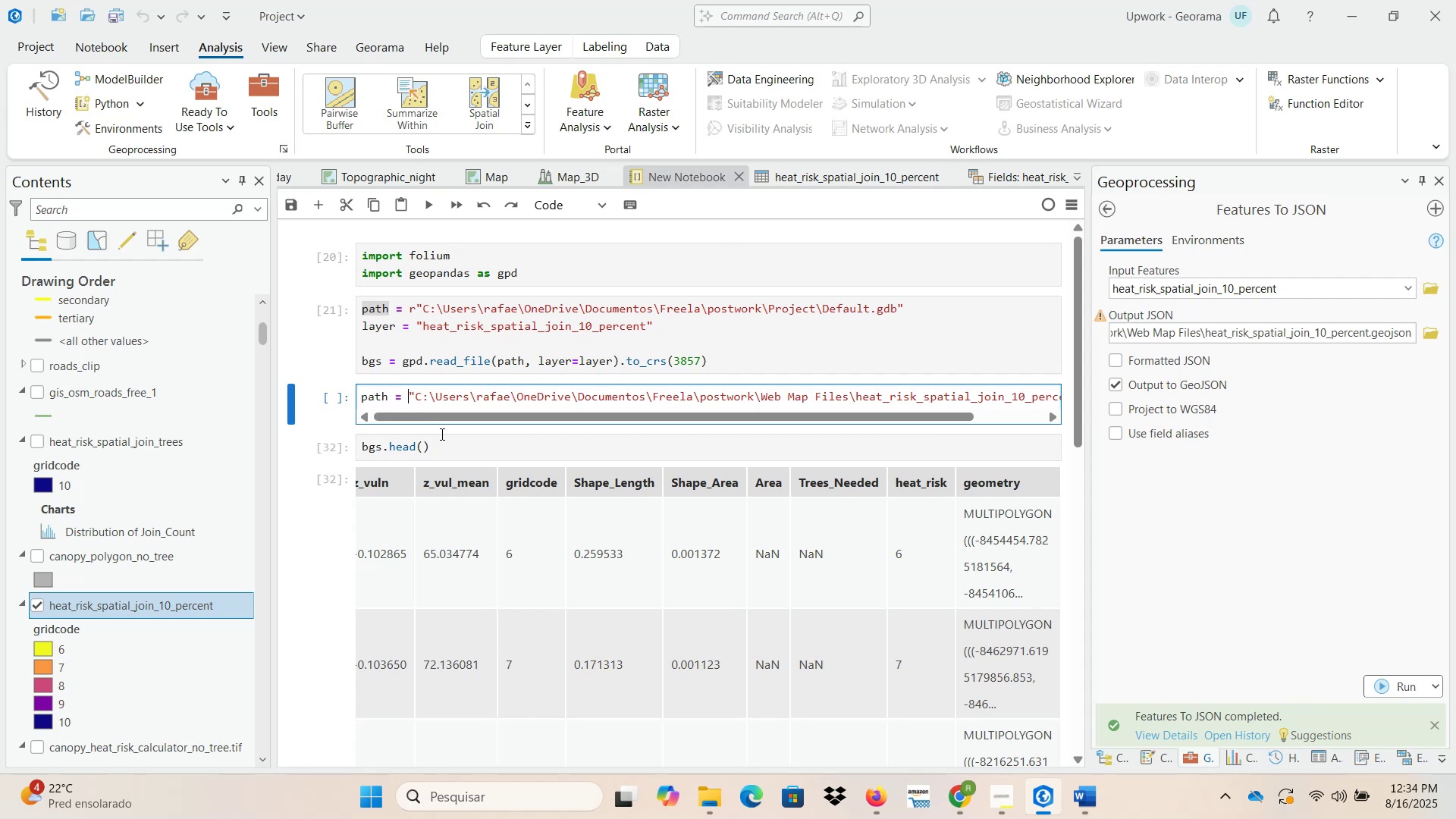 
key(R)
 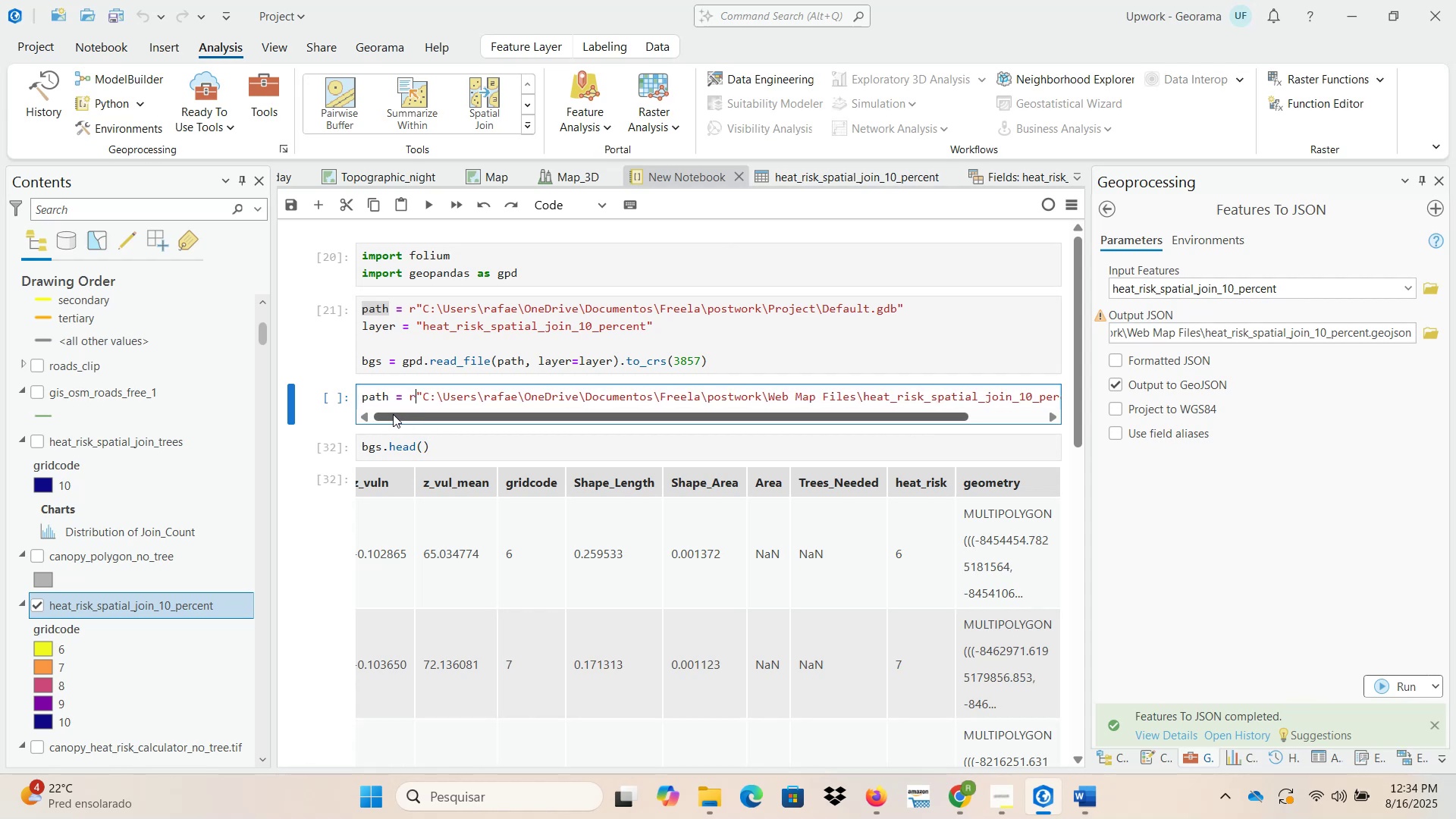 
left_click([418, 342])
 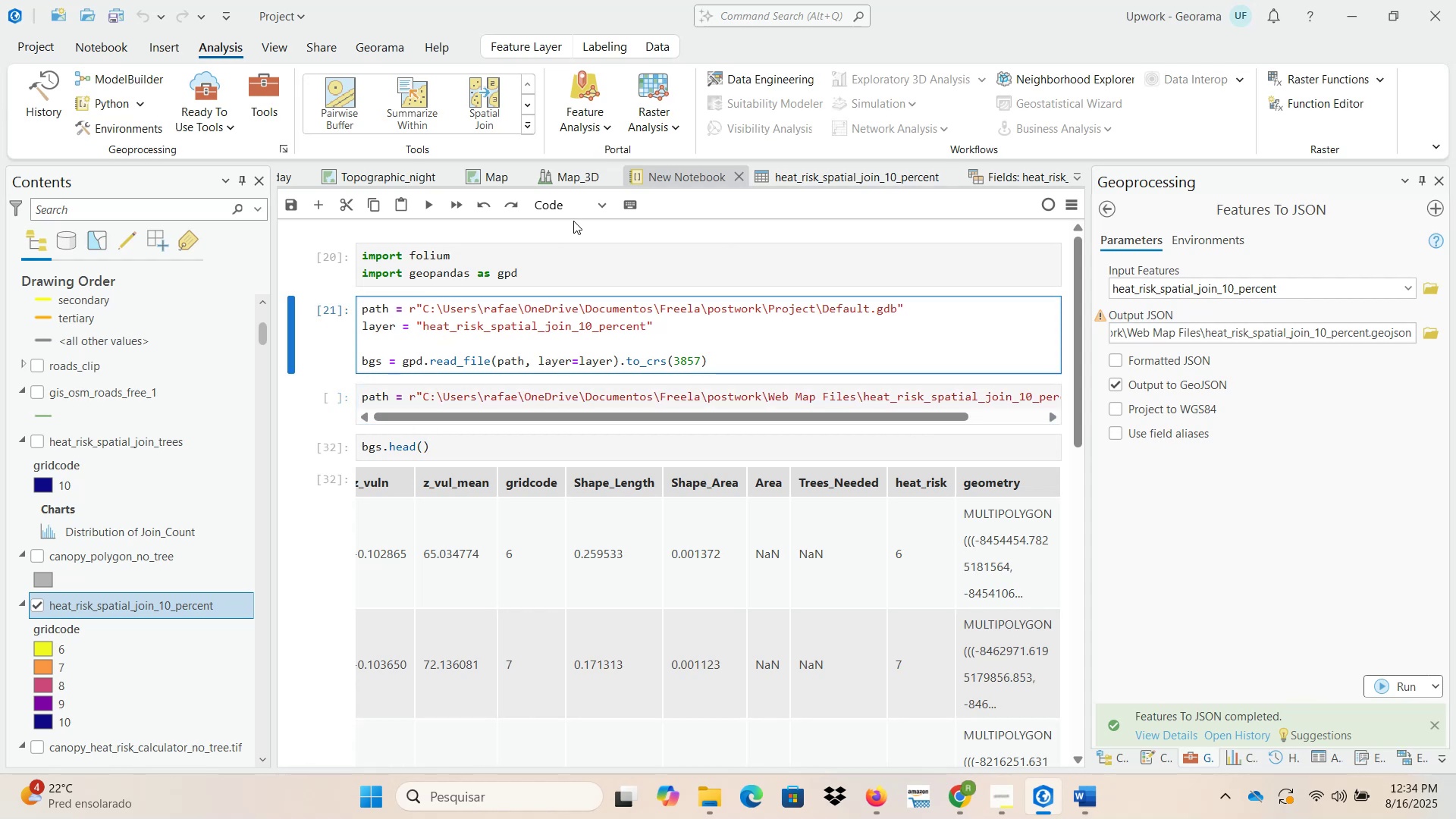 
left_click([582, 208])
 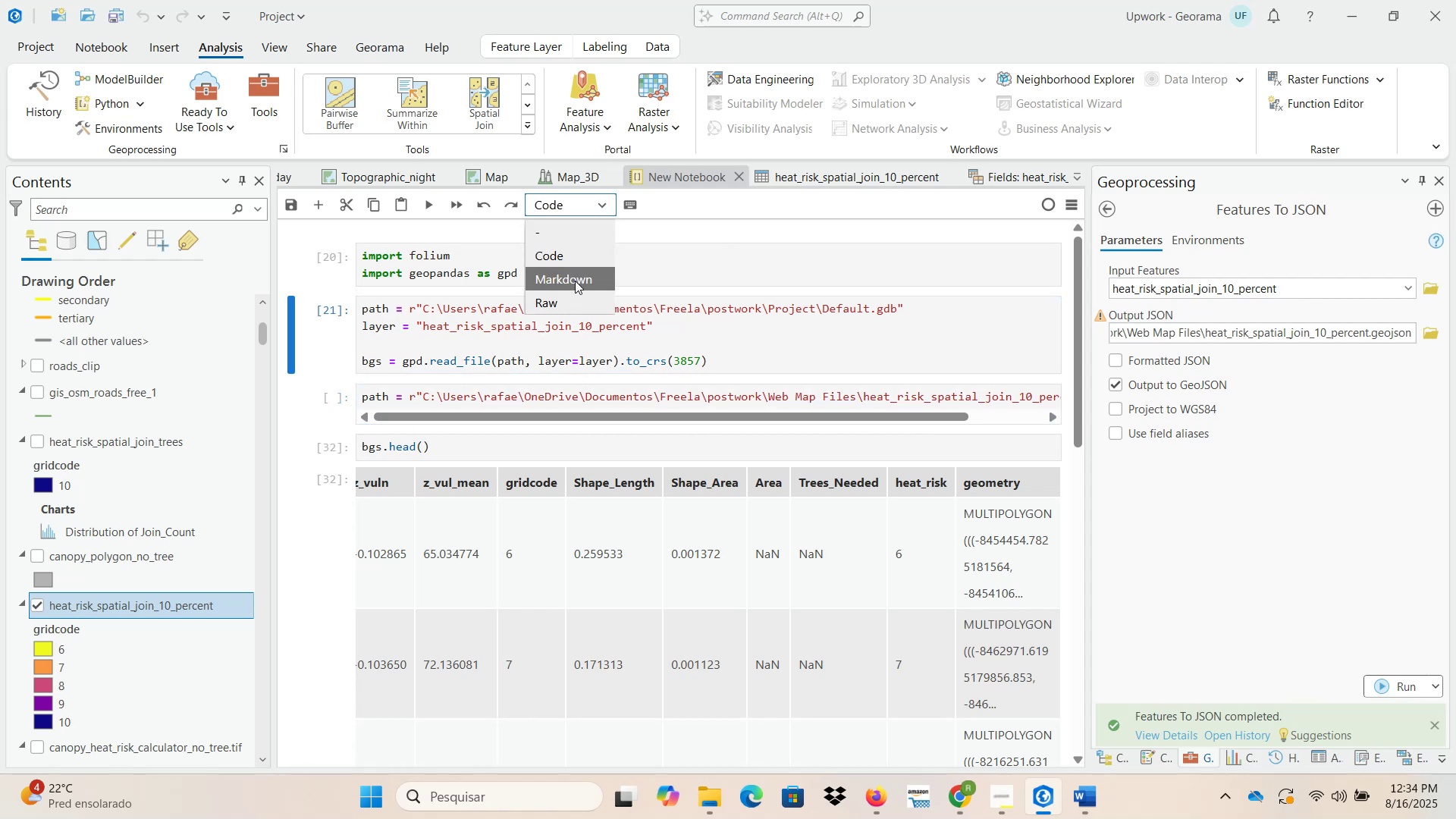 
left_click([568, 305])
 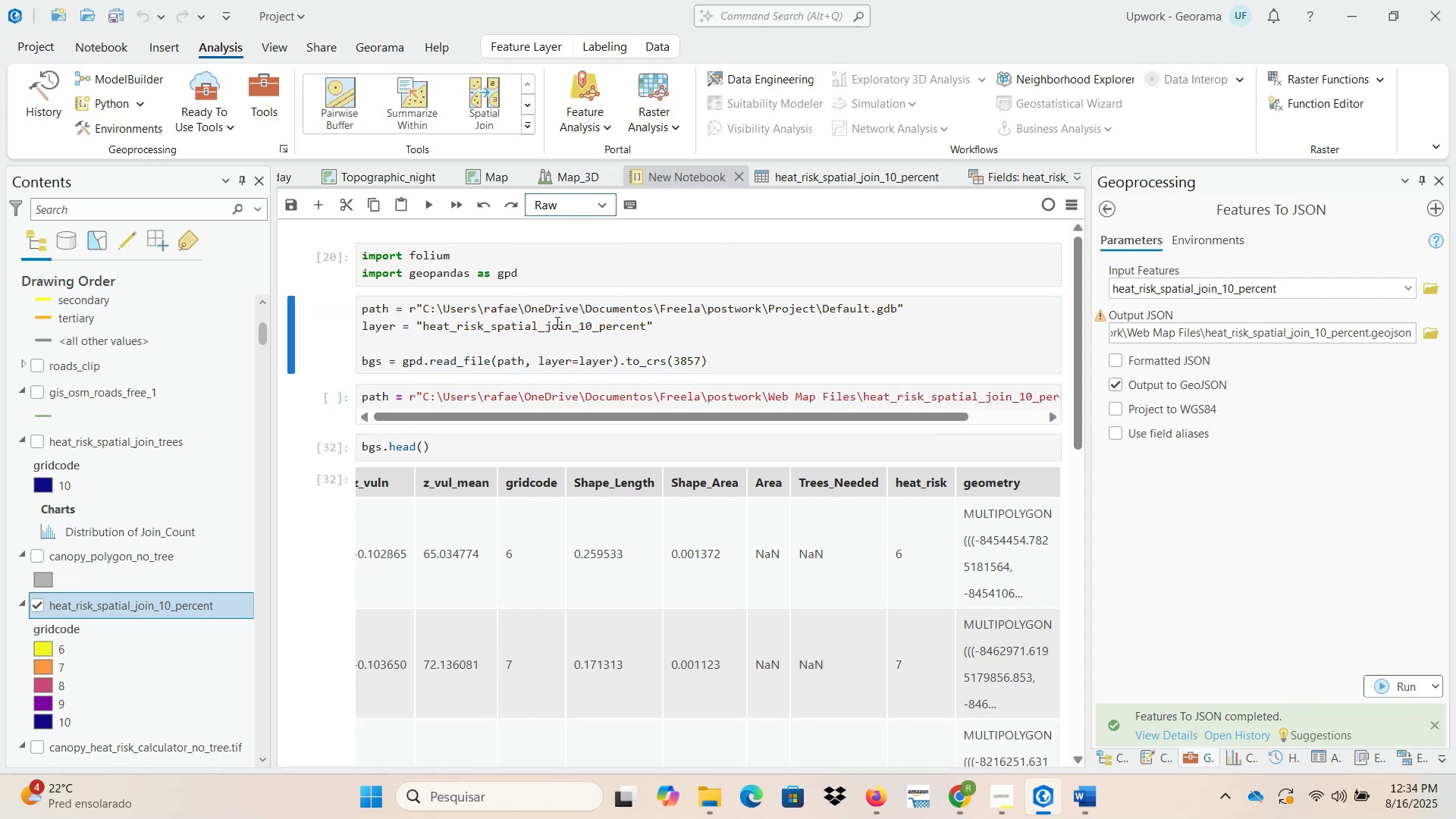 
left_click([550, 333])
 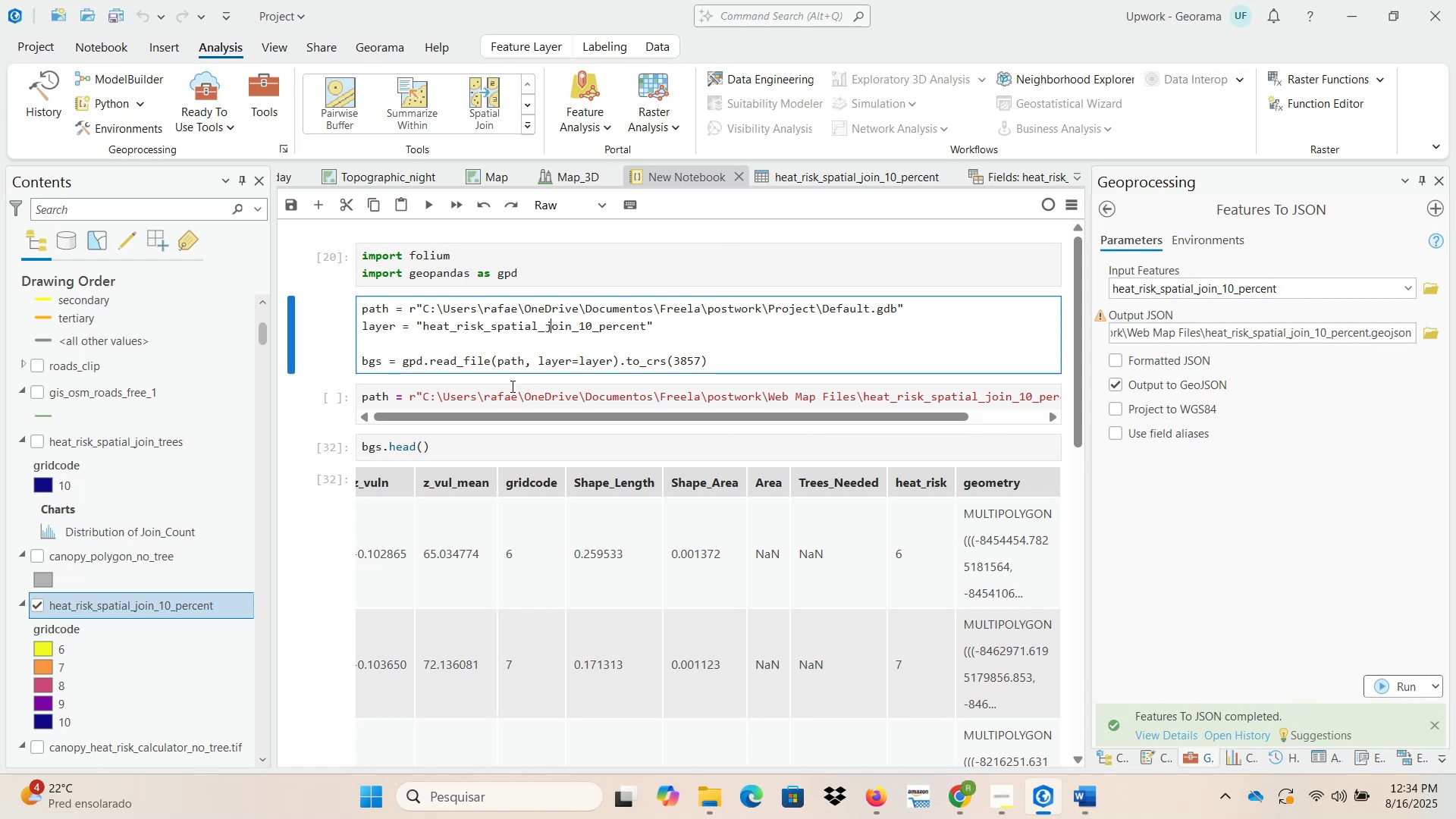 
left_click([507, 403])
 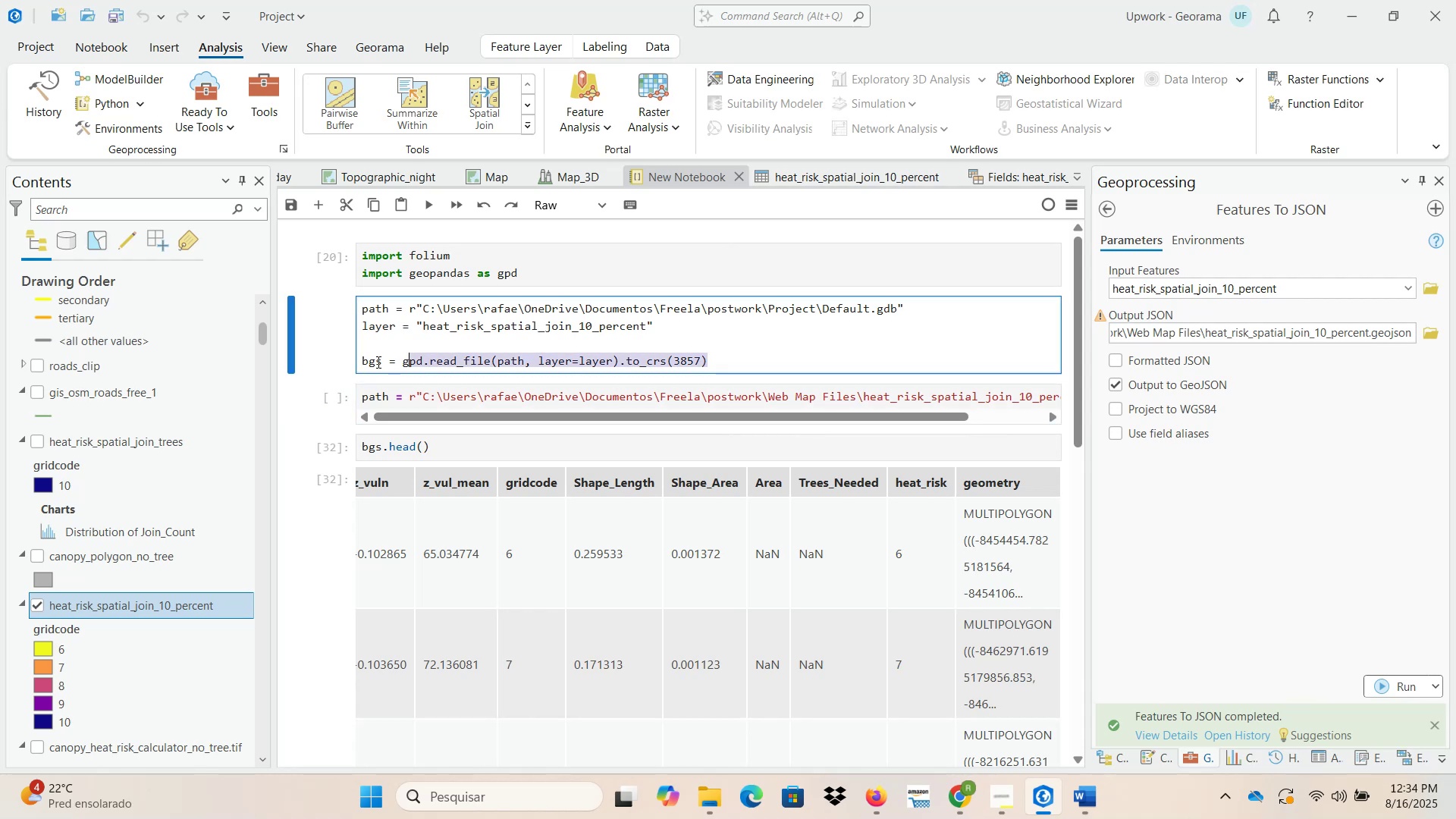 
key(Control+C)
 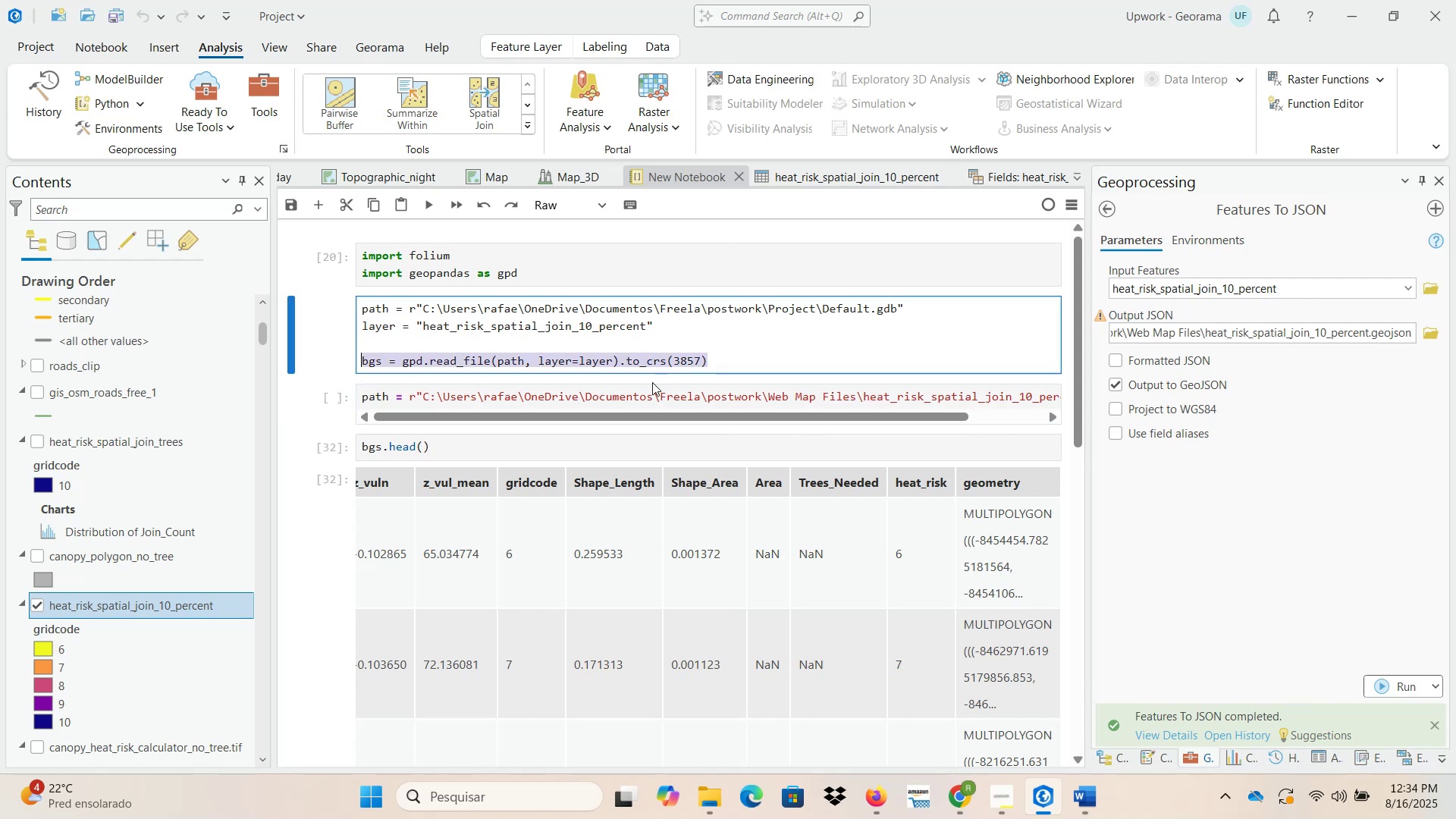 
left_click([651, 392])
 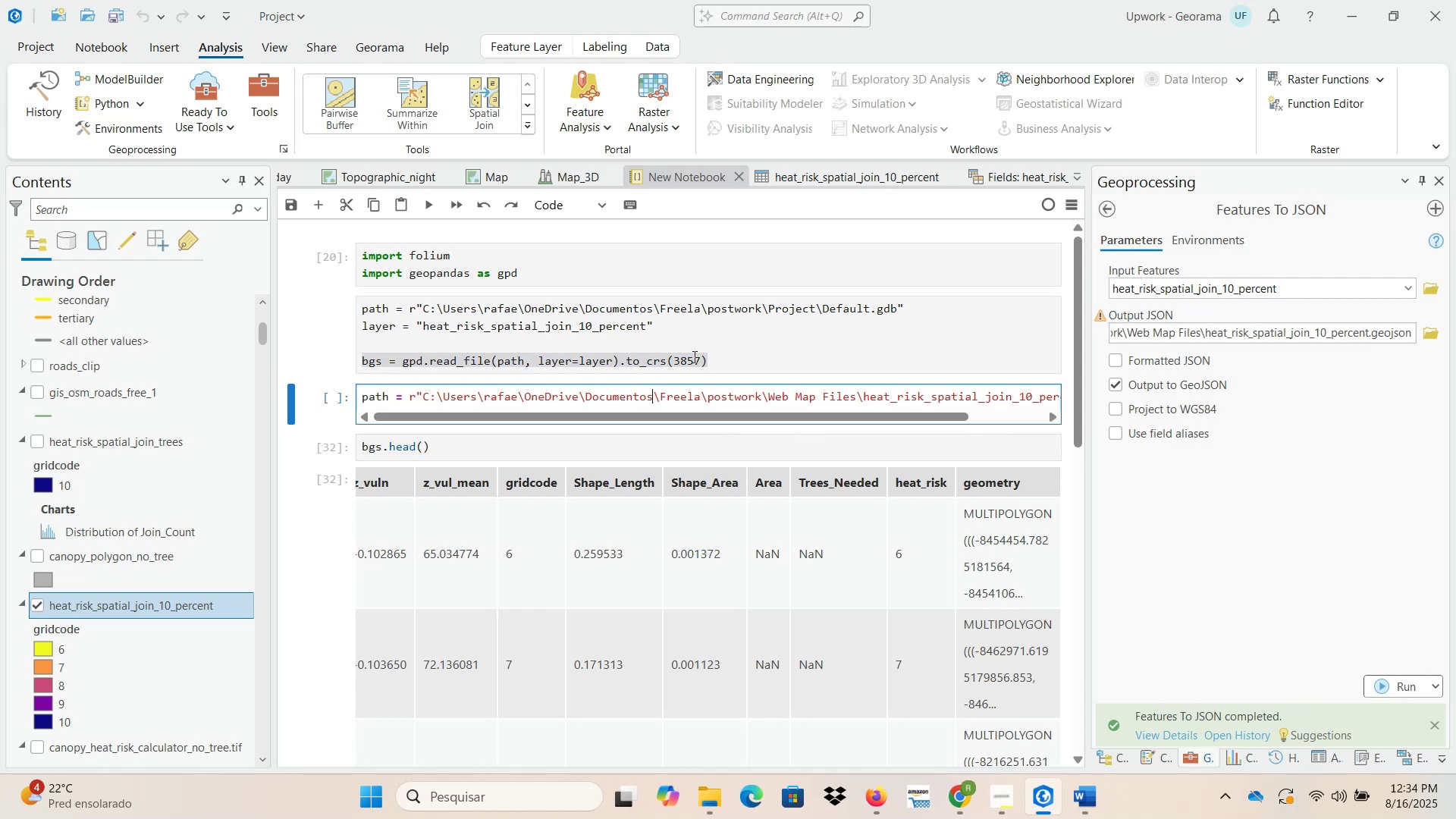 
key(End)
 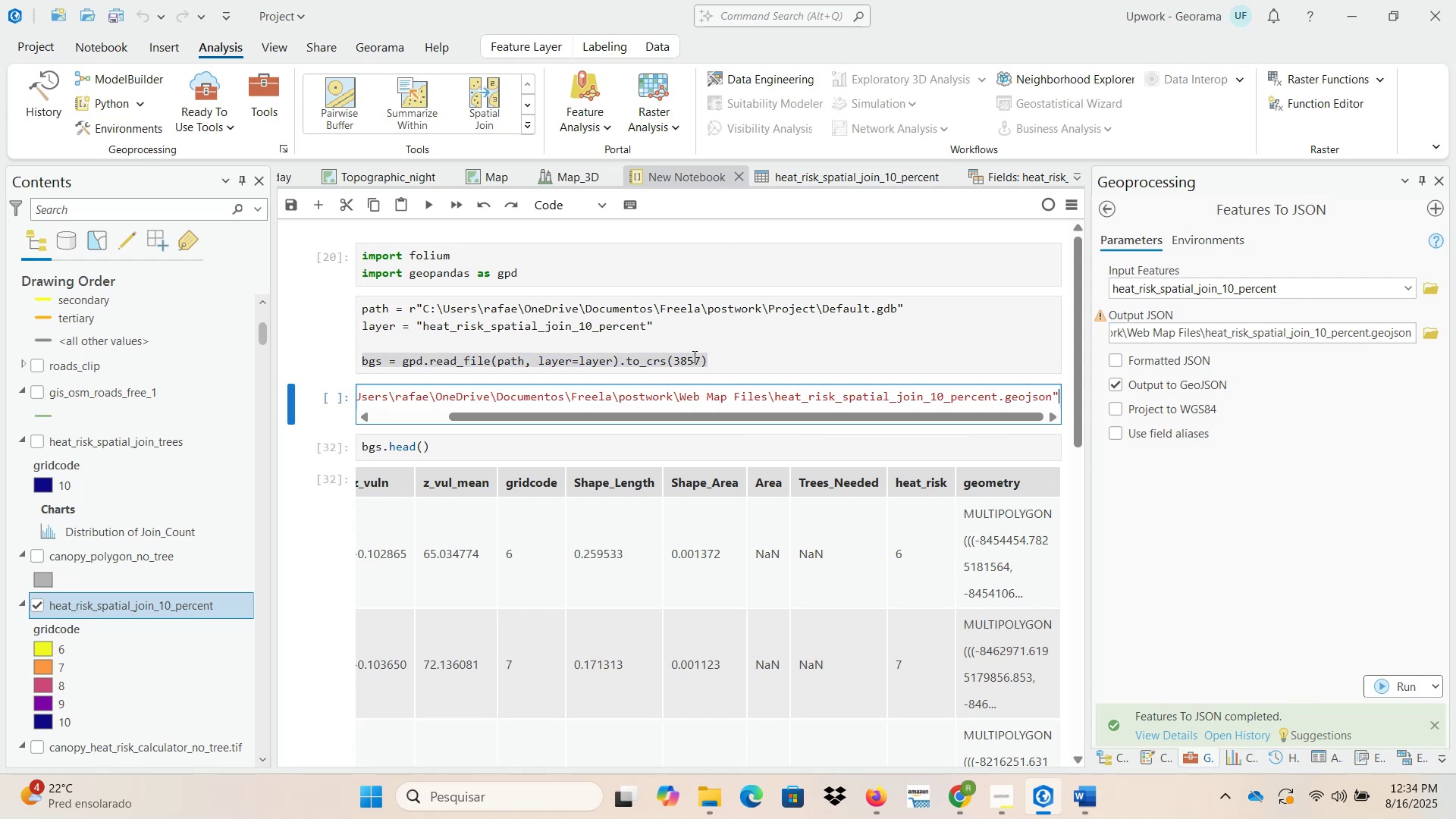 
key(Enter)
 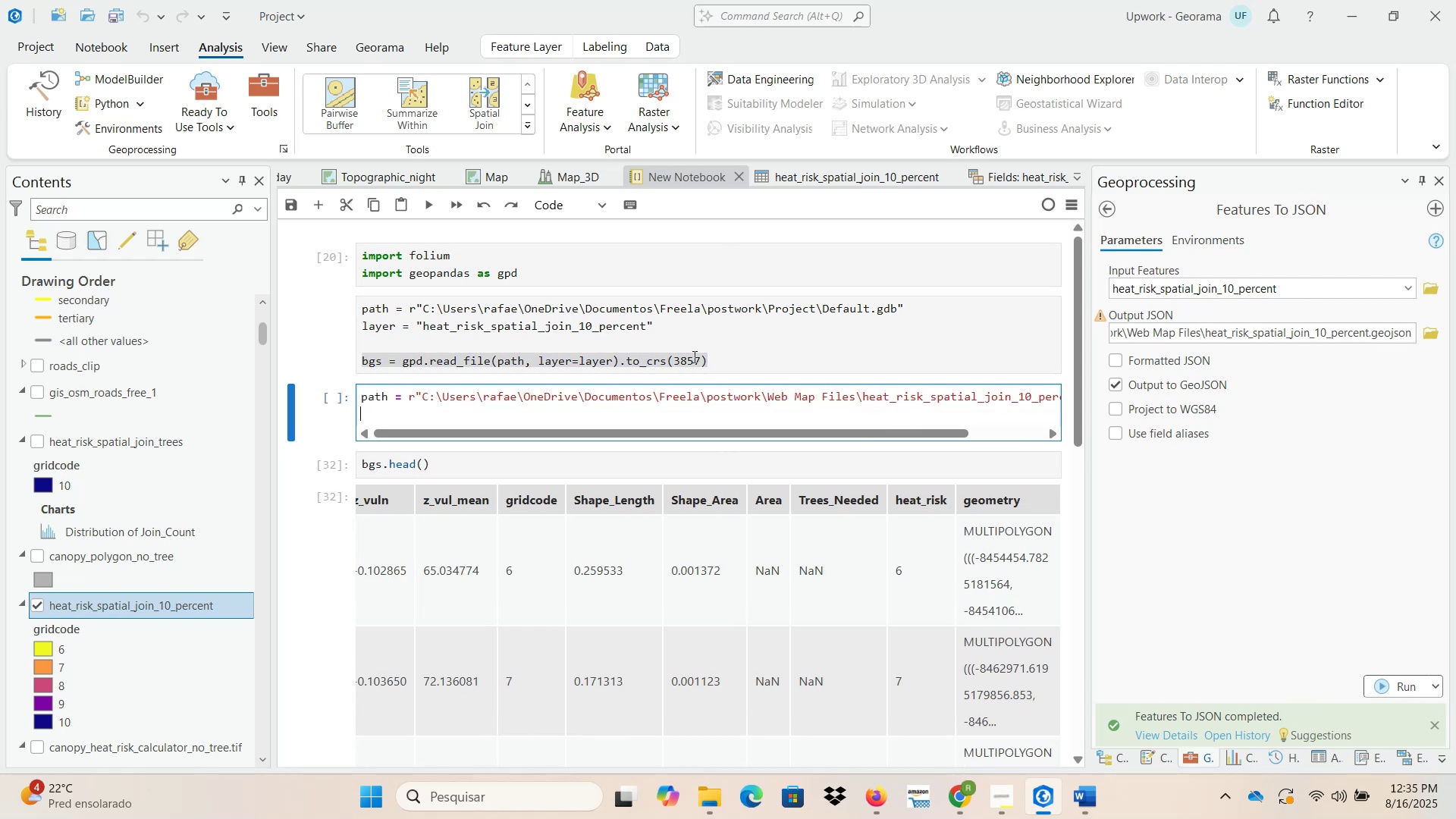 
key(Enter)
 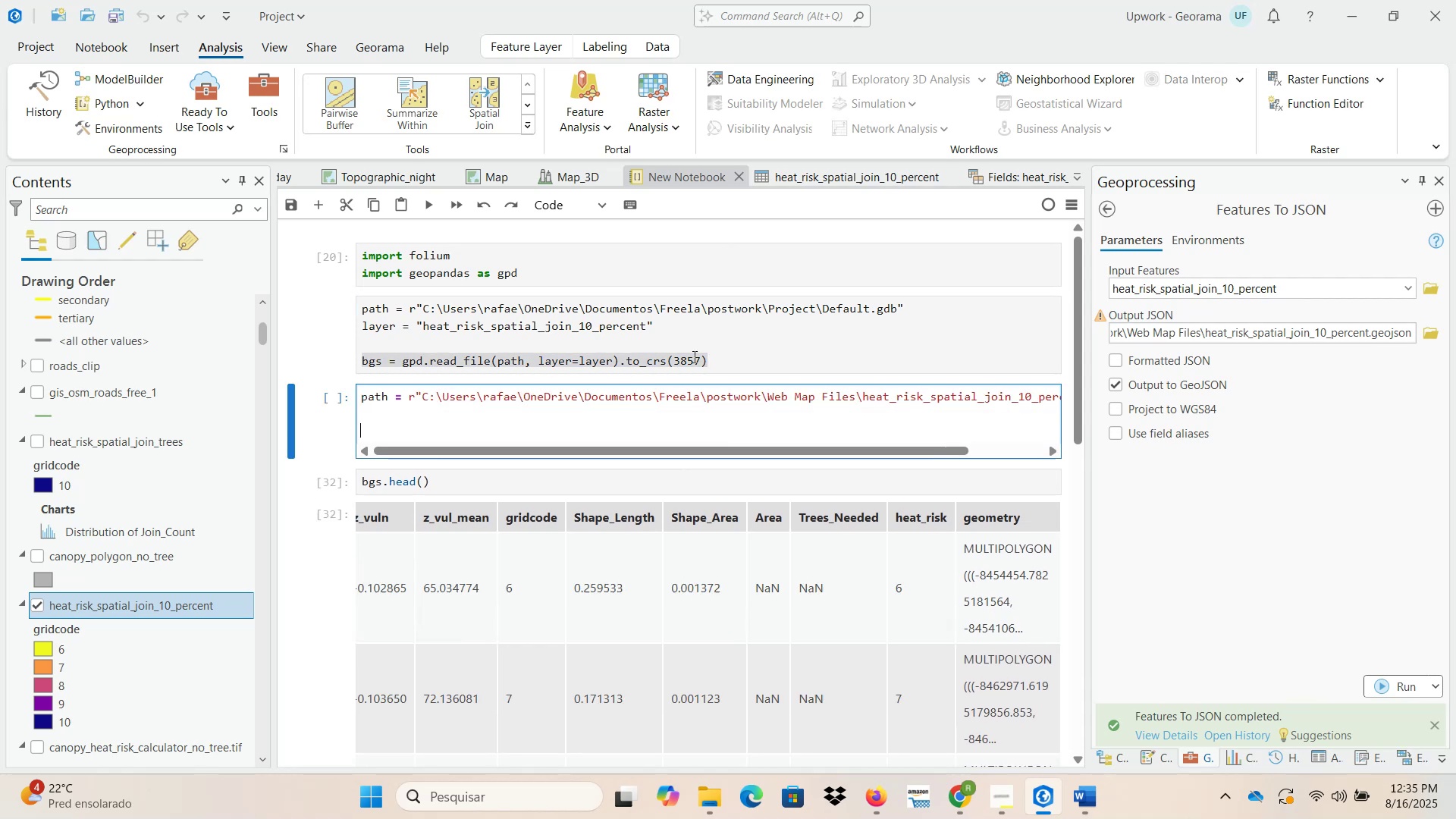 
key(Control+ControlLeft)
 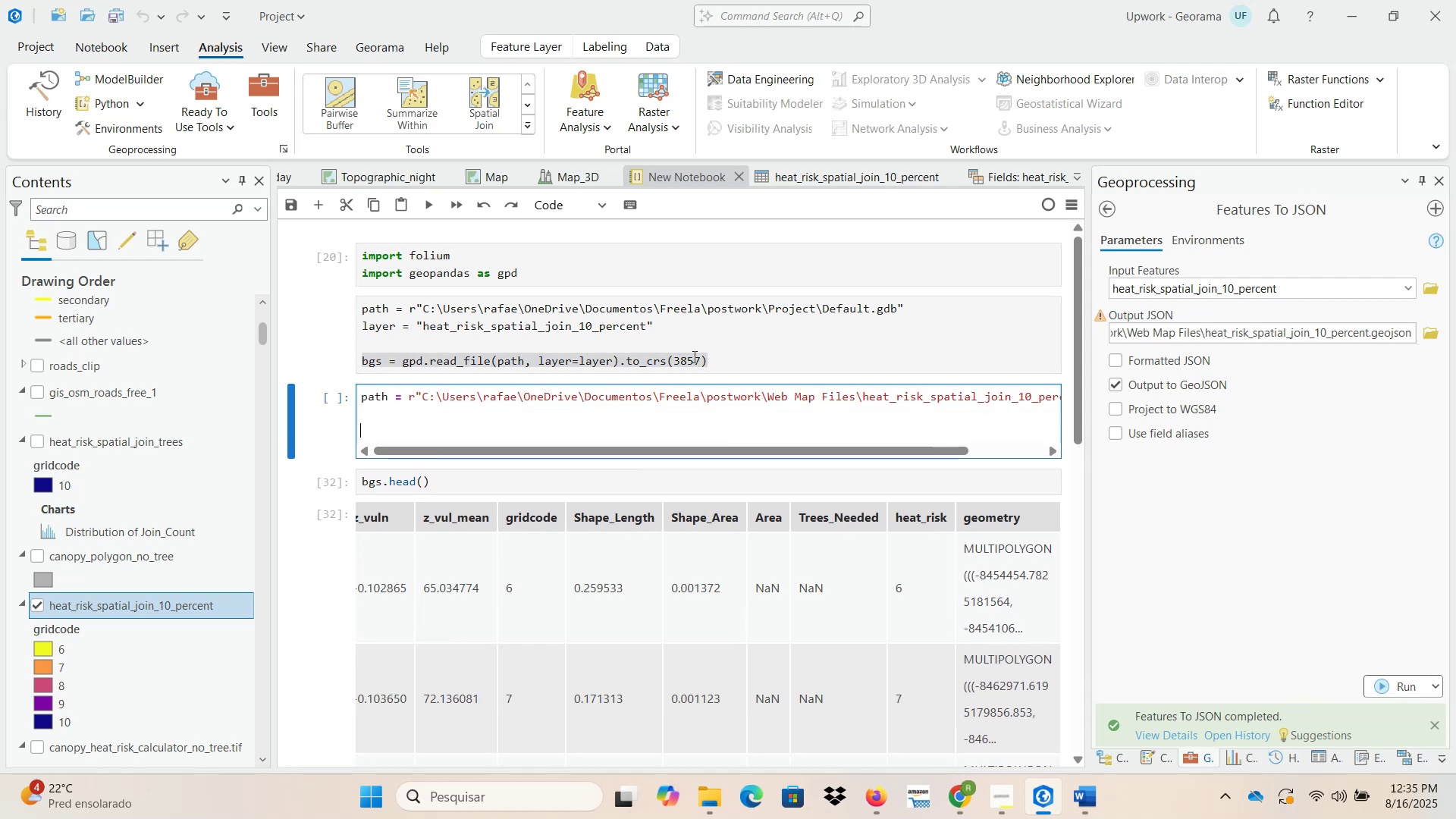 
key(Control+V)
 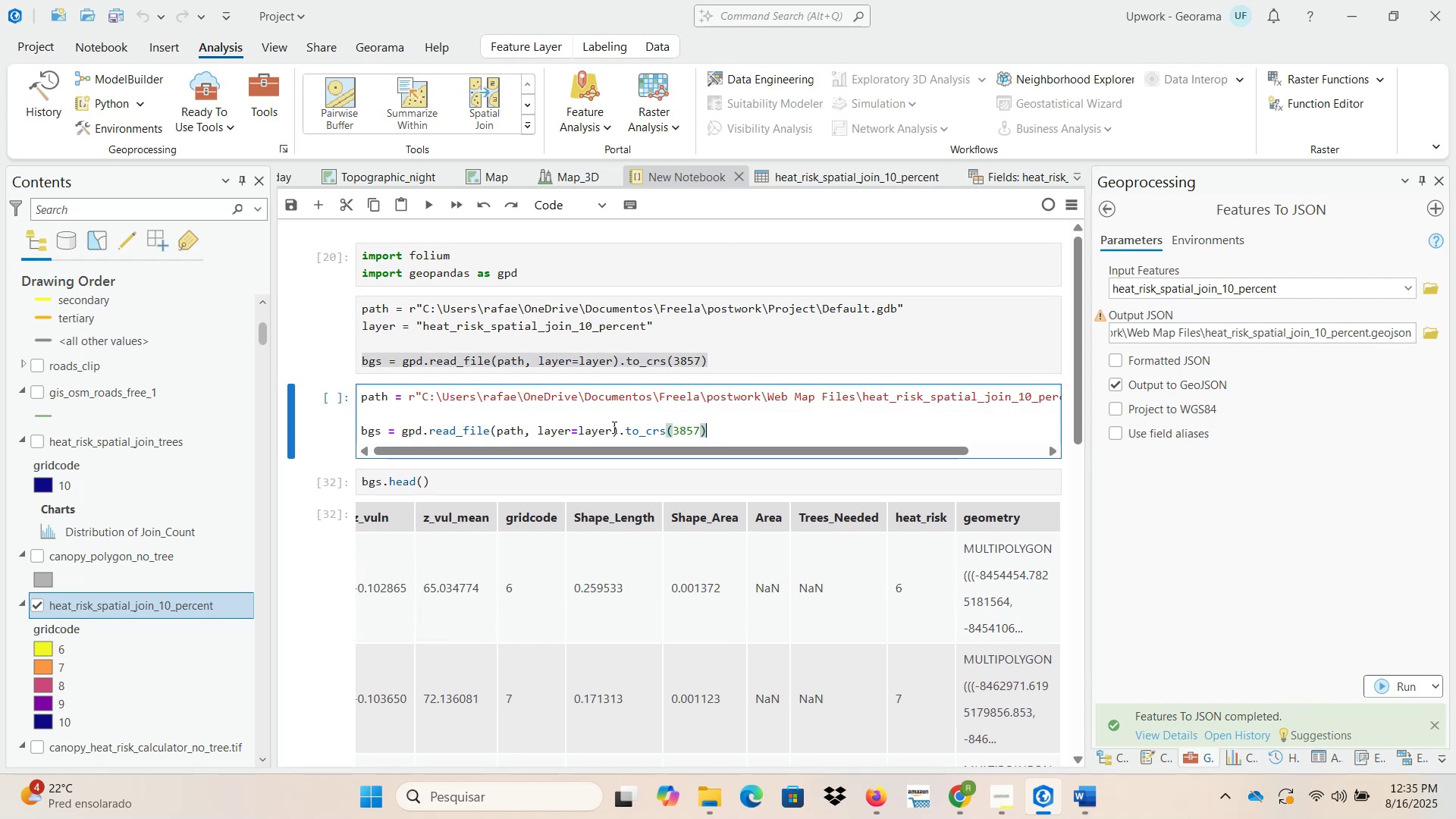 
wait(5.2)
 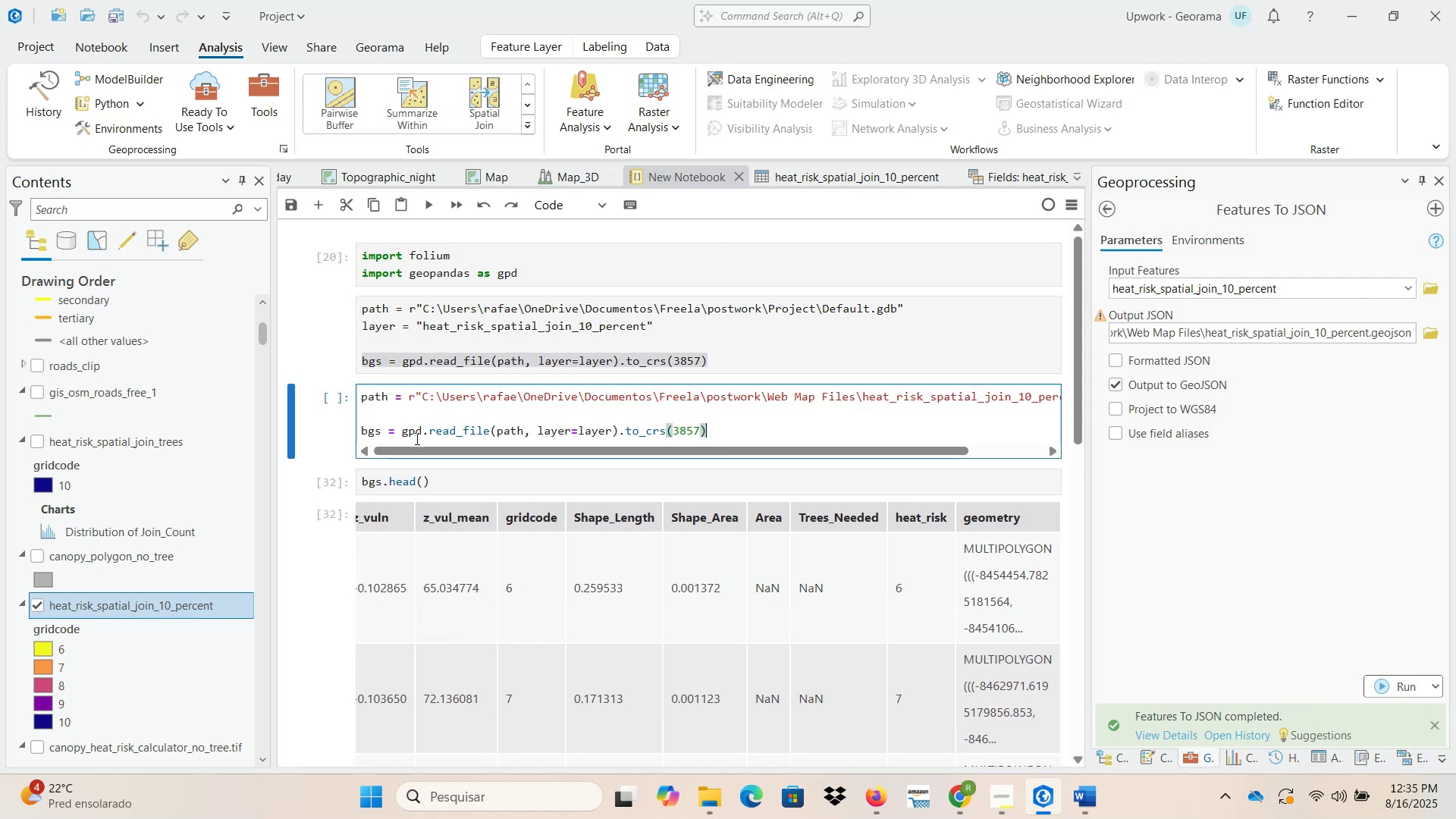 
key(Backspace)
 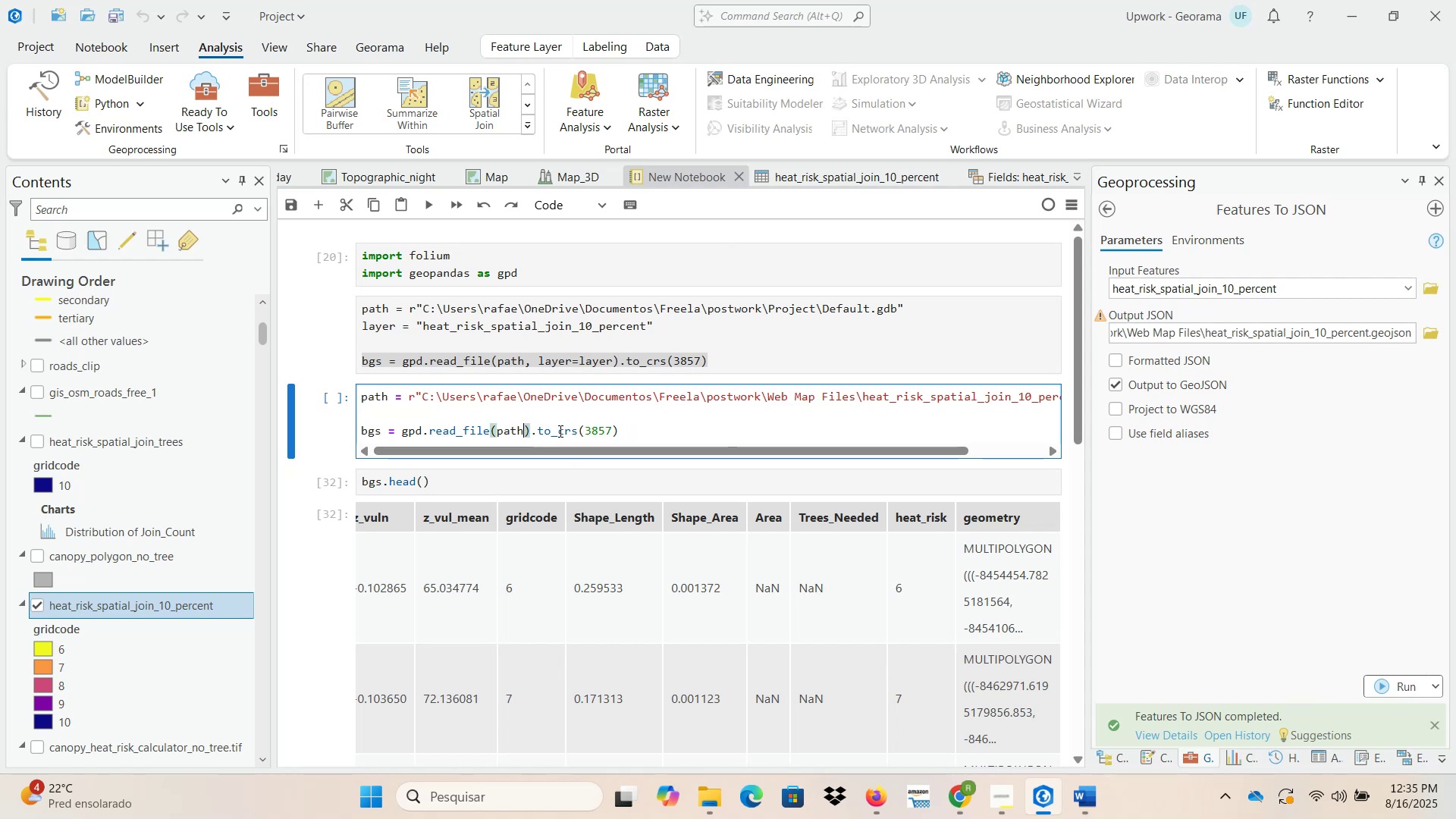 
left_click([559, 423])
 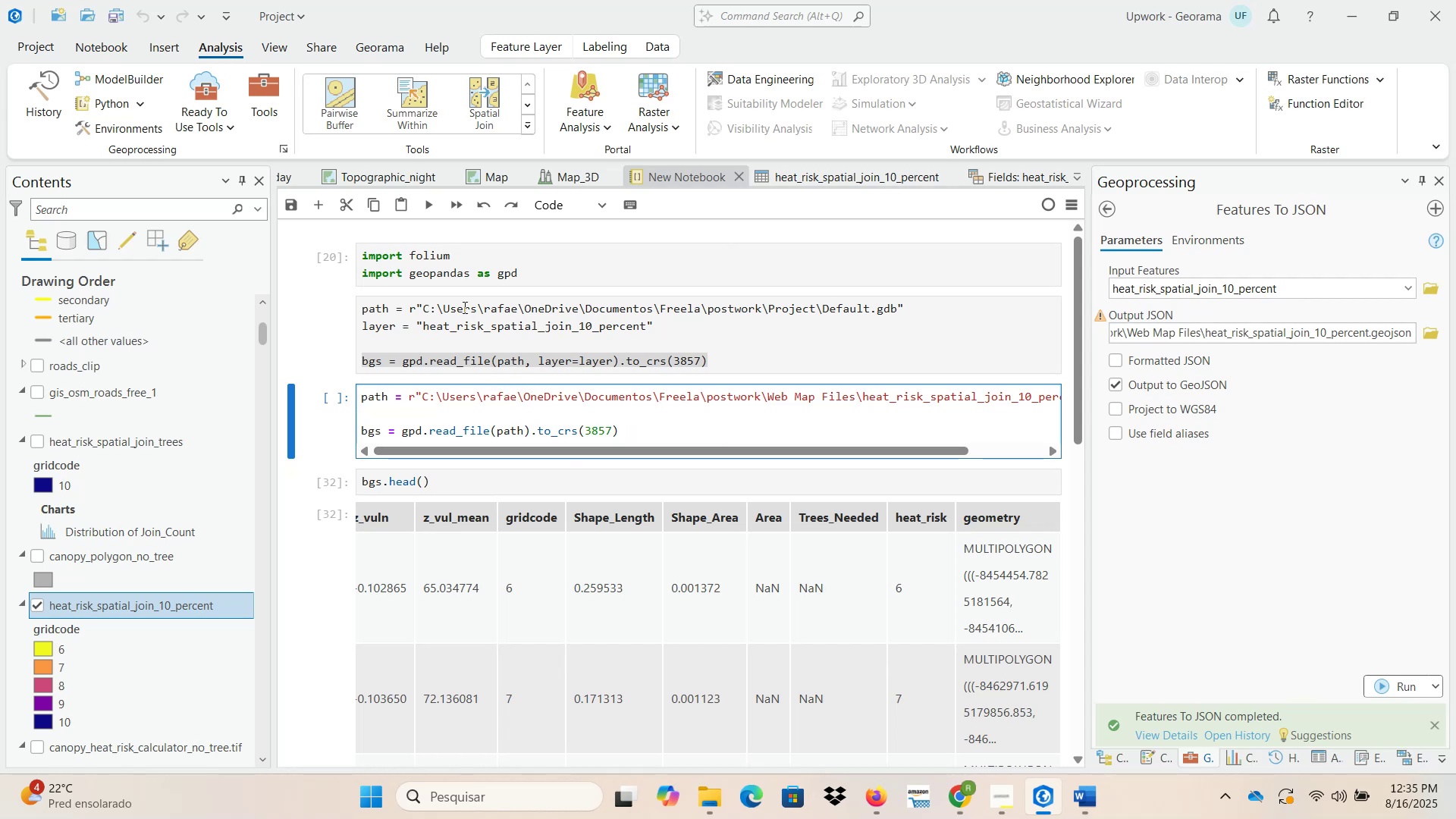 
left_click([442, 414])
 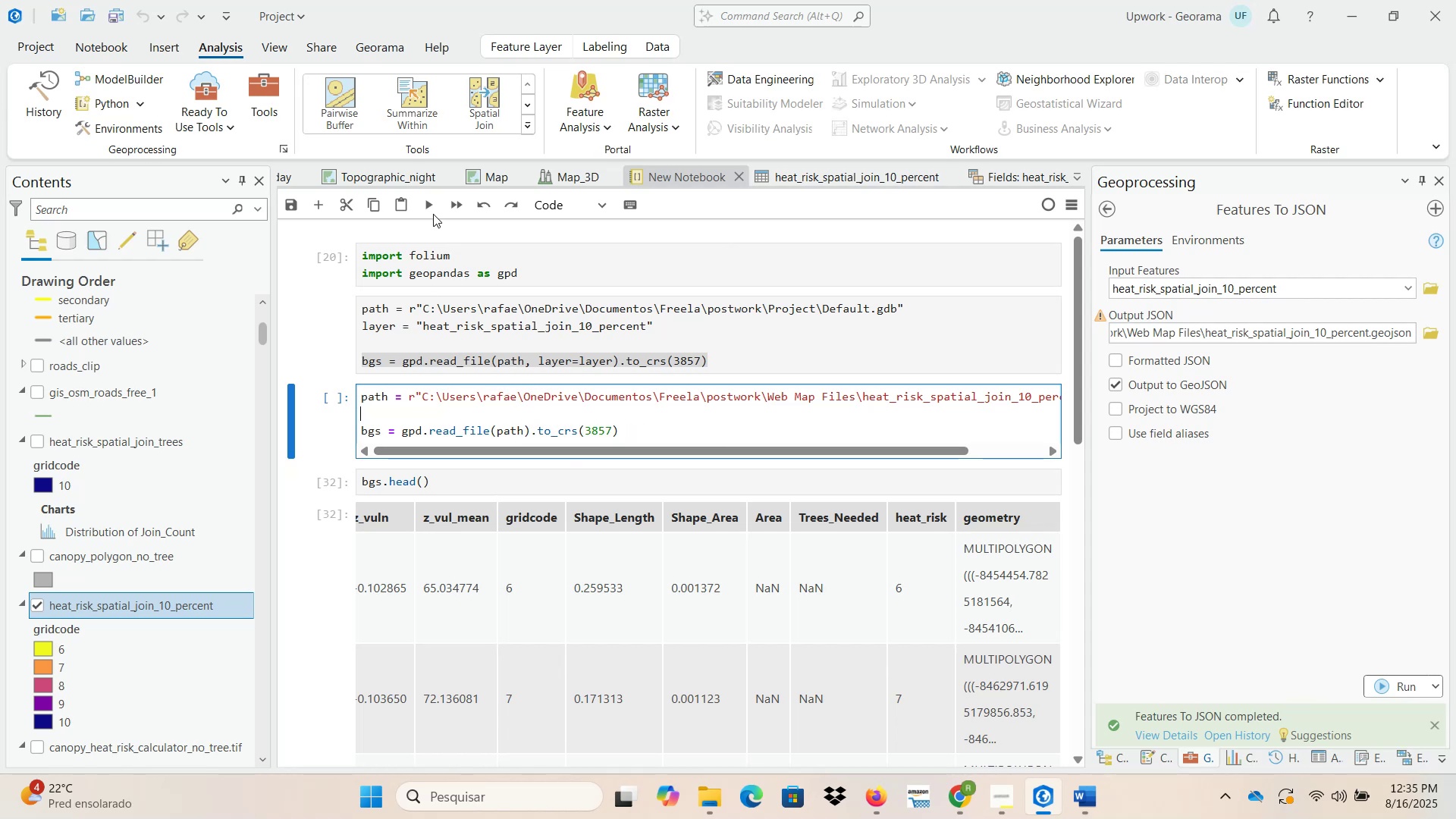 
left_click([431, 201])
 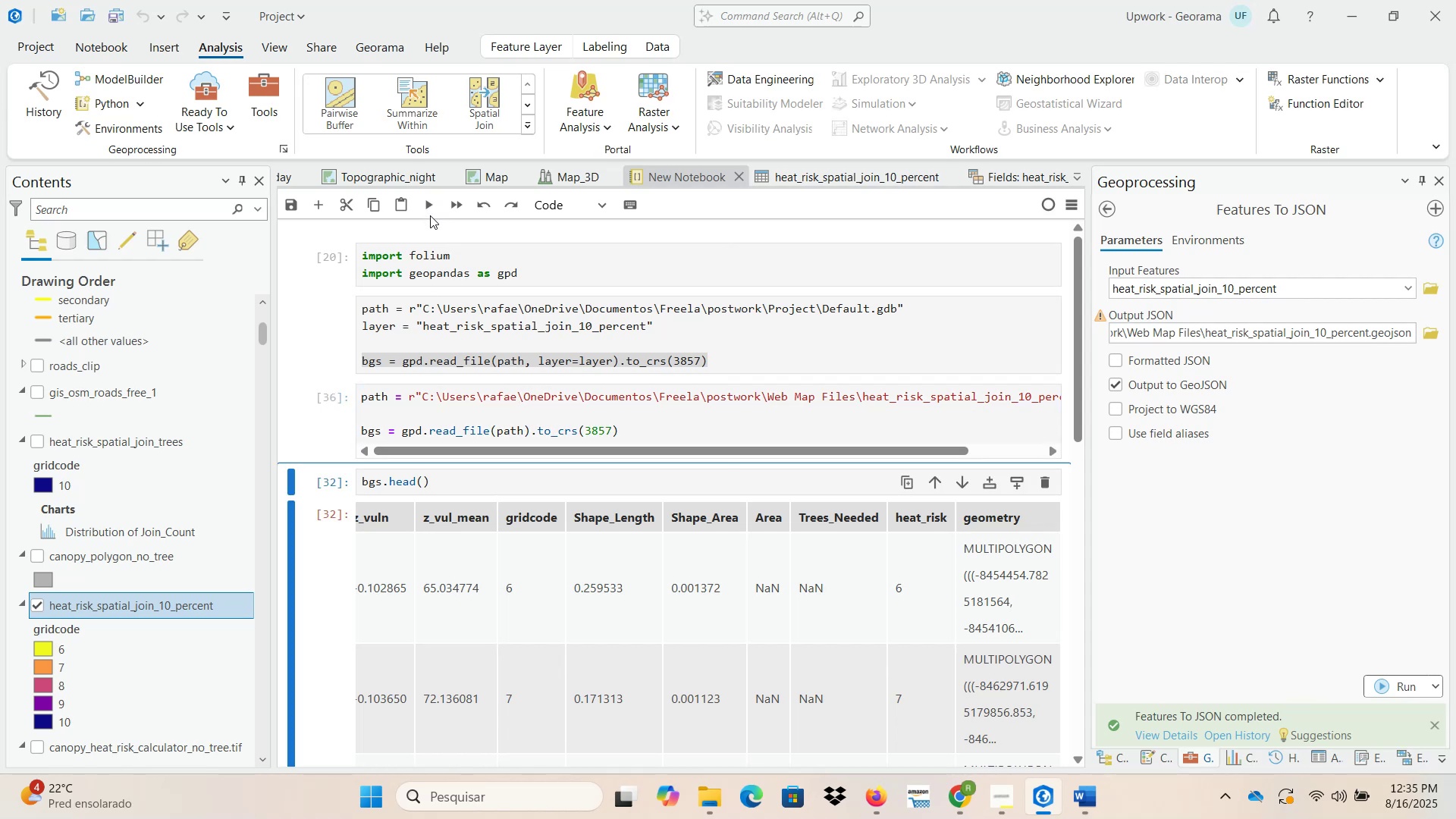 
wait(5.7)
 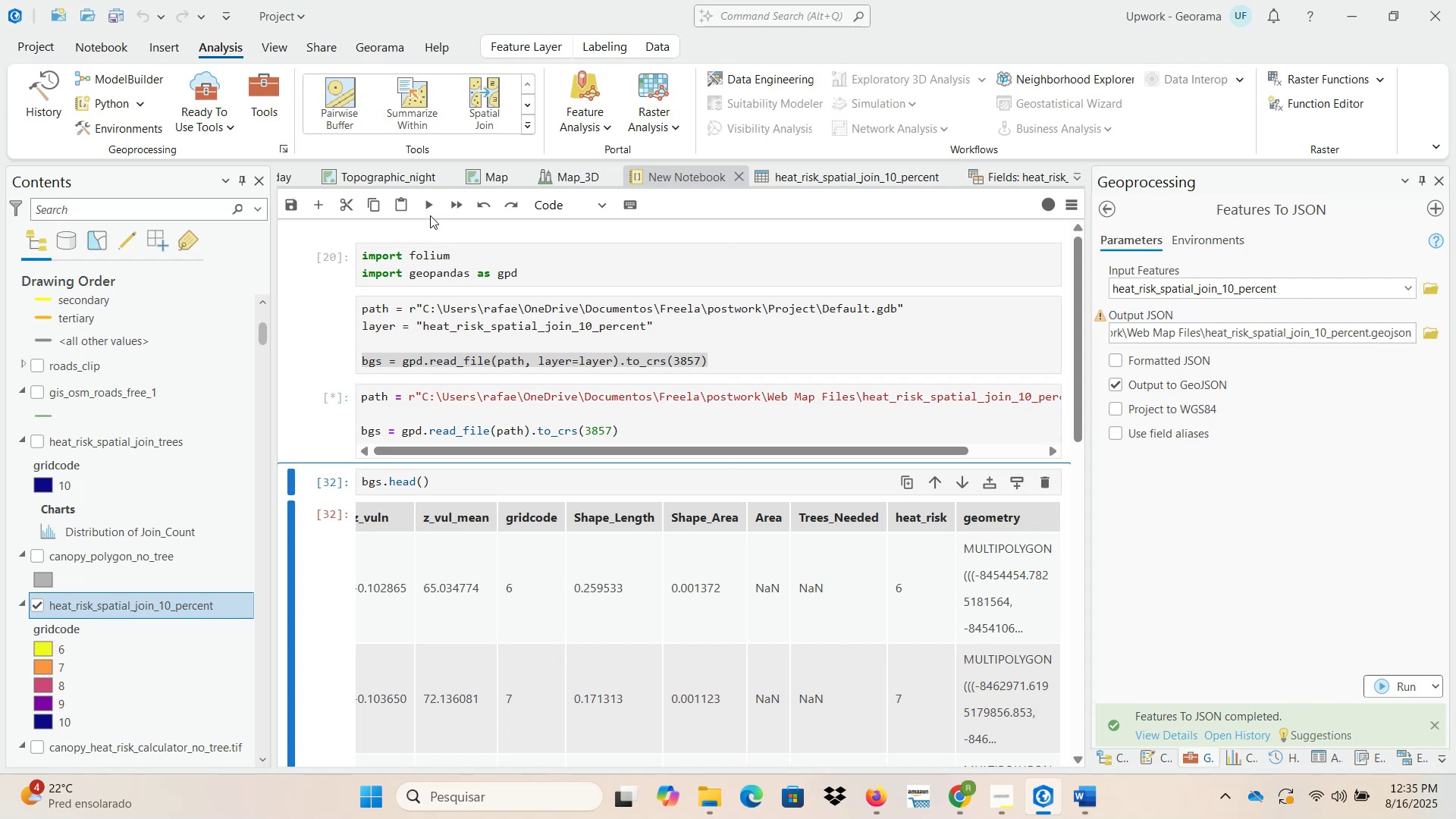 
left_click([425, 206])
 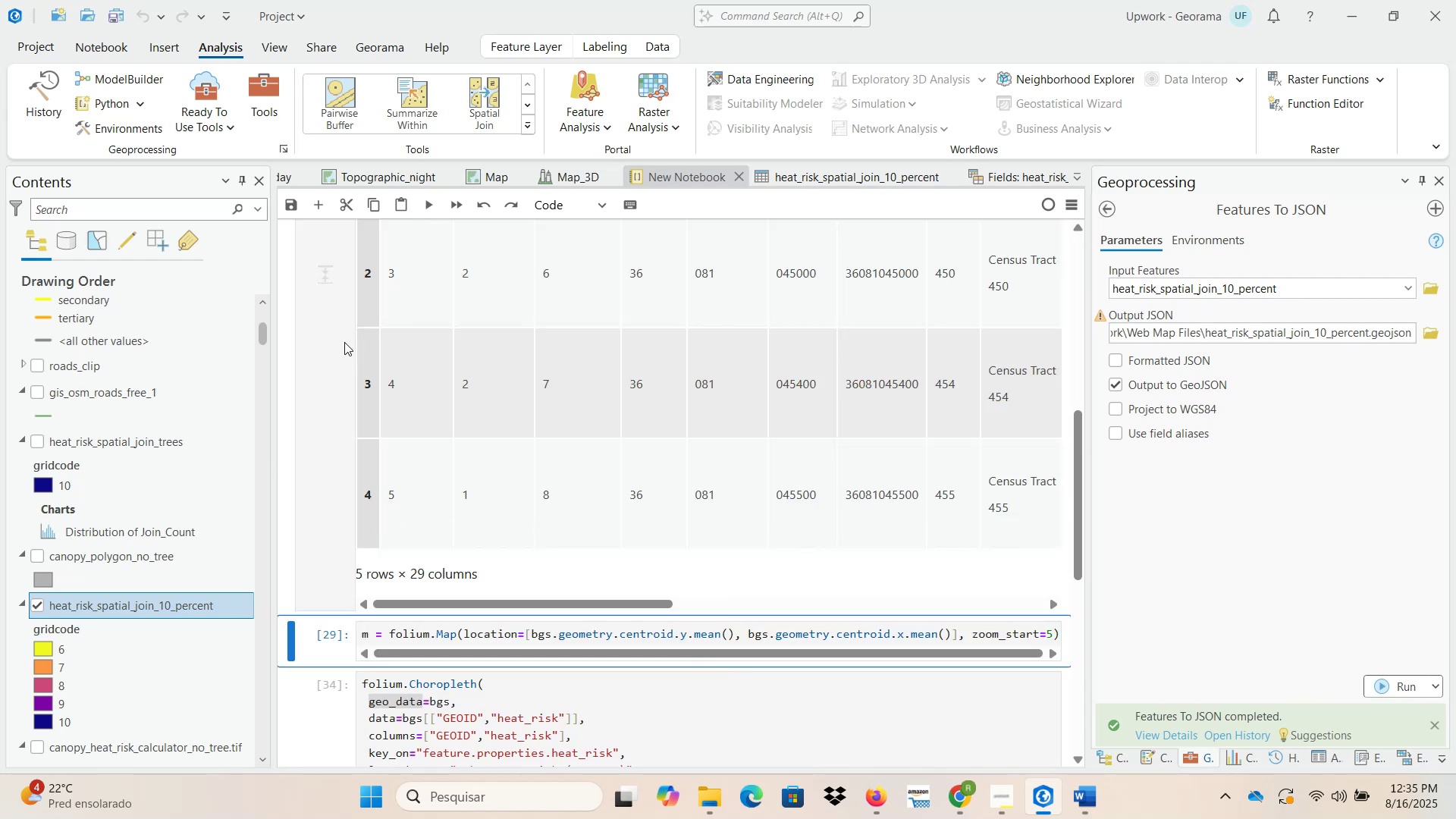 
scroll: coordinate [300, 515], scroll_direction: up, amount: 5.0
 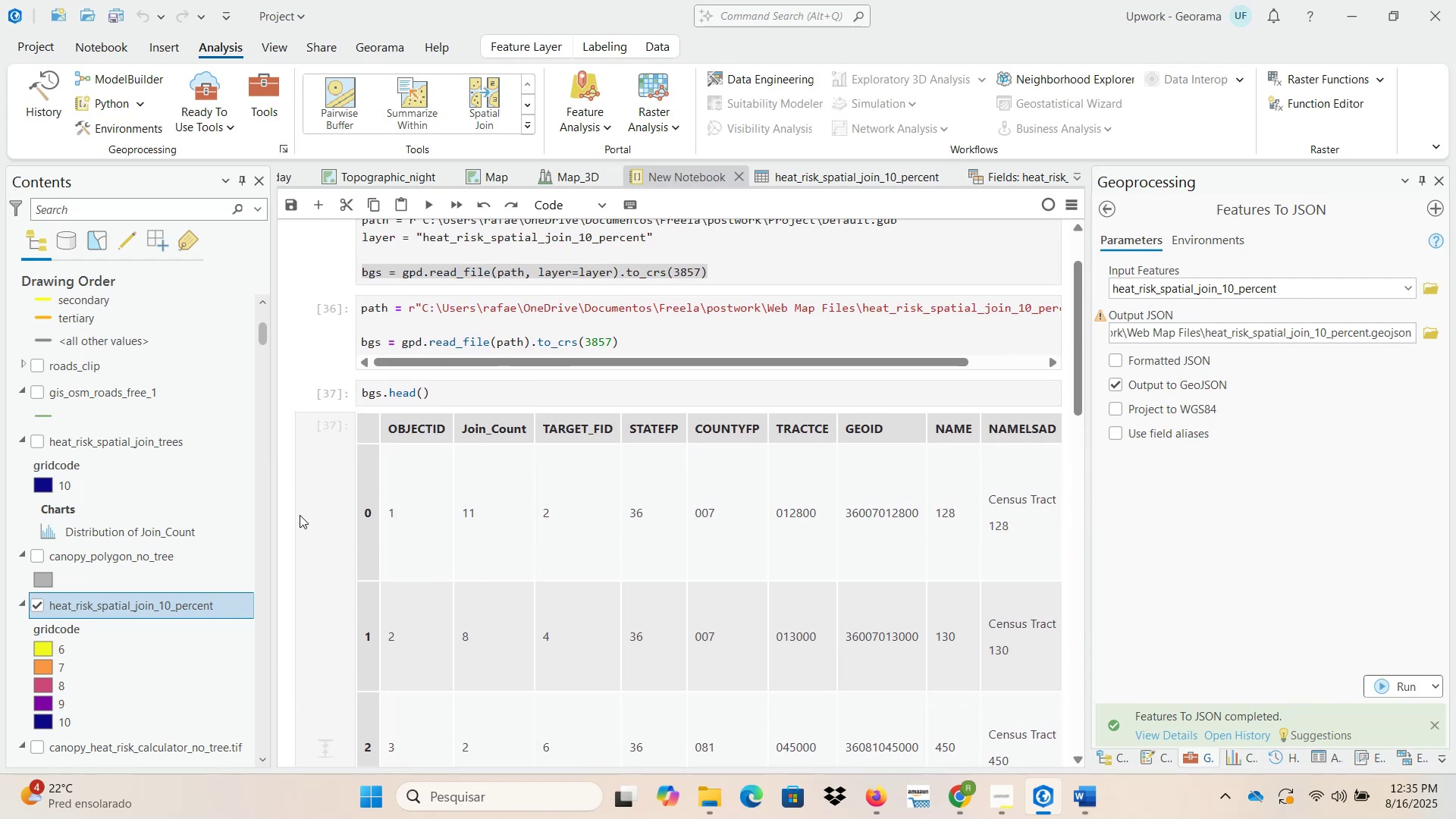 
scroll: coordinate [335, 617], scroll_direction: down, amount: 4.0
 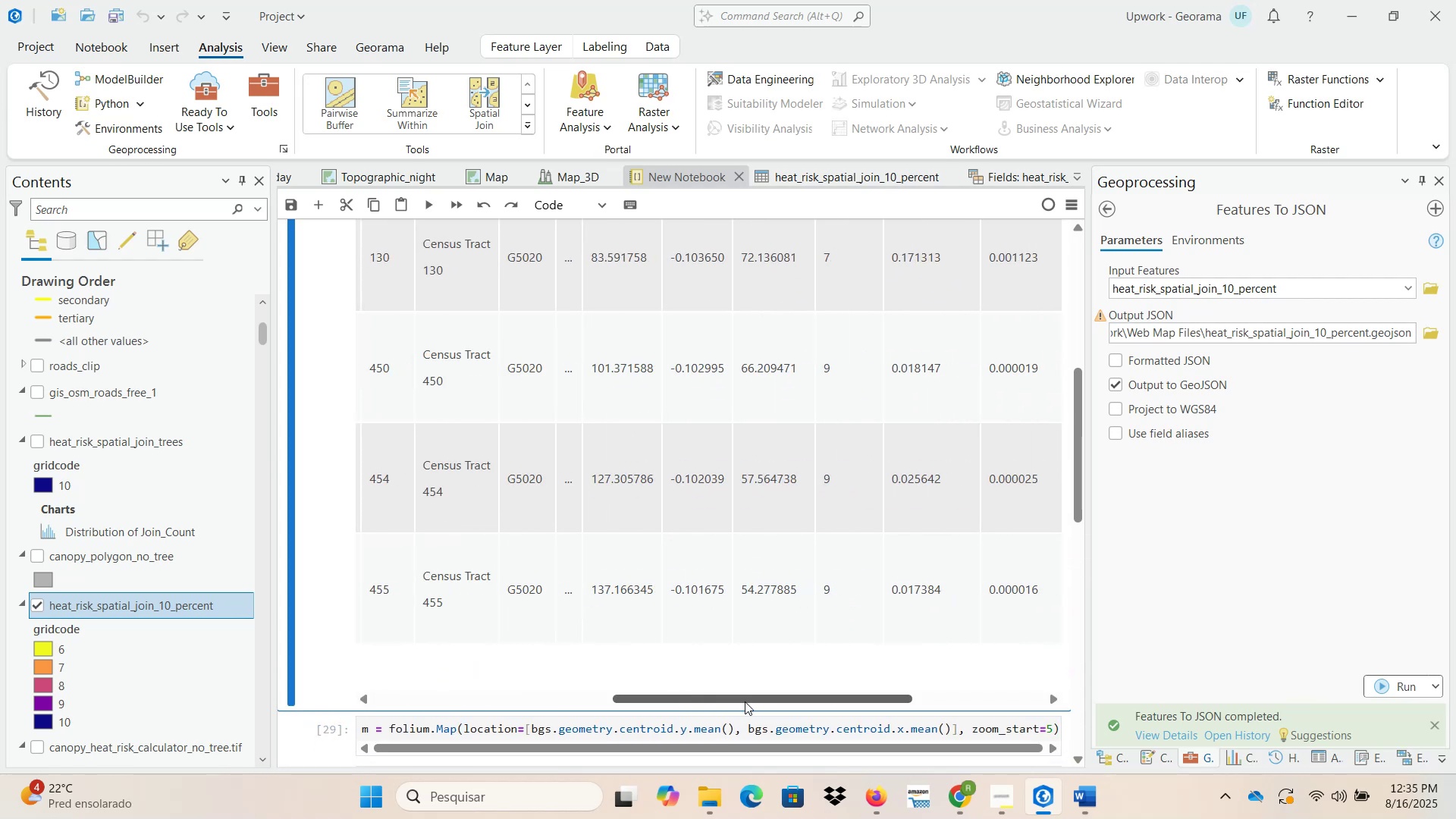 
scroll: coordinate [1016, 603], scroll_direction: up, amount: 3.0
 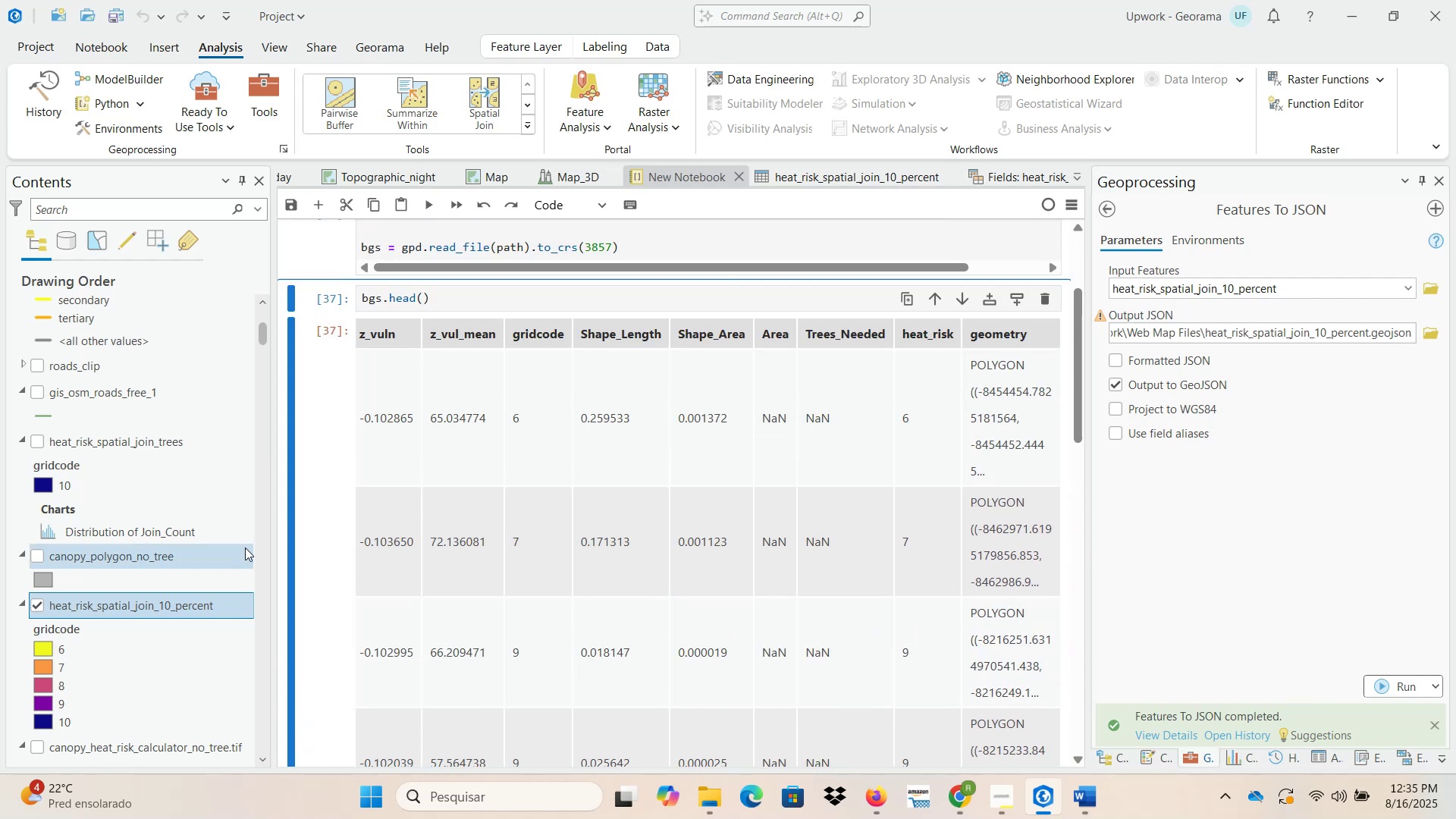 
scroll: coordinate [297, 563], scroll_direction: down, amount: 3.0
 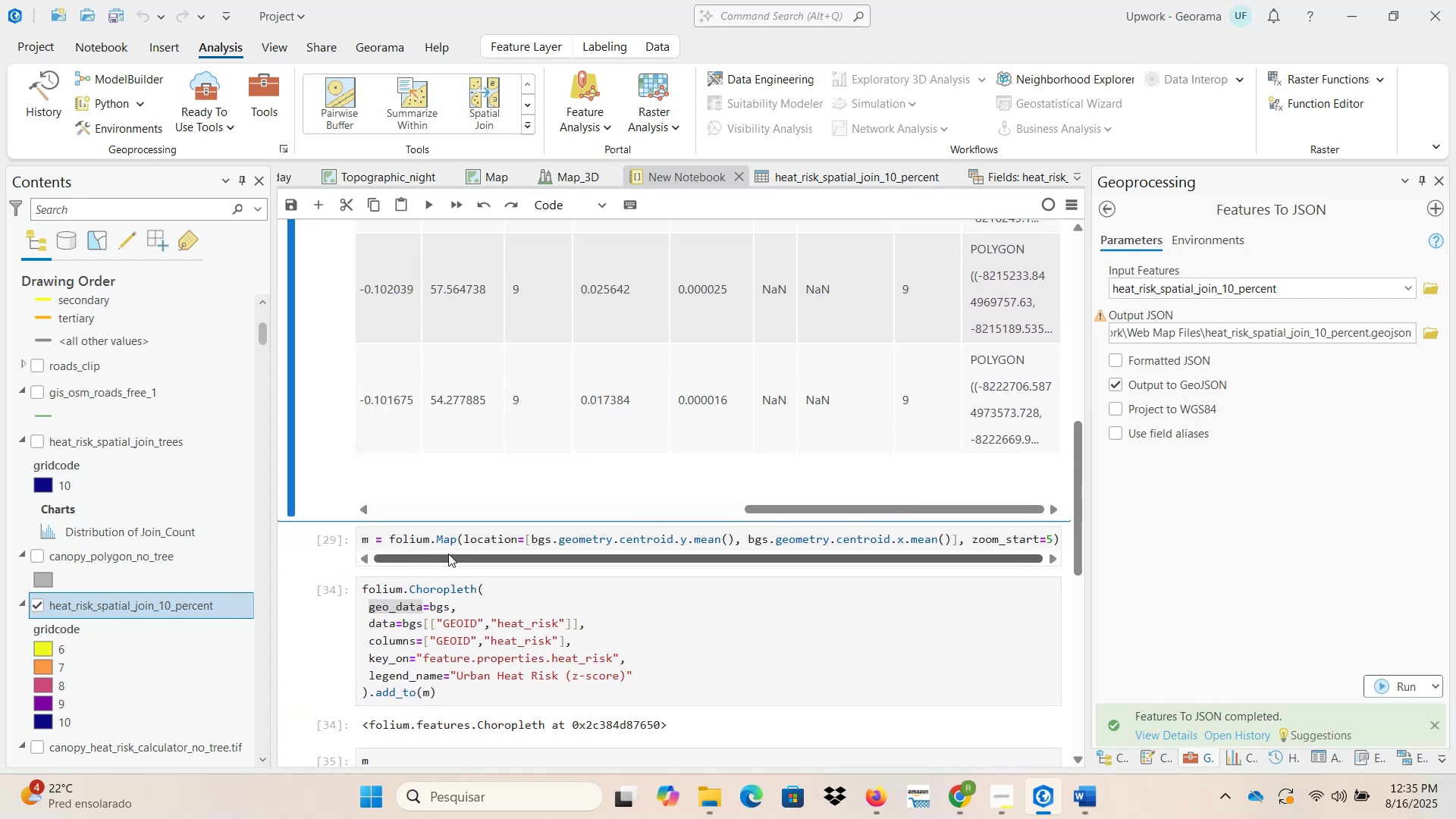 
left_click([450, 546])
 